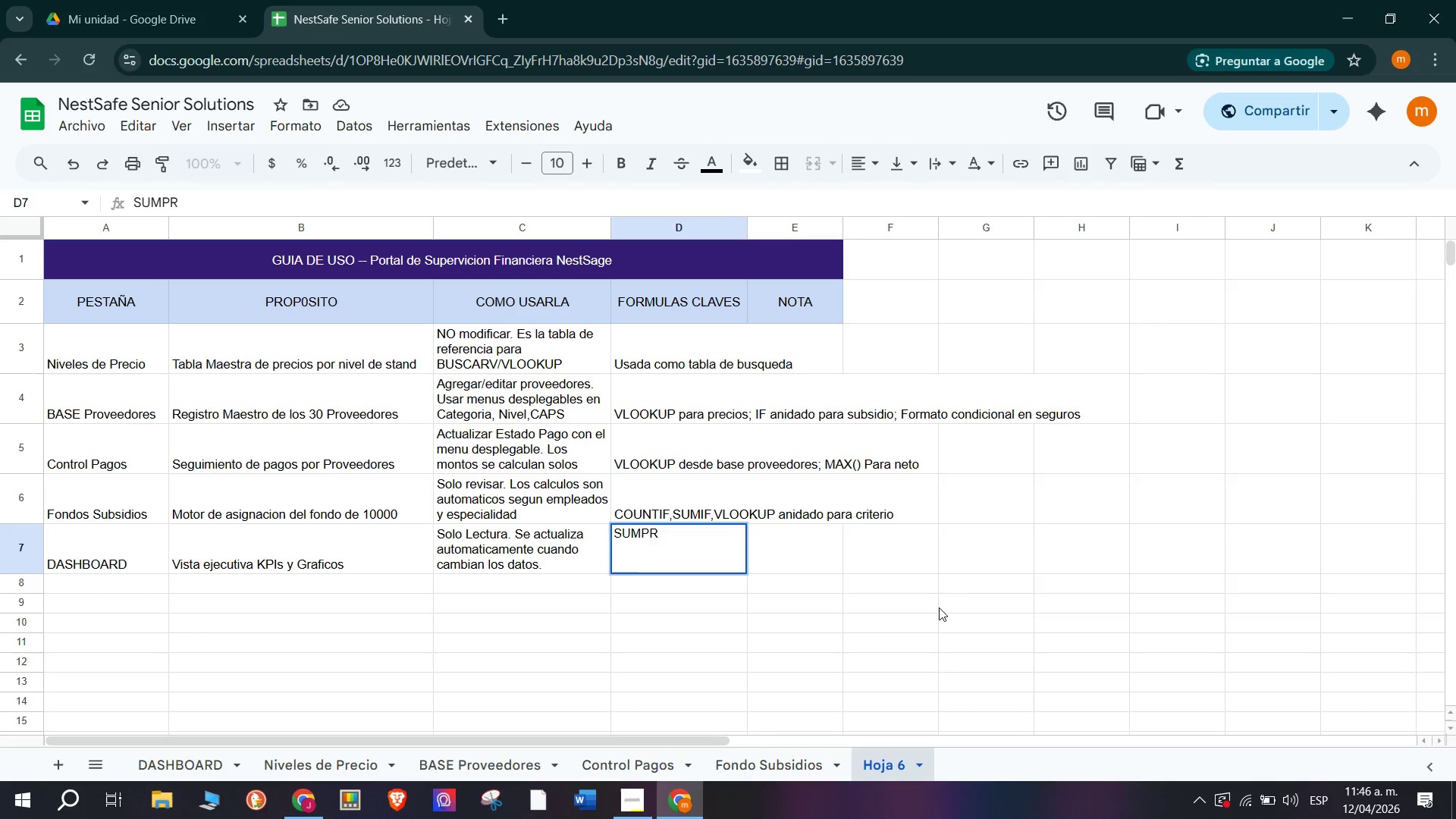 
wait(81.09)
 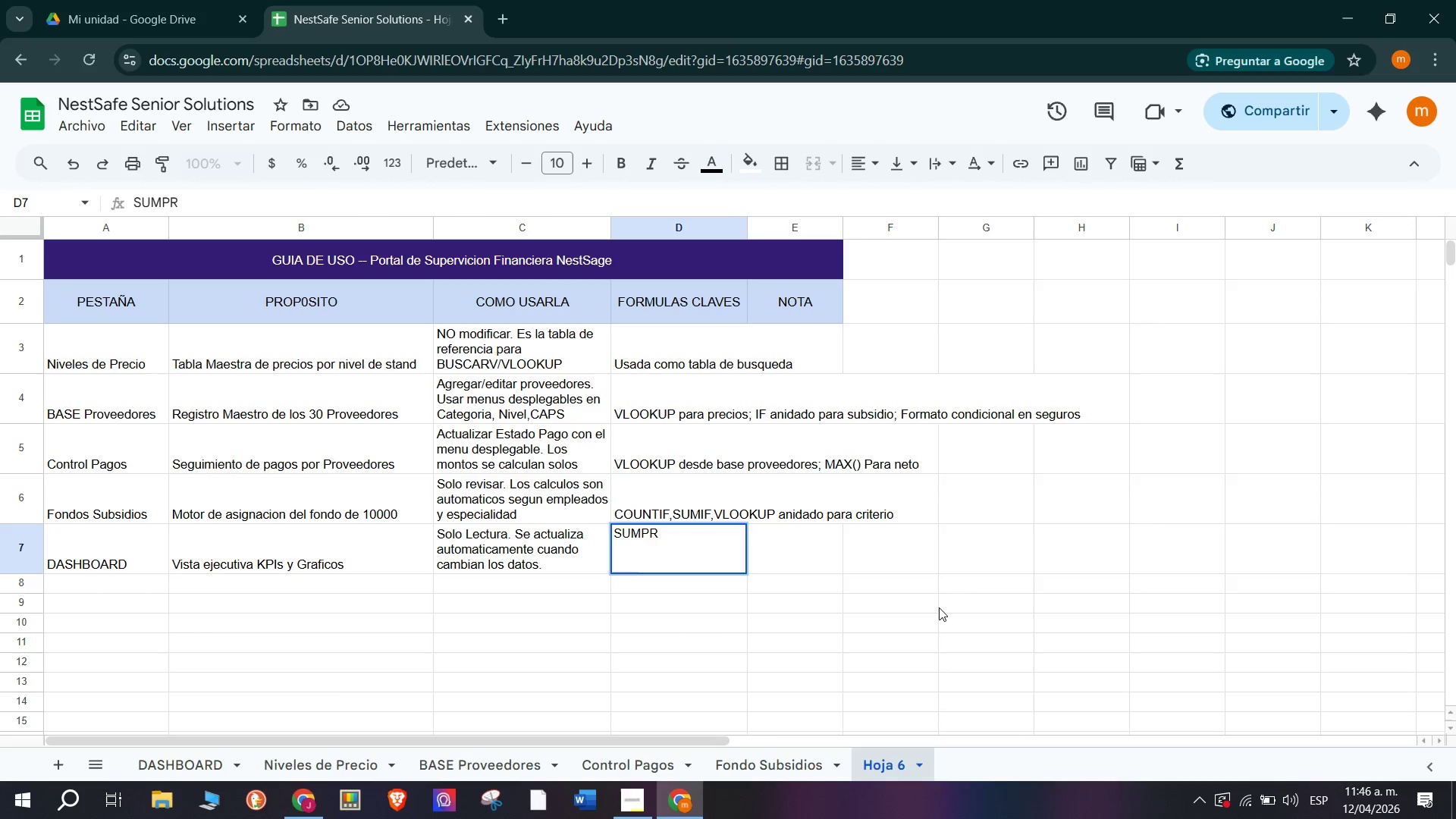 
type(ODUCT, COUNT)
 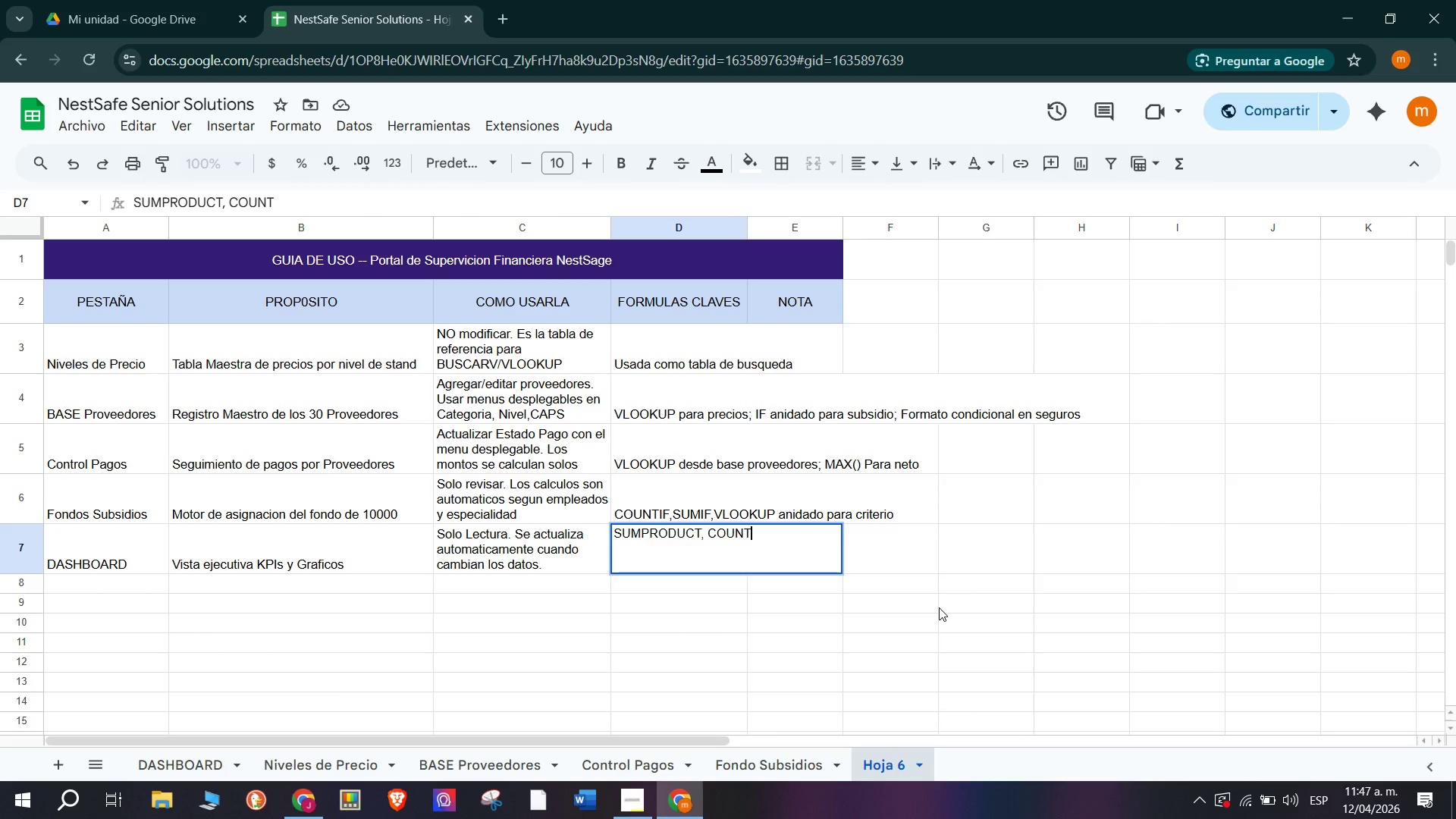 
type(IF, SUMIF entre hojas)
 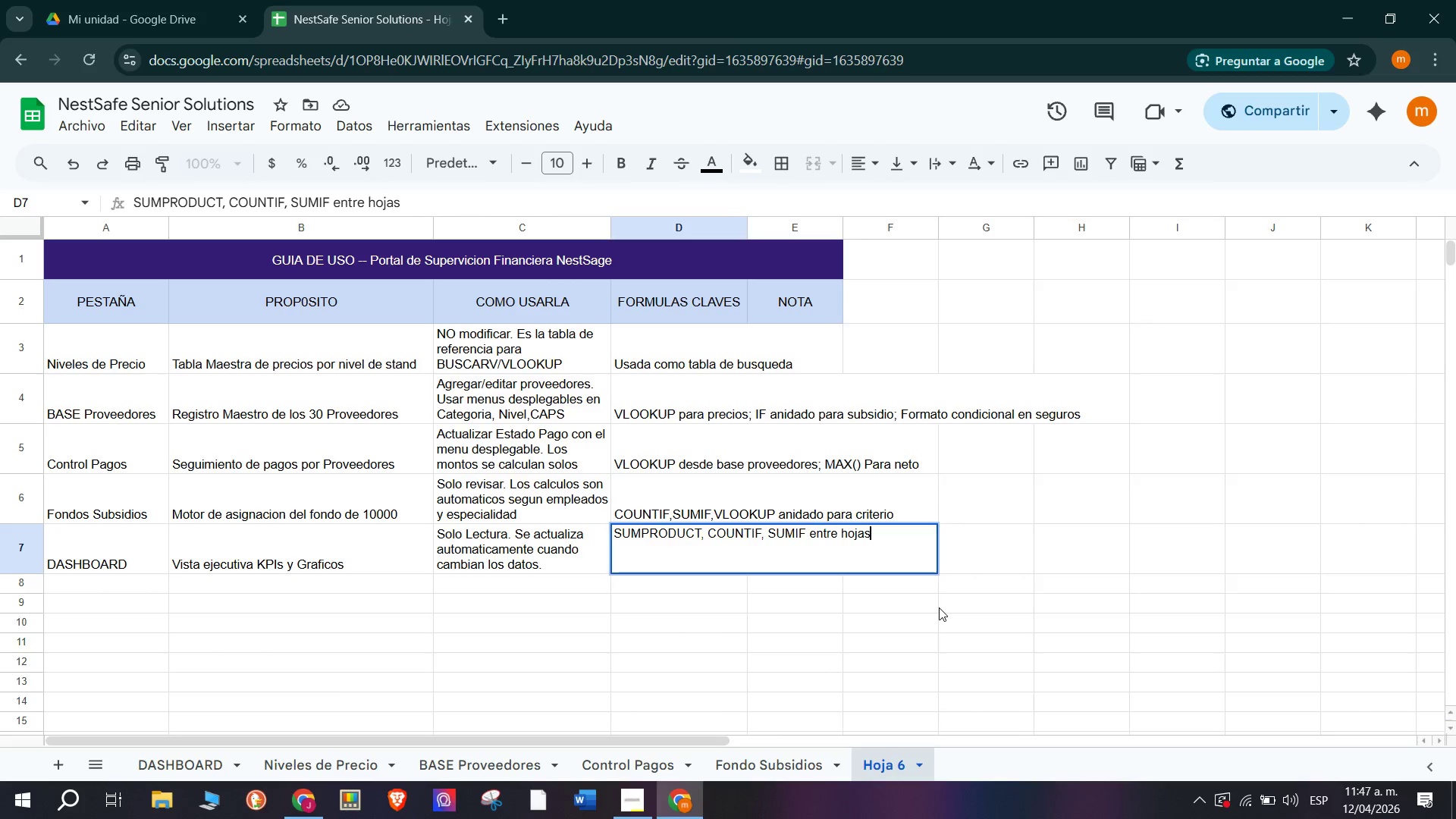 
key(Enter)
 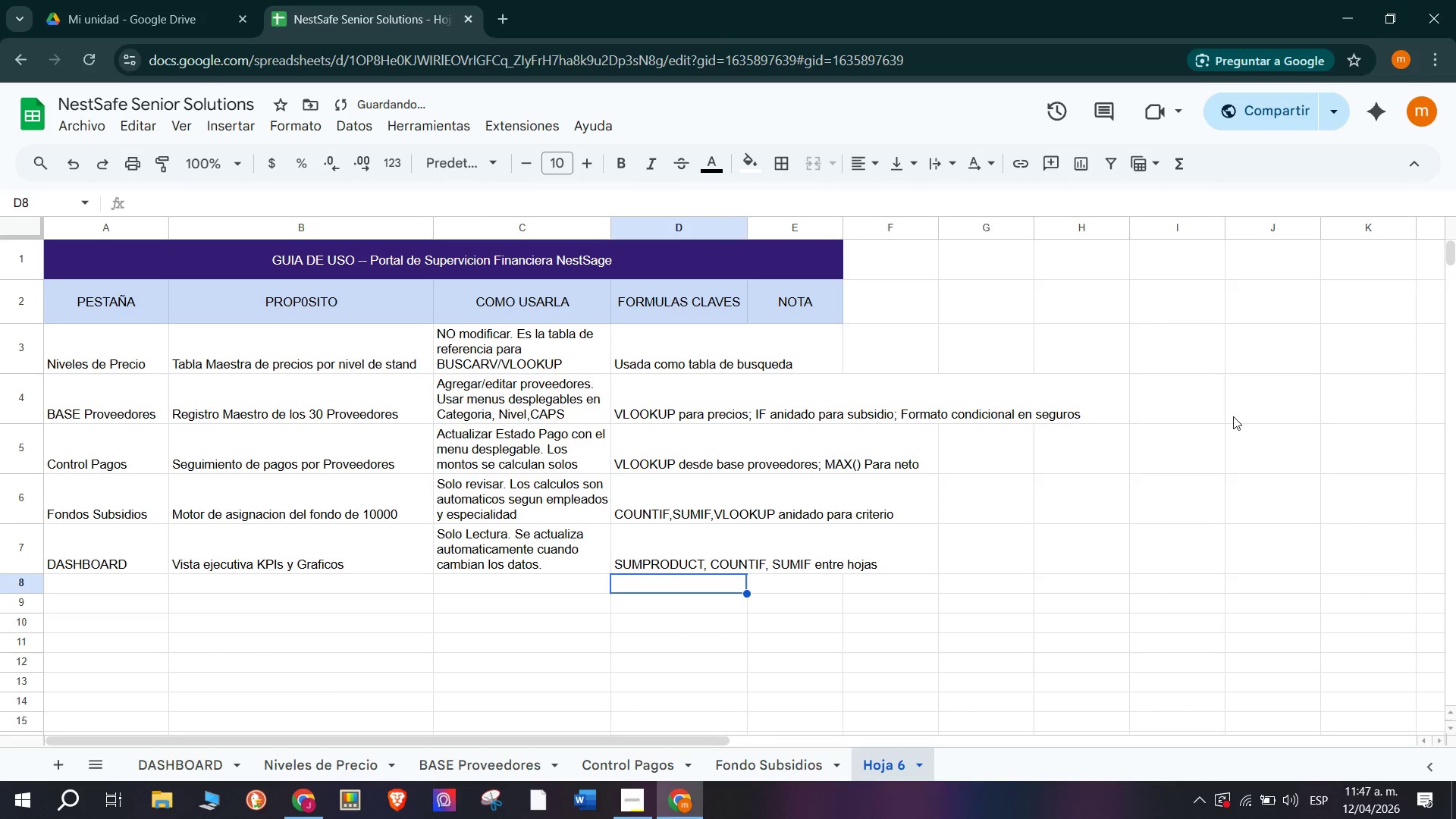 
left_click_drag(start_coordinate=[702, 332], to_coordinate=[687, 553])
 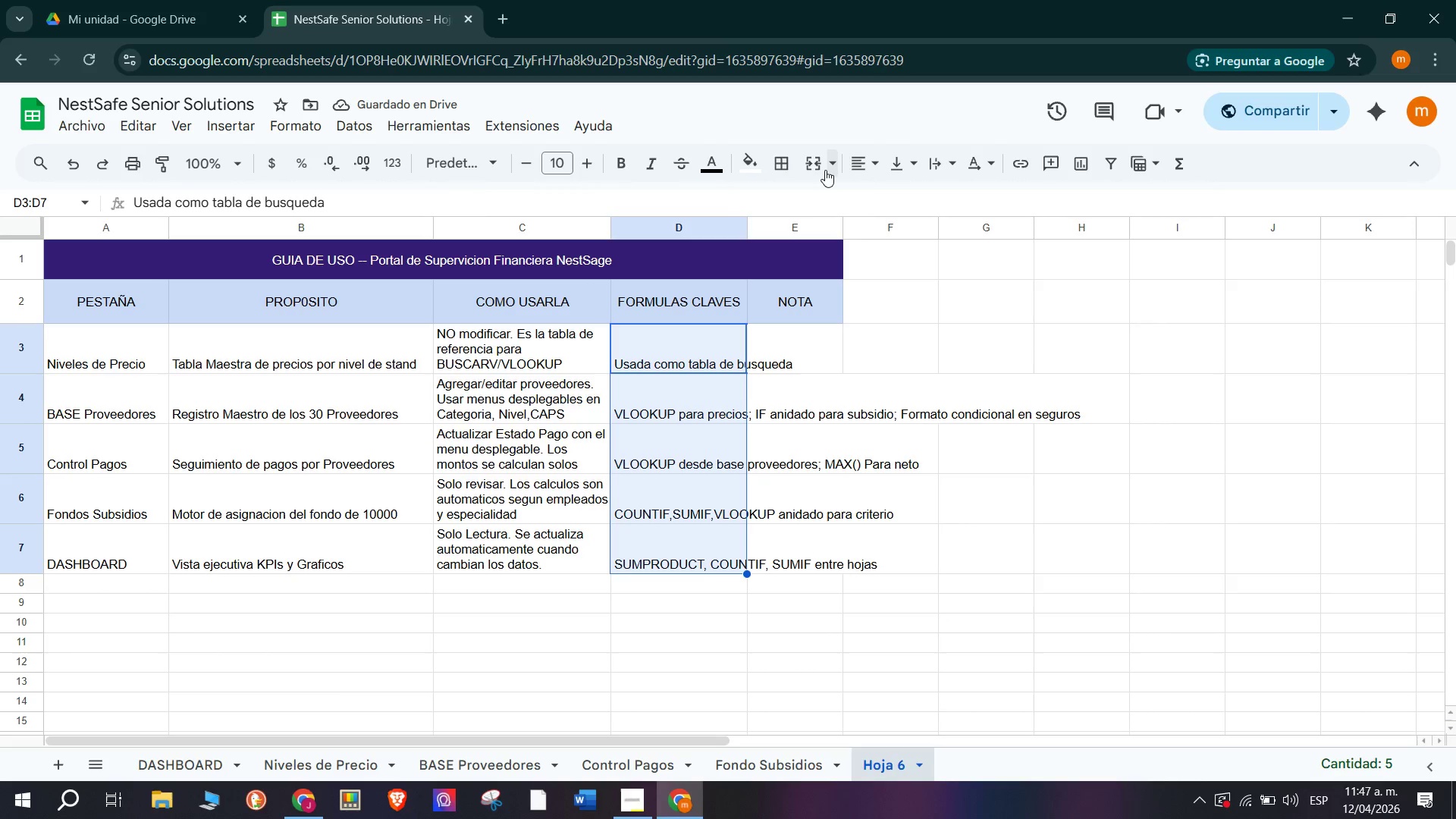 
left_click([864, 165])
 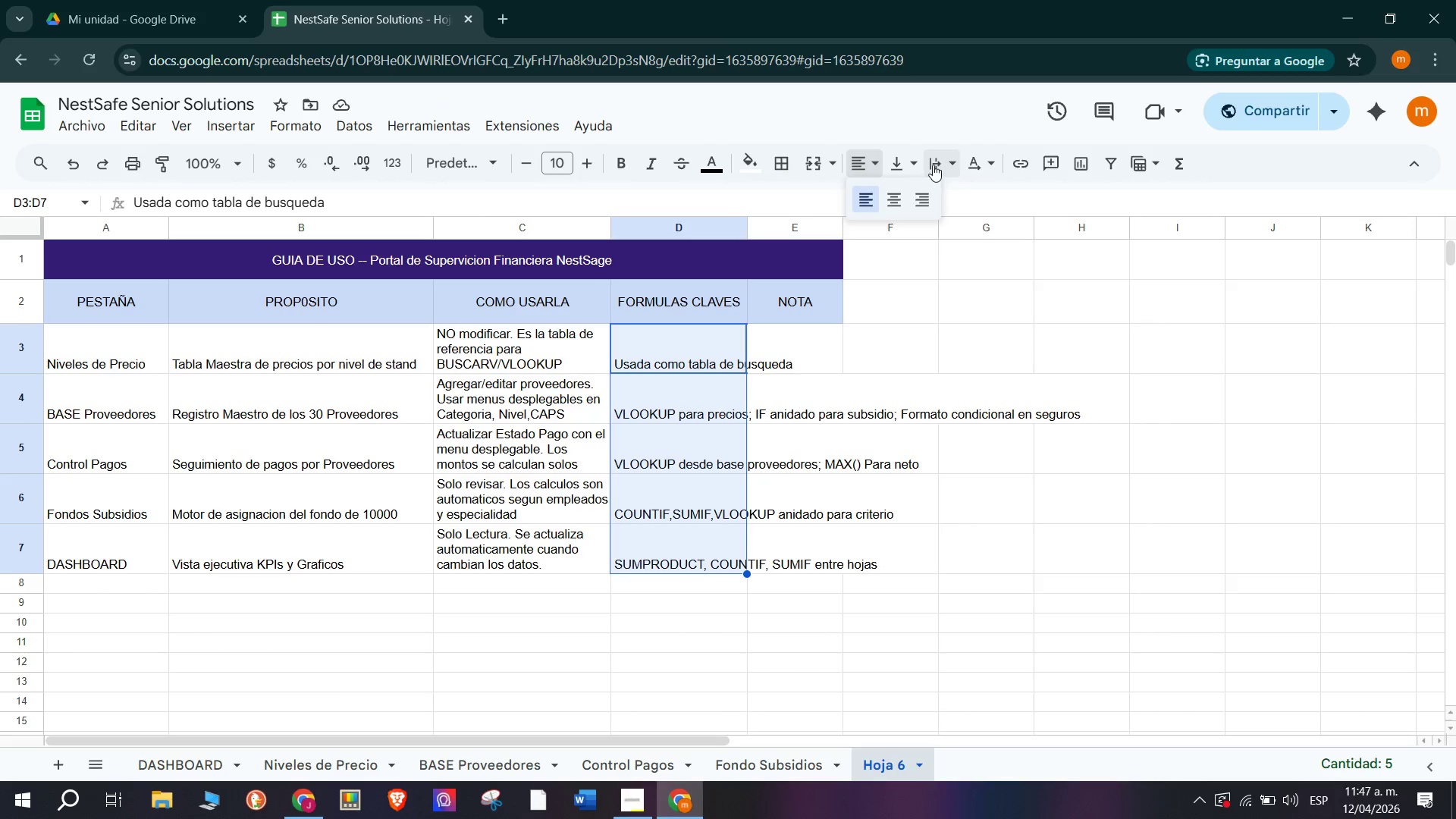 
left_click([964, 196])
 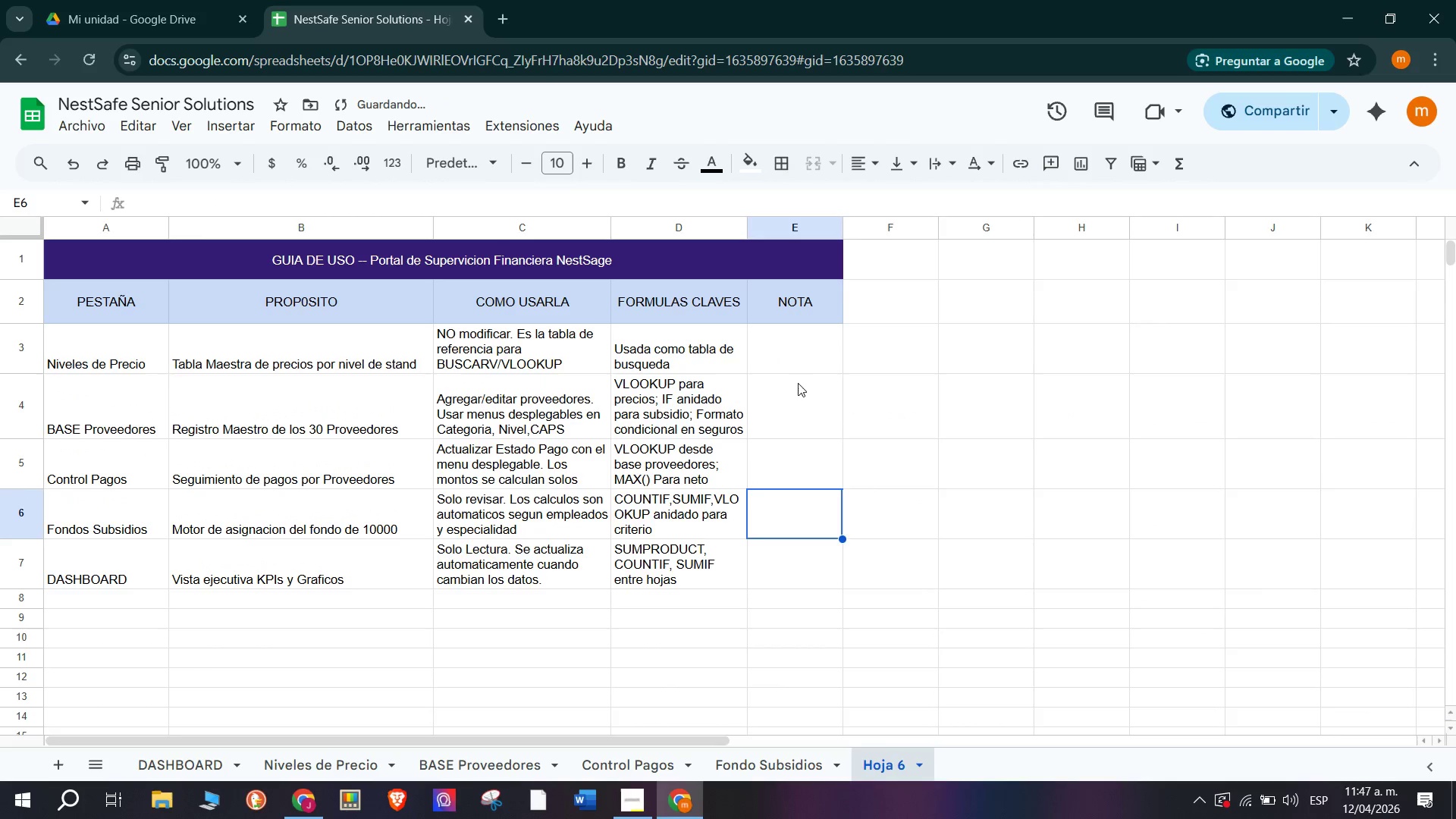 
left_click([796, 349])
 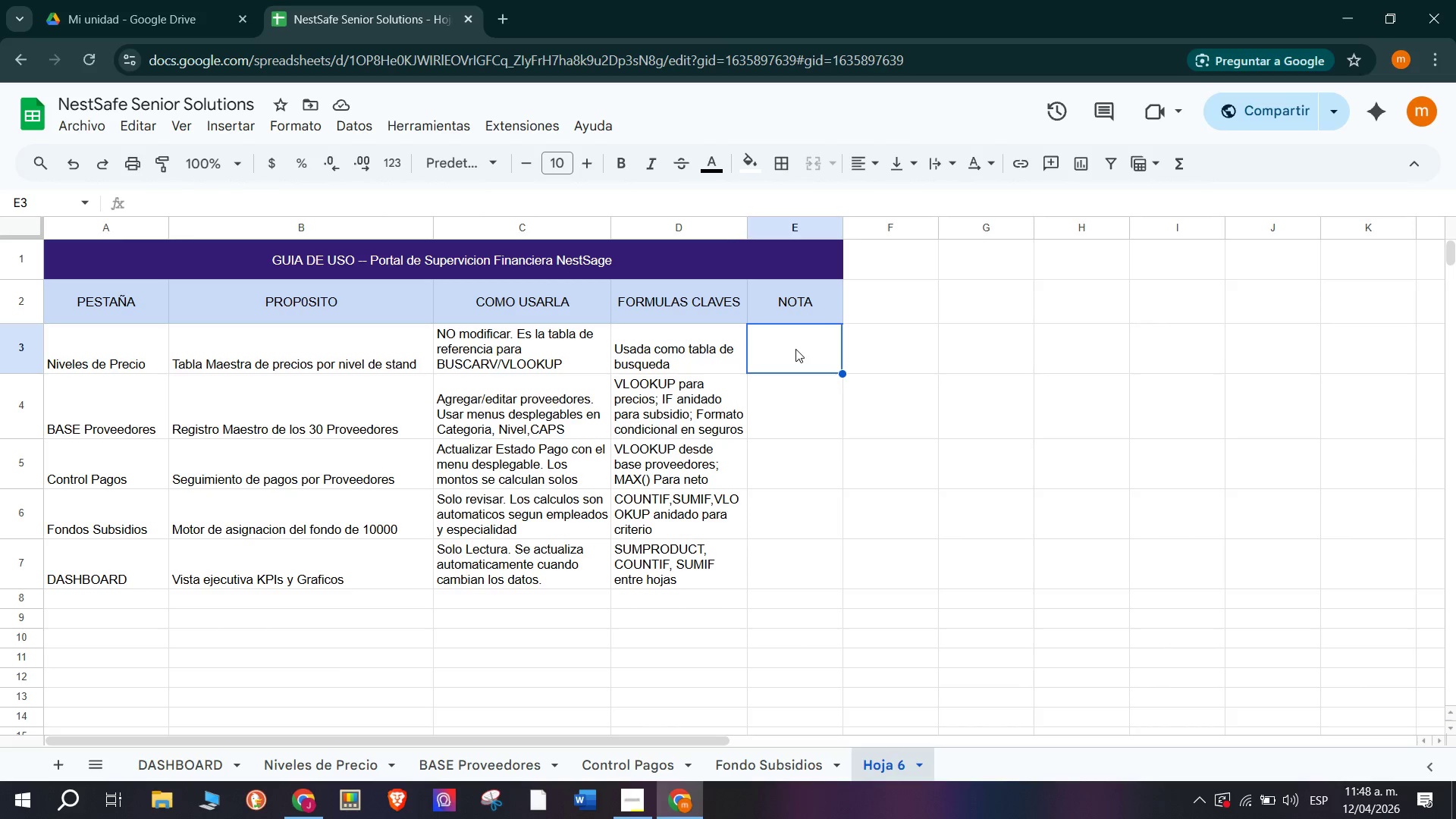 
wait(68.53)
 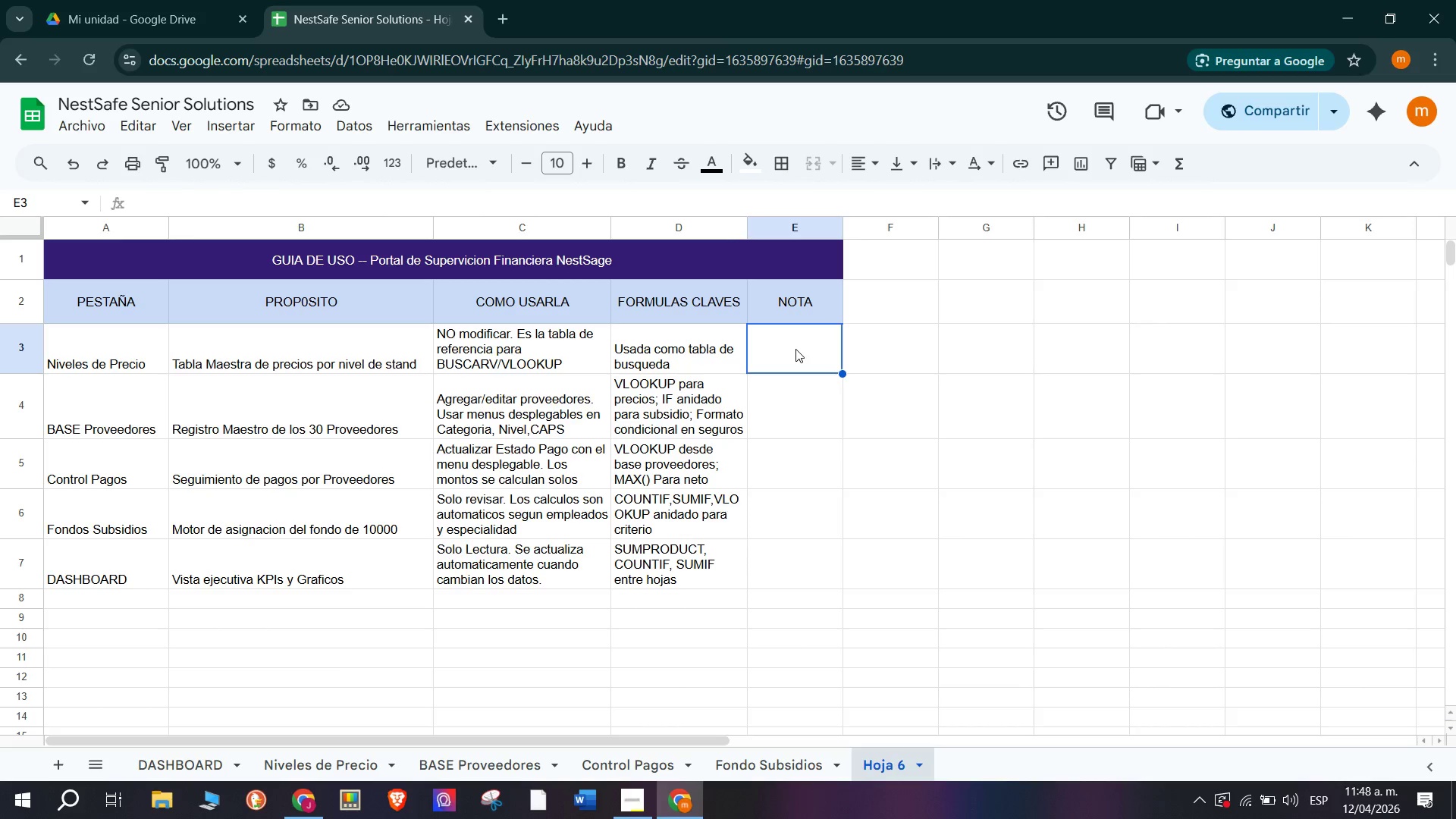 
double_click([795, 349])
 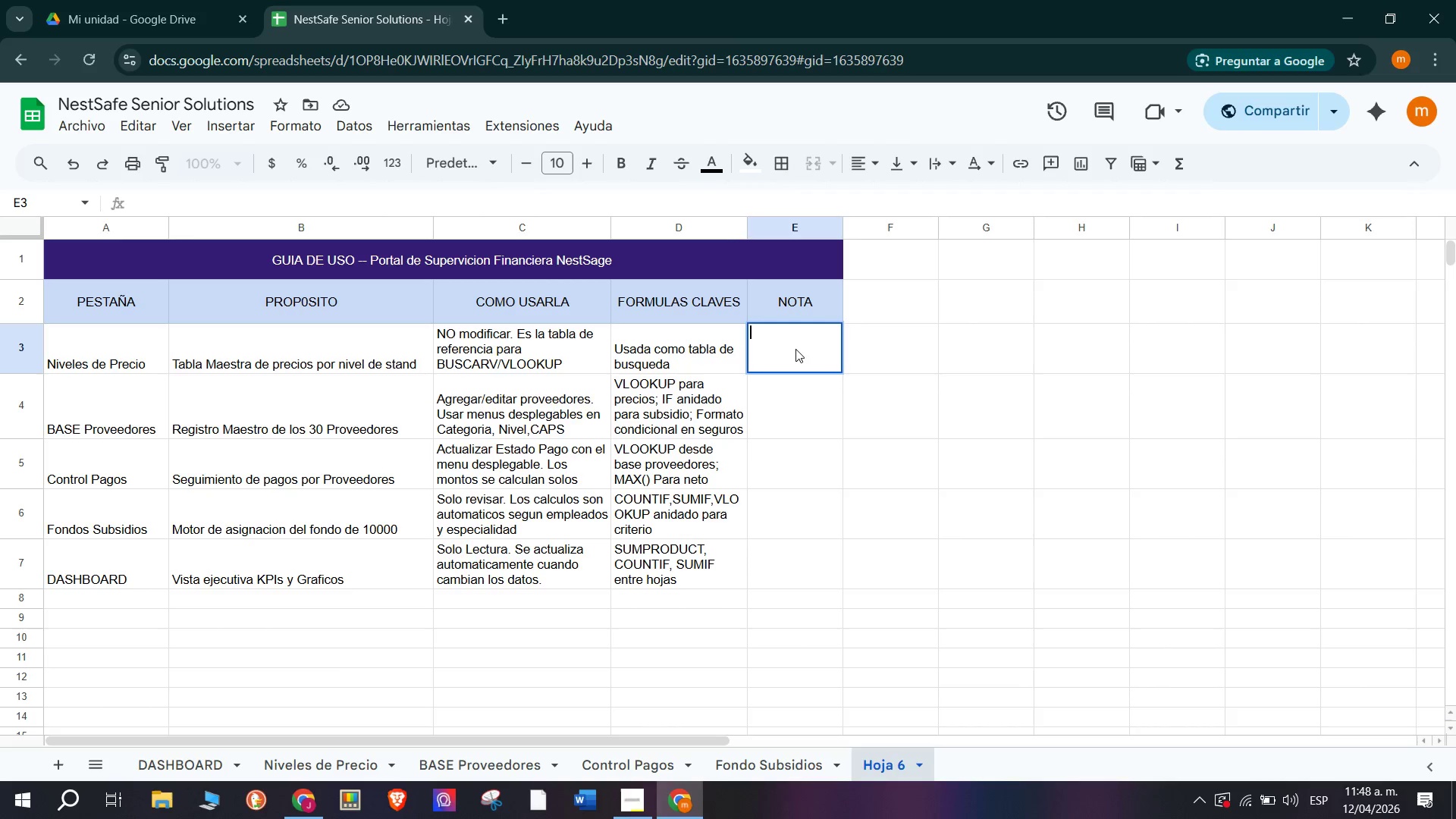 
type(Niveles> Oro )
key(Backspace)
type(, Plata, Bronce)
 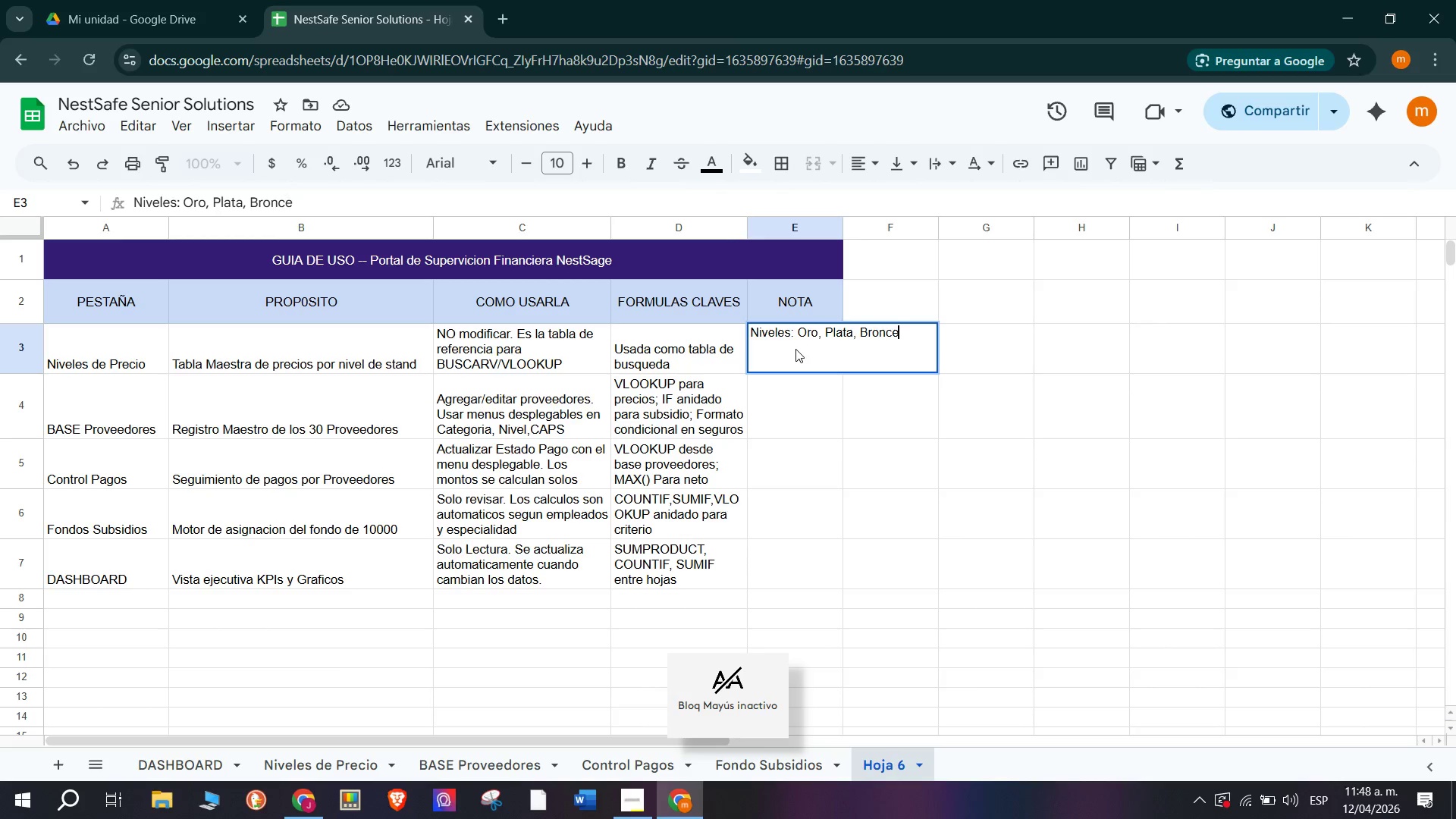 
key(Enter)
 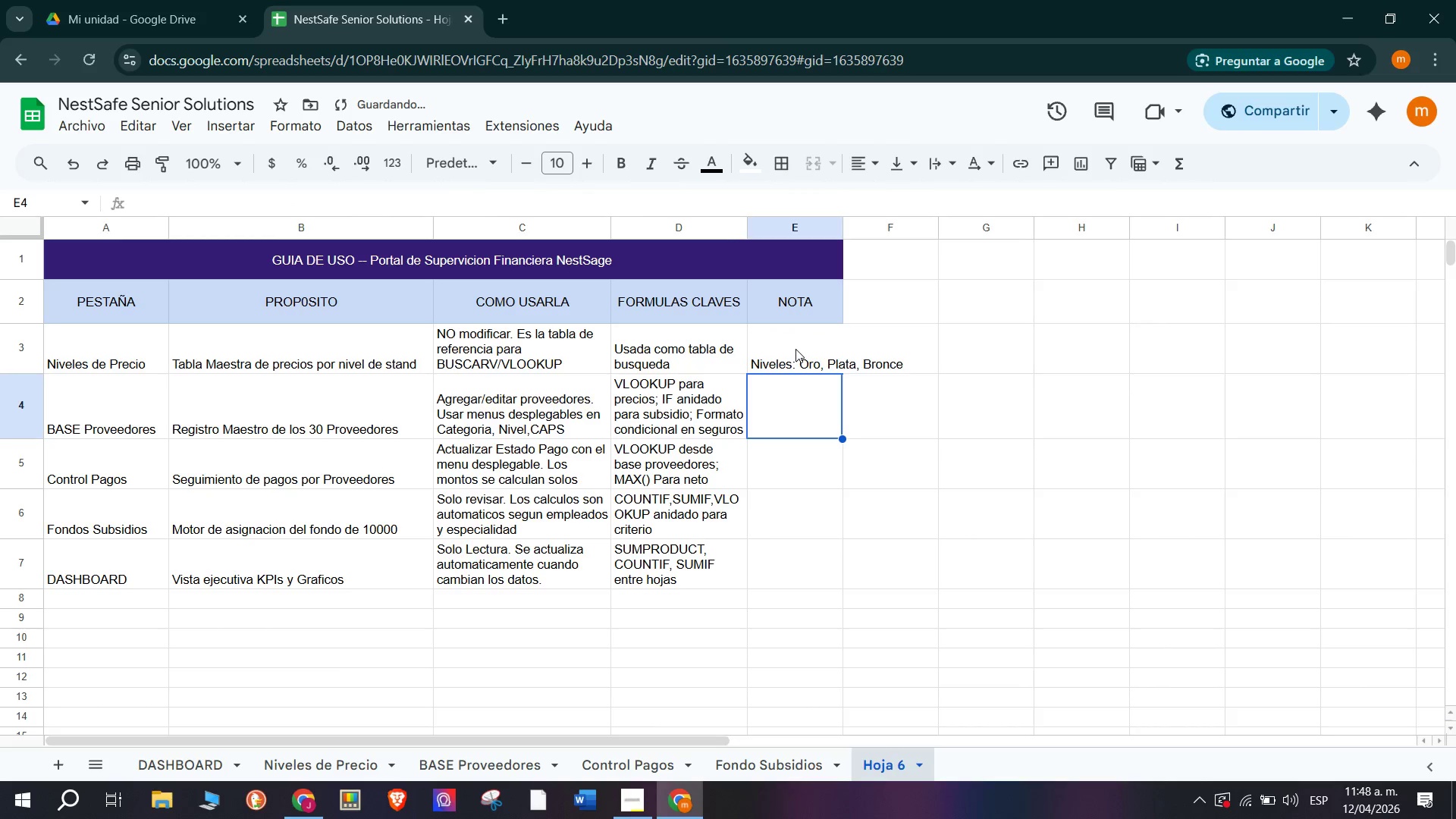 
type(Filas Rojas ) seguro vence)
 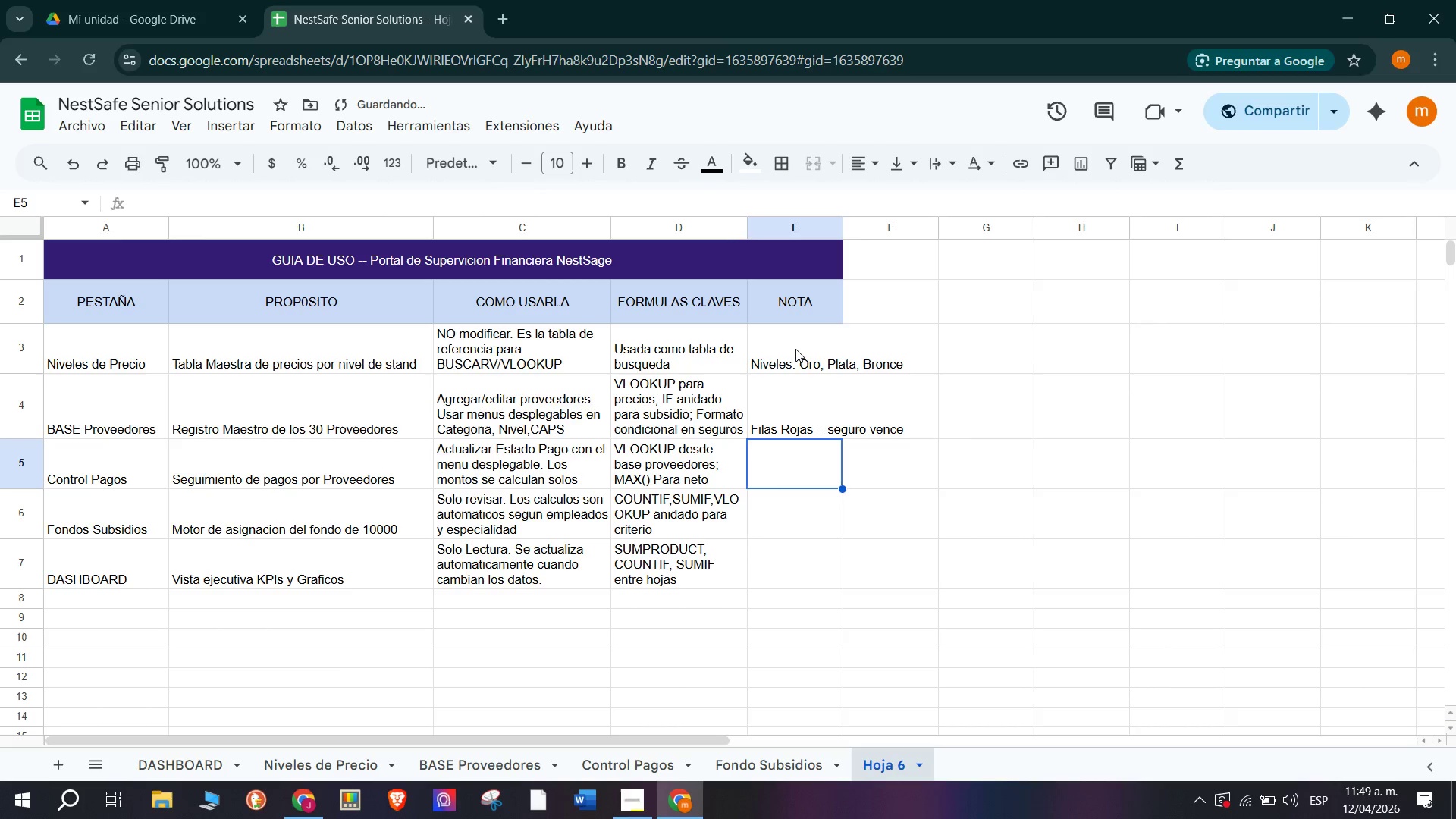 
 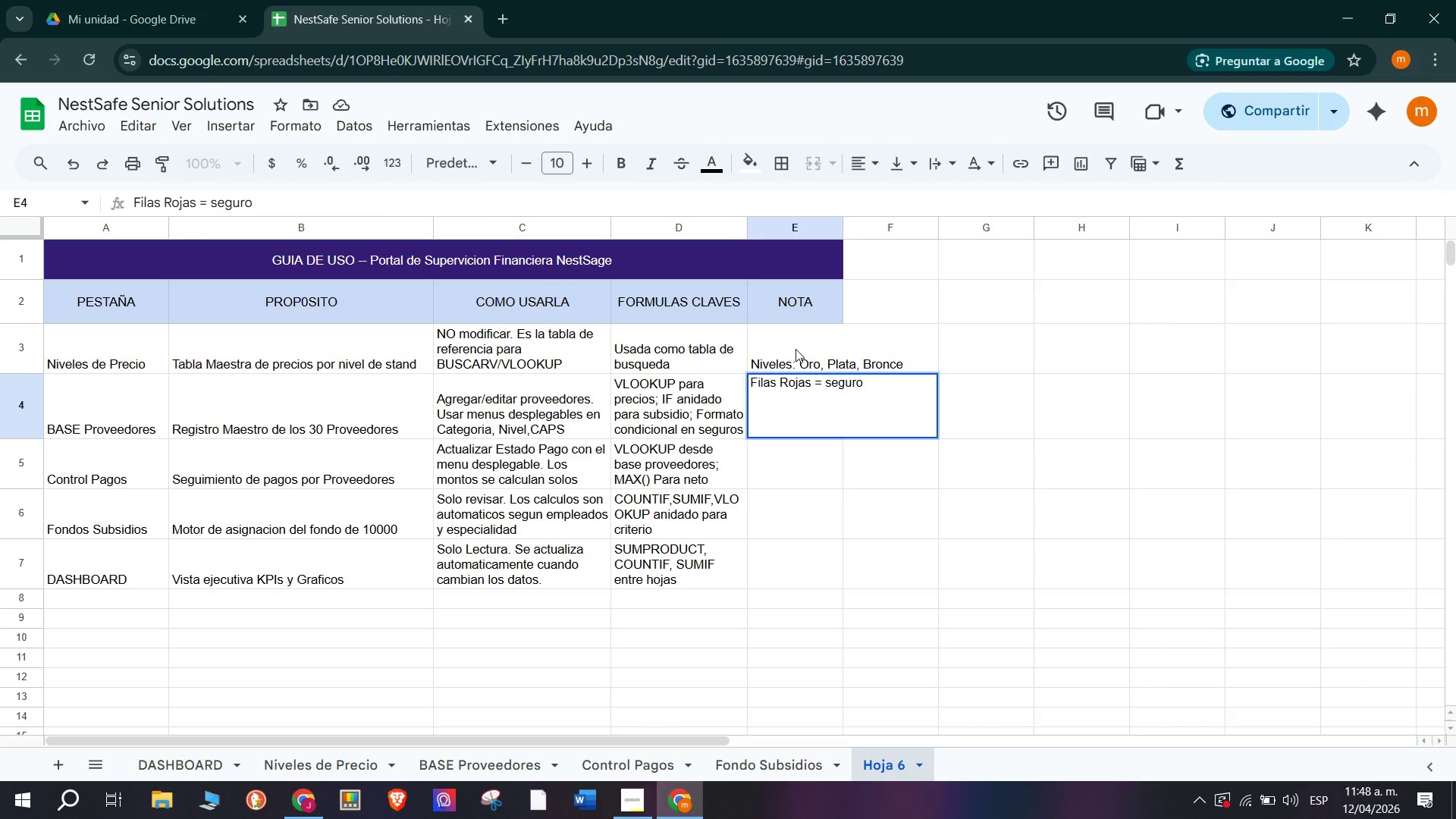 
key(Enter)
 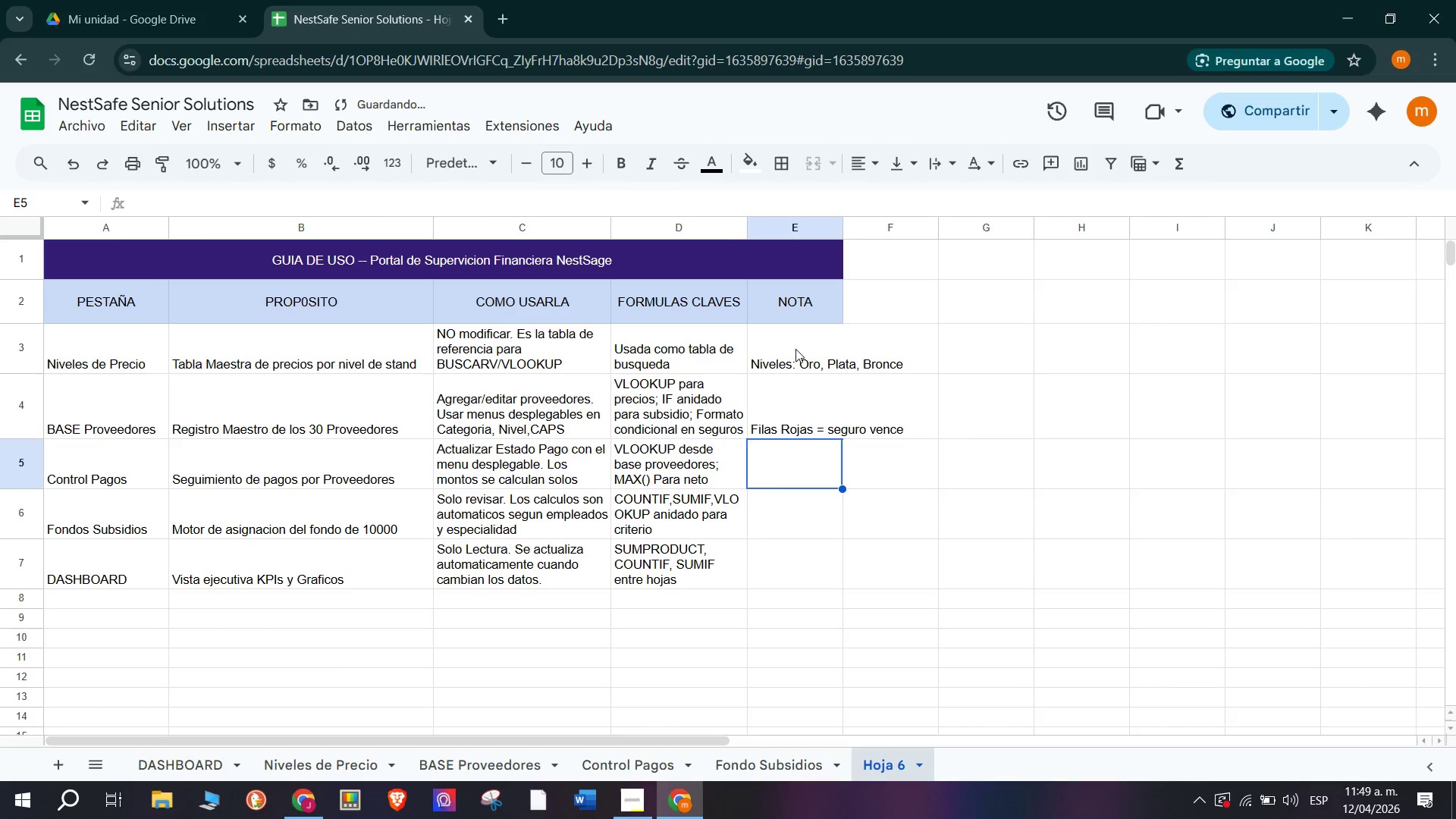 
type(Verde) pago< Rojo pendiente, Amarillo )
key(Backspace)
type() Parcial)
 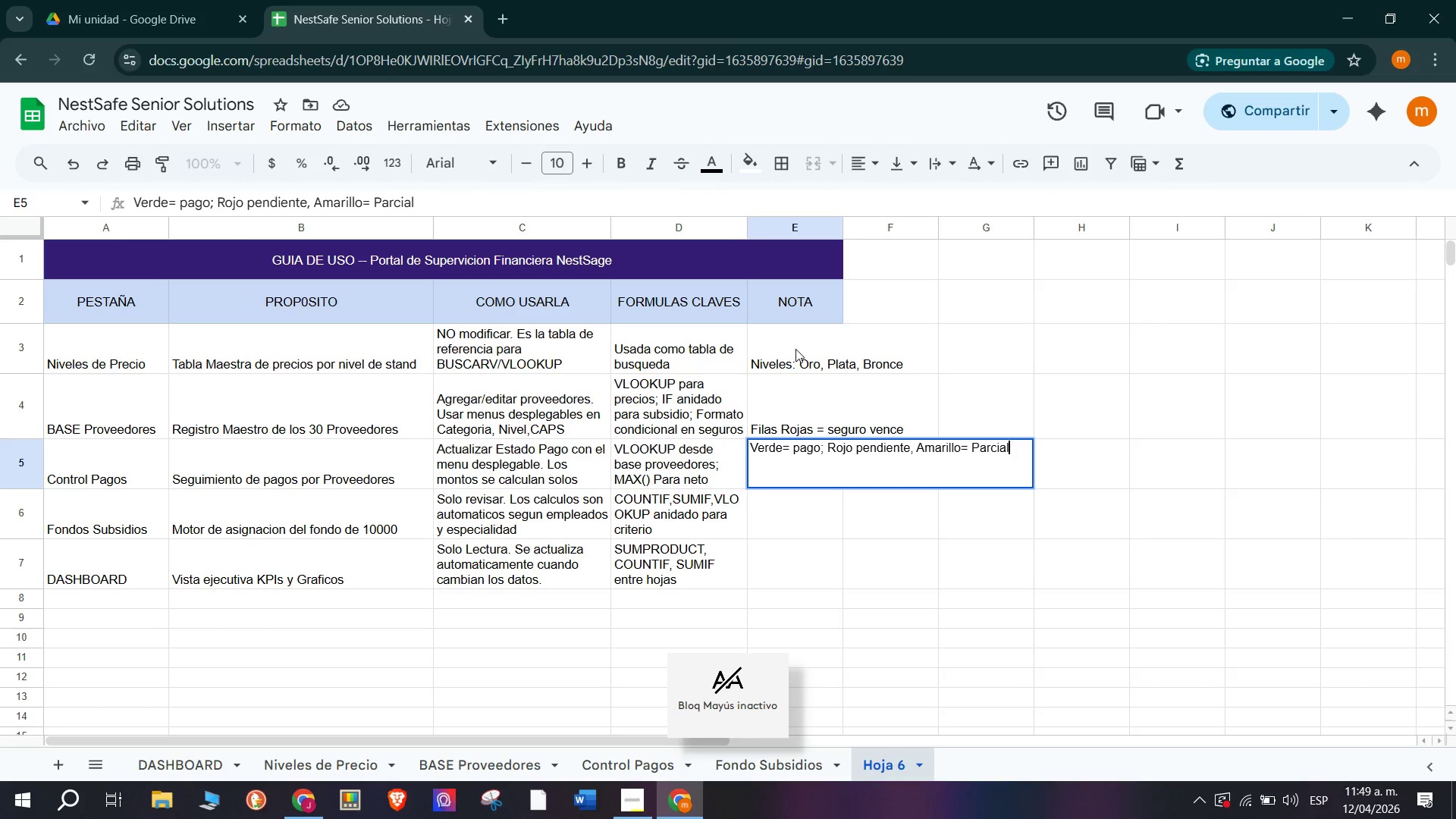 
 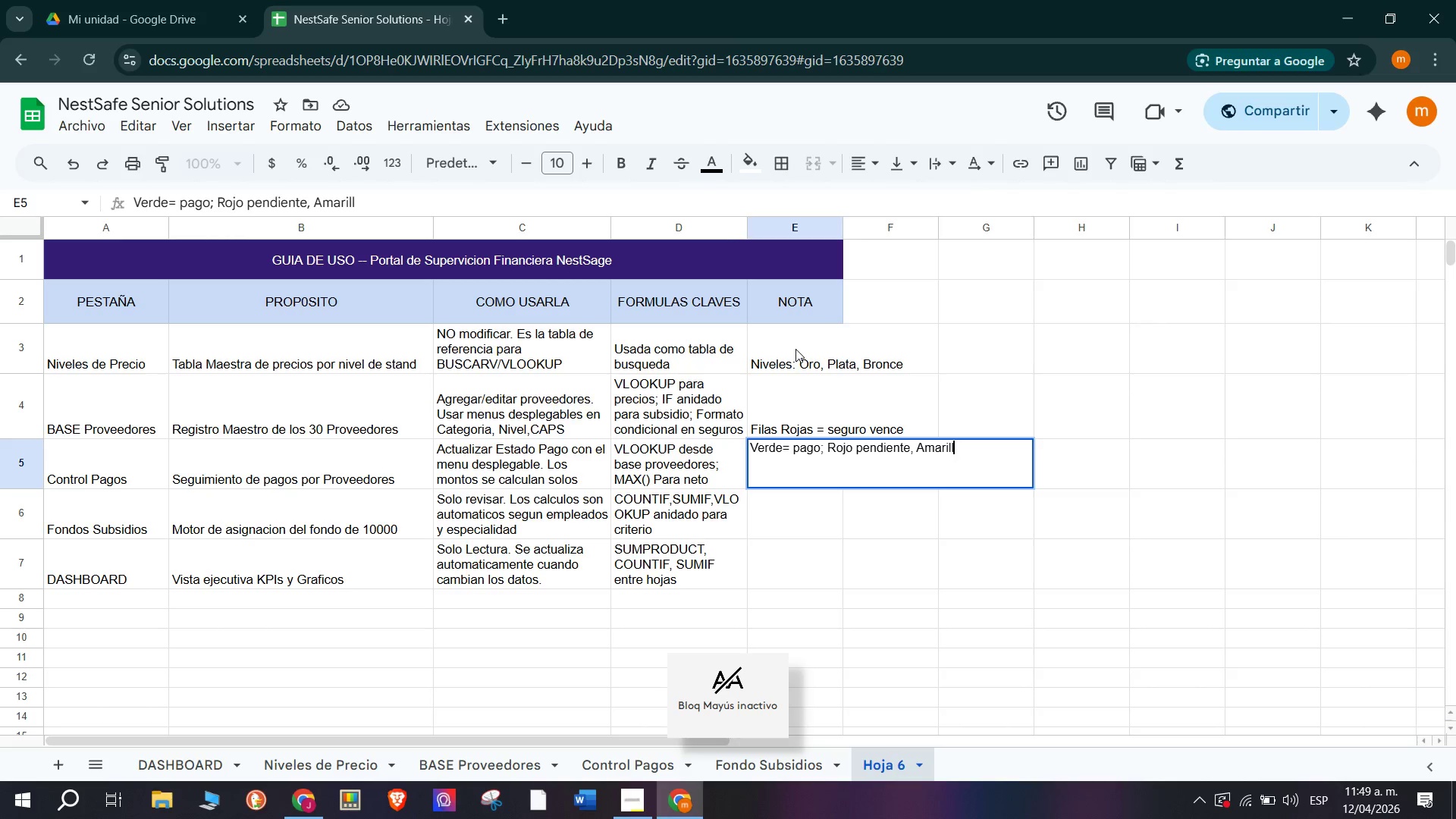 
key(Enter)
 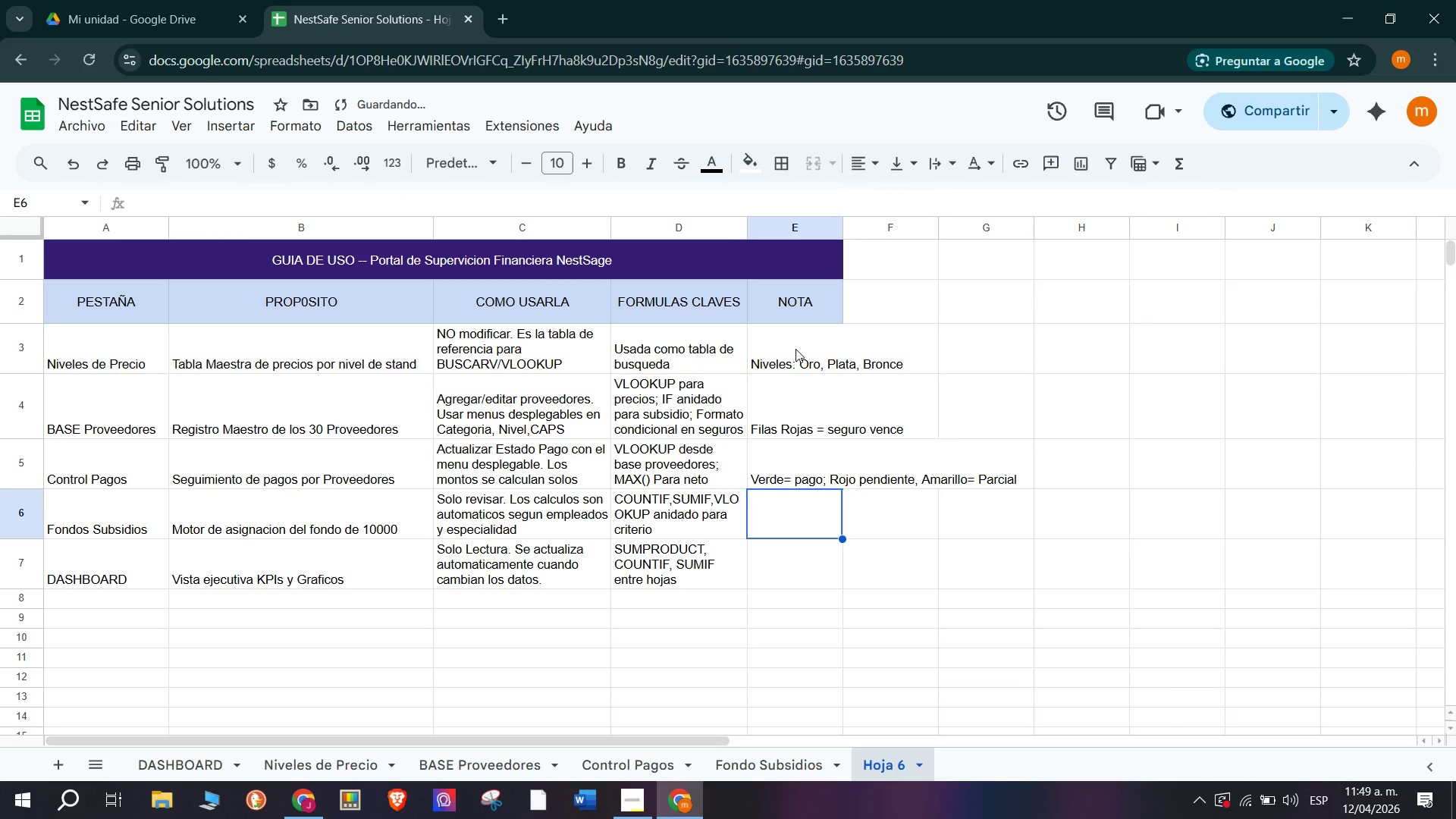 
type(Salf)
key(Backspace)
type(do restante se actualiza Automaticamentew)
key(Backspace)
 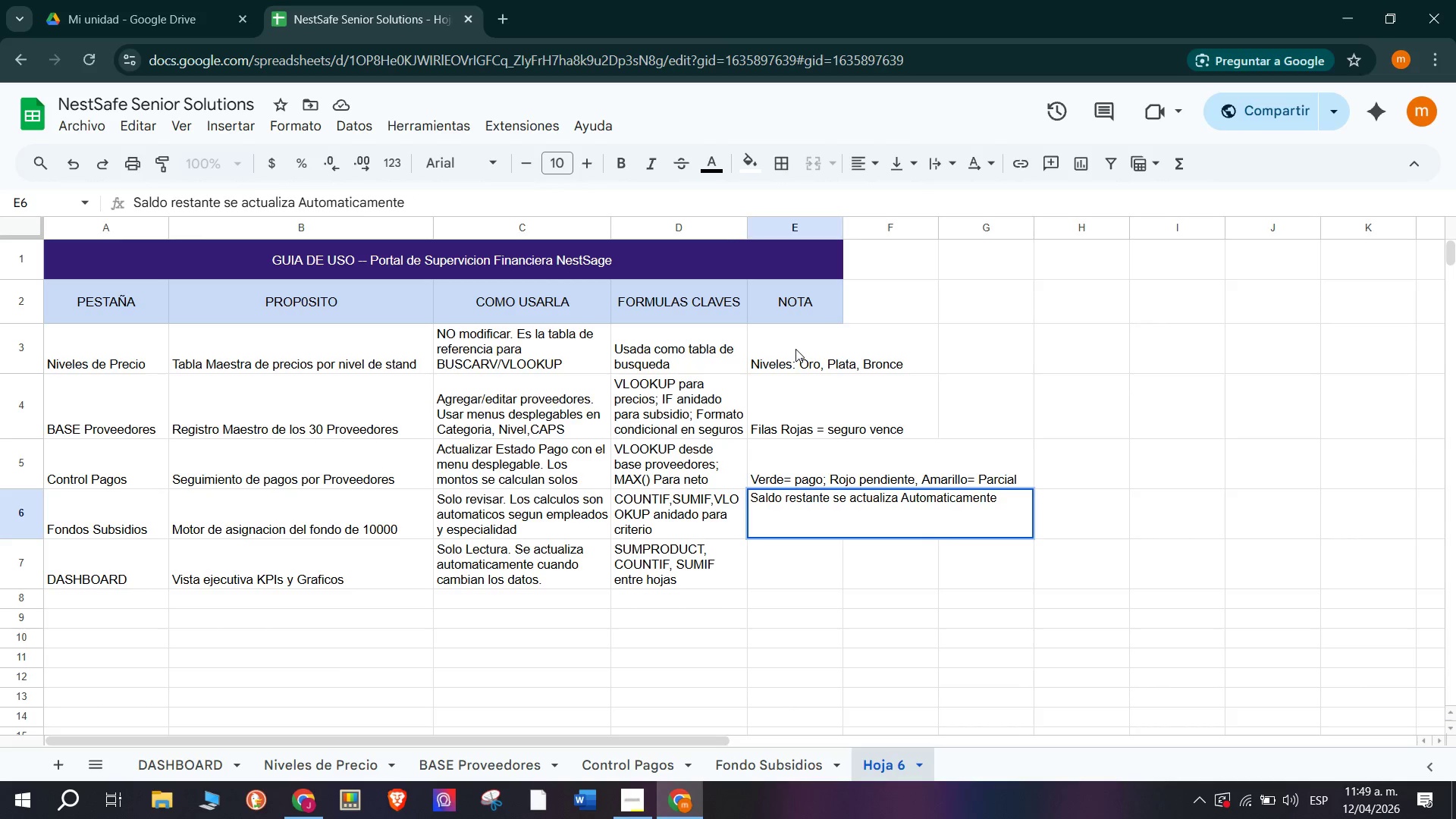 
key(Enter)
 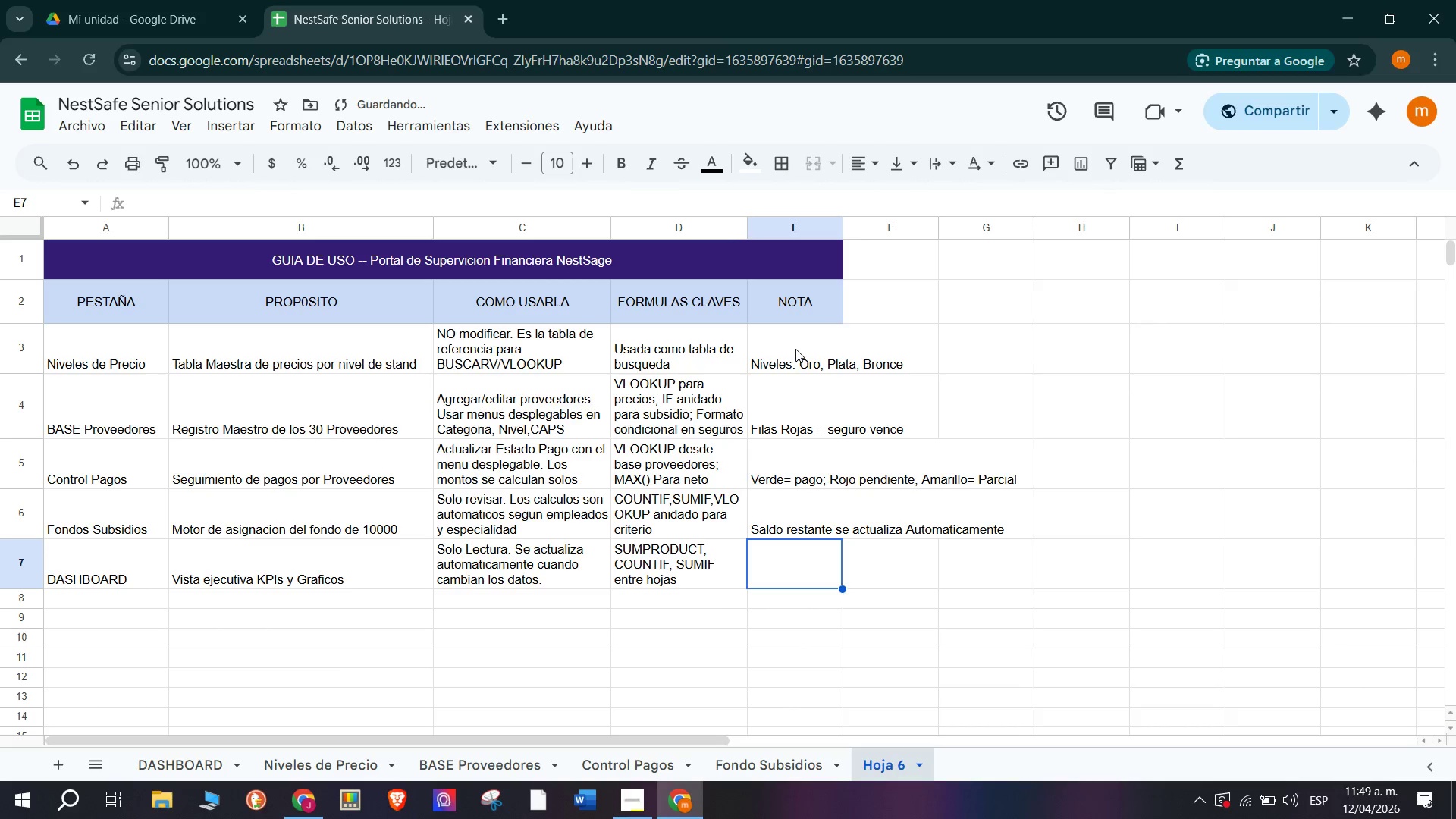 
type(Revisar este Pane`)
key(Backspace)
type(l)
 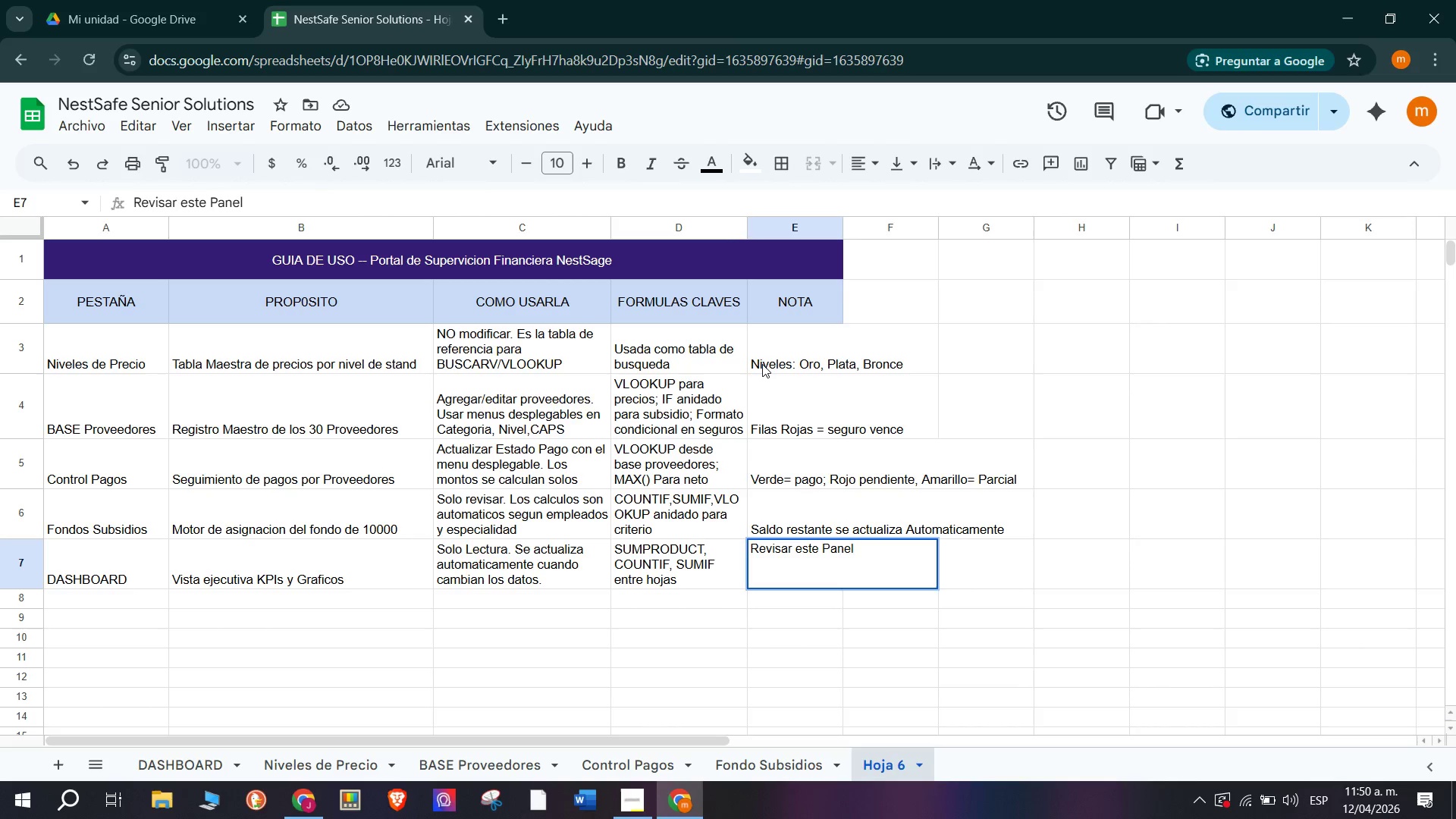 
wait(45.91)
 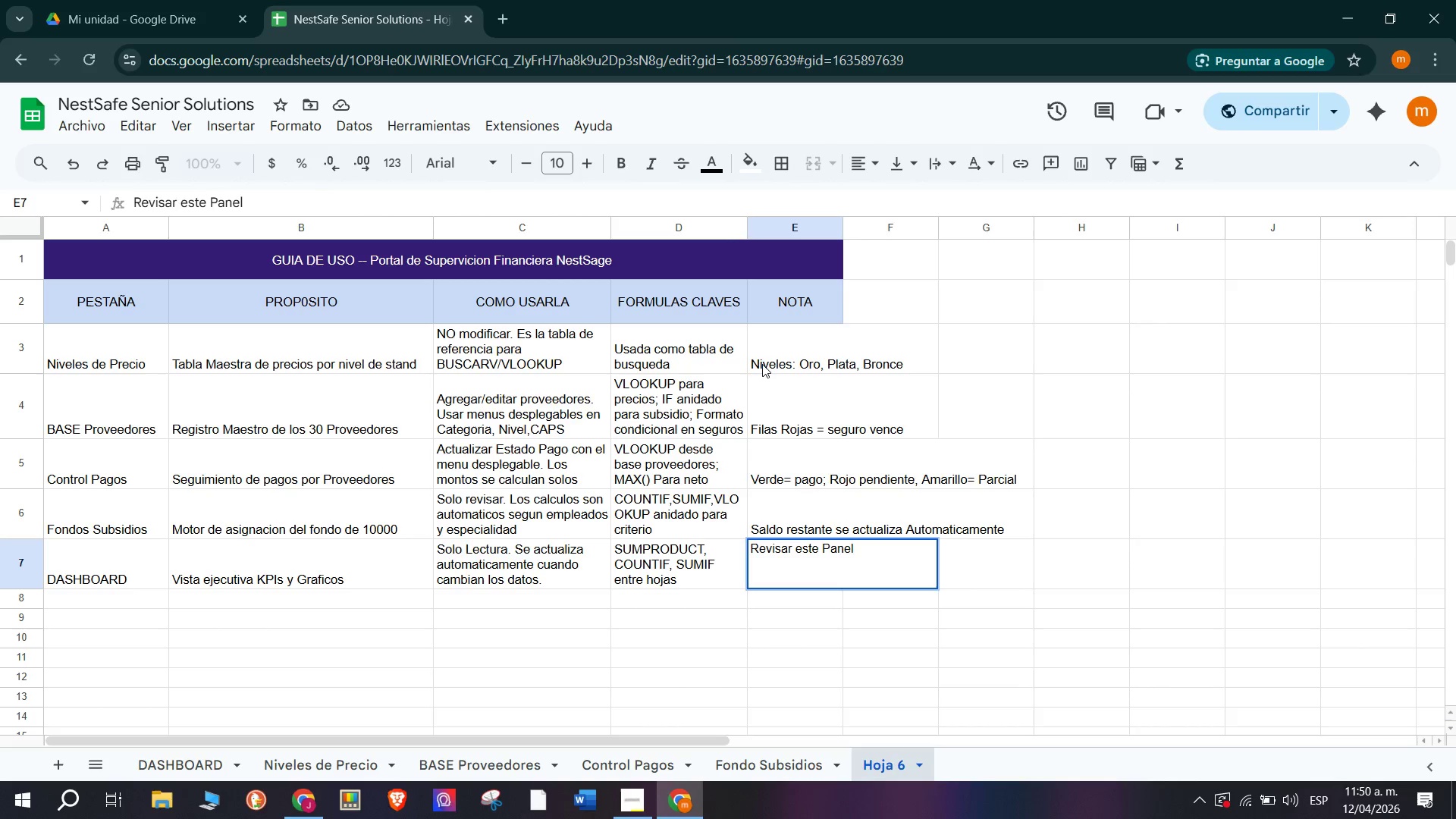 
type( para presentaciones a clientes)
 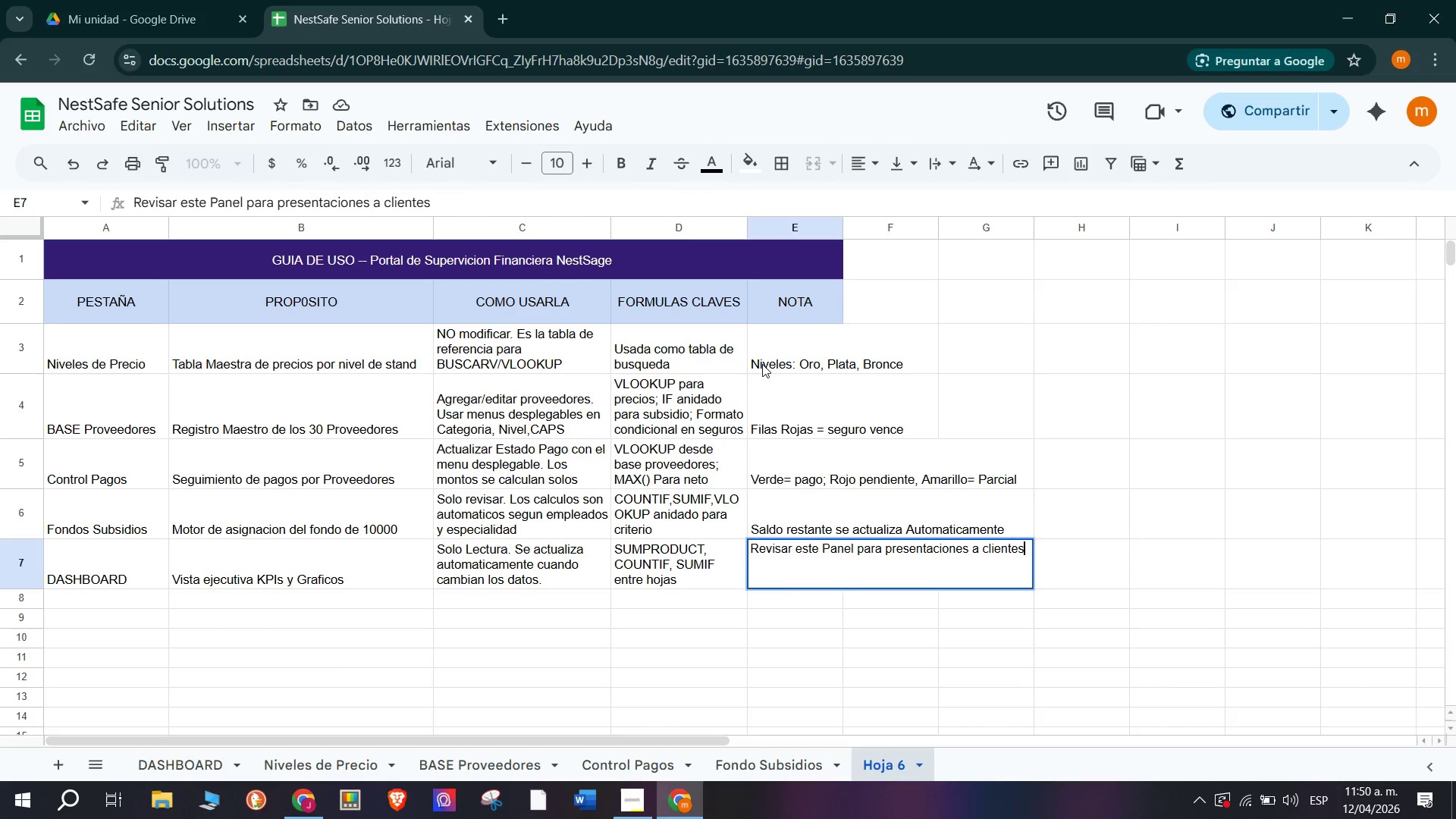 
key(Enter)
 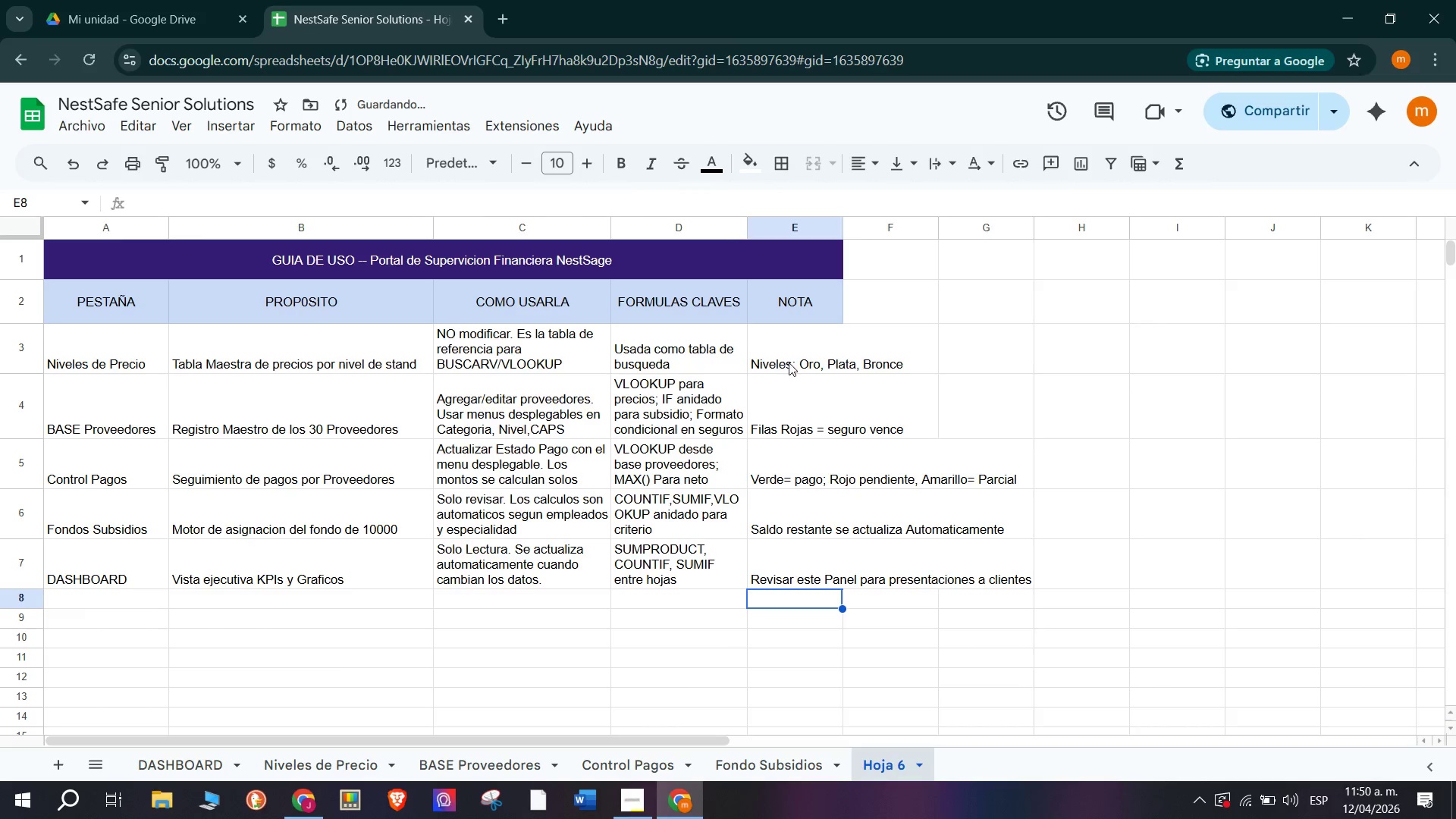 
left_click_drag(start_coordinate=[789, 350], to_coordinate=[769, 582])
 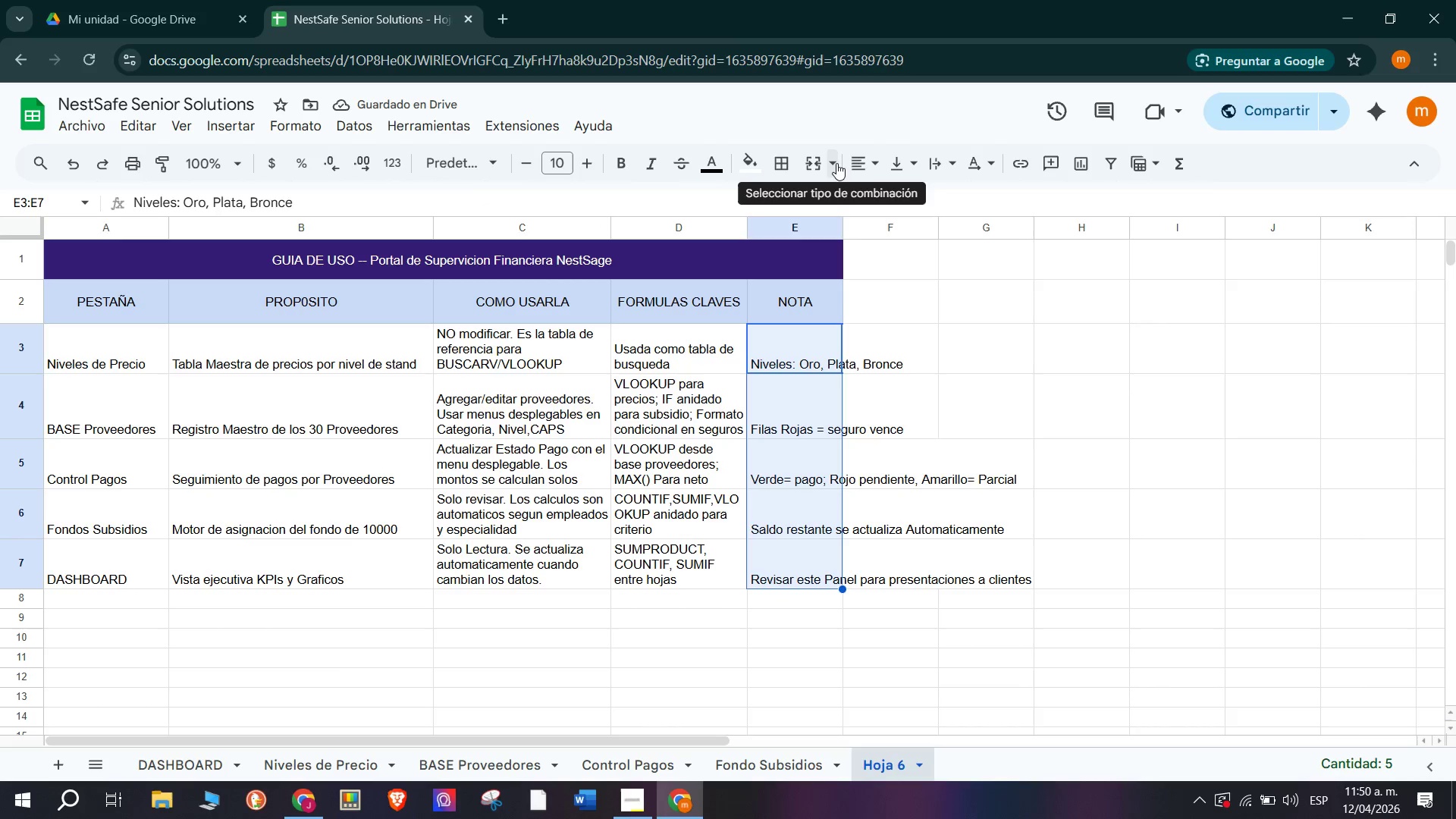 
left_click([880, 162])
 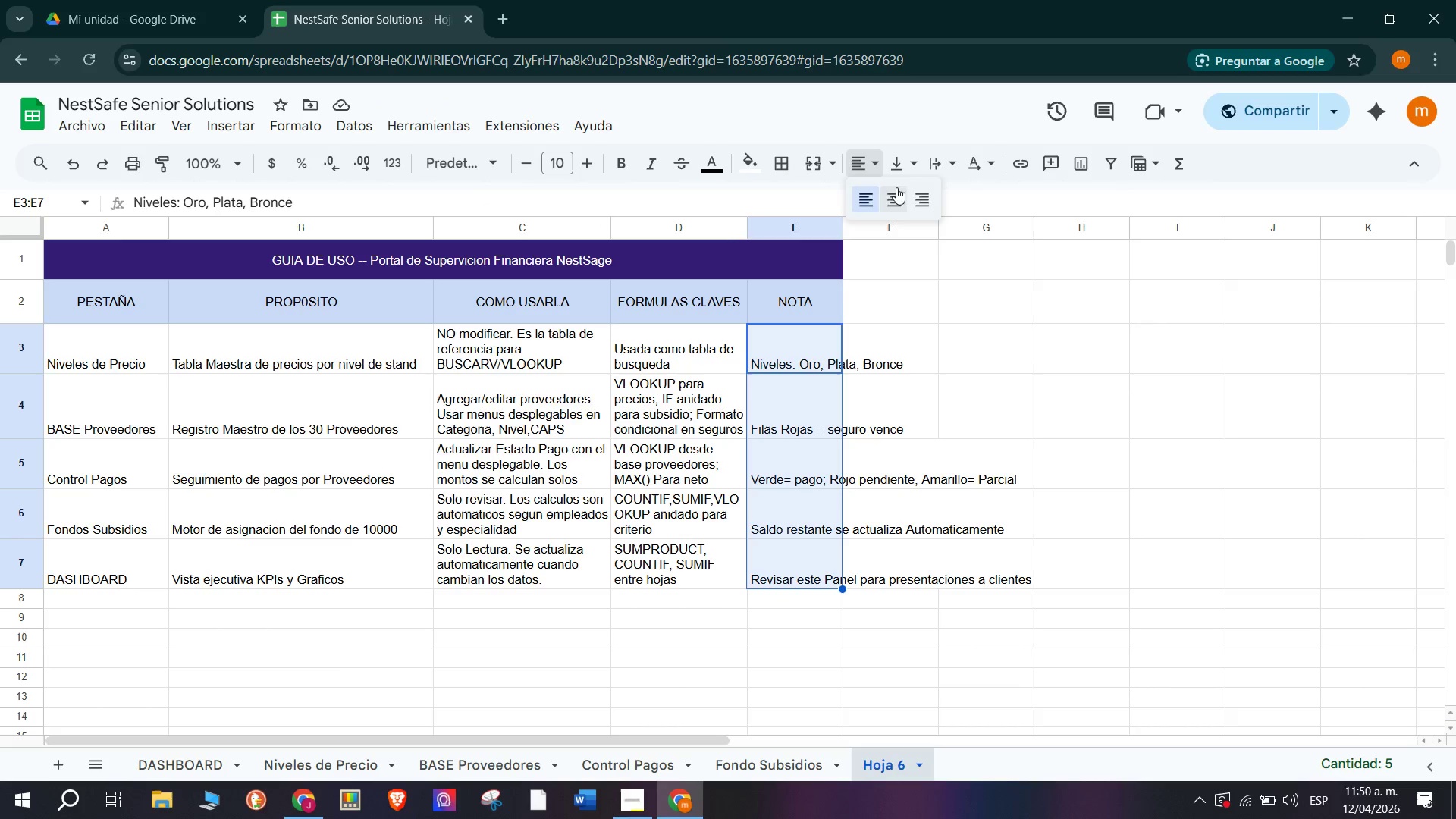 
left_click([899, 165])
 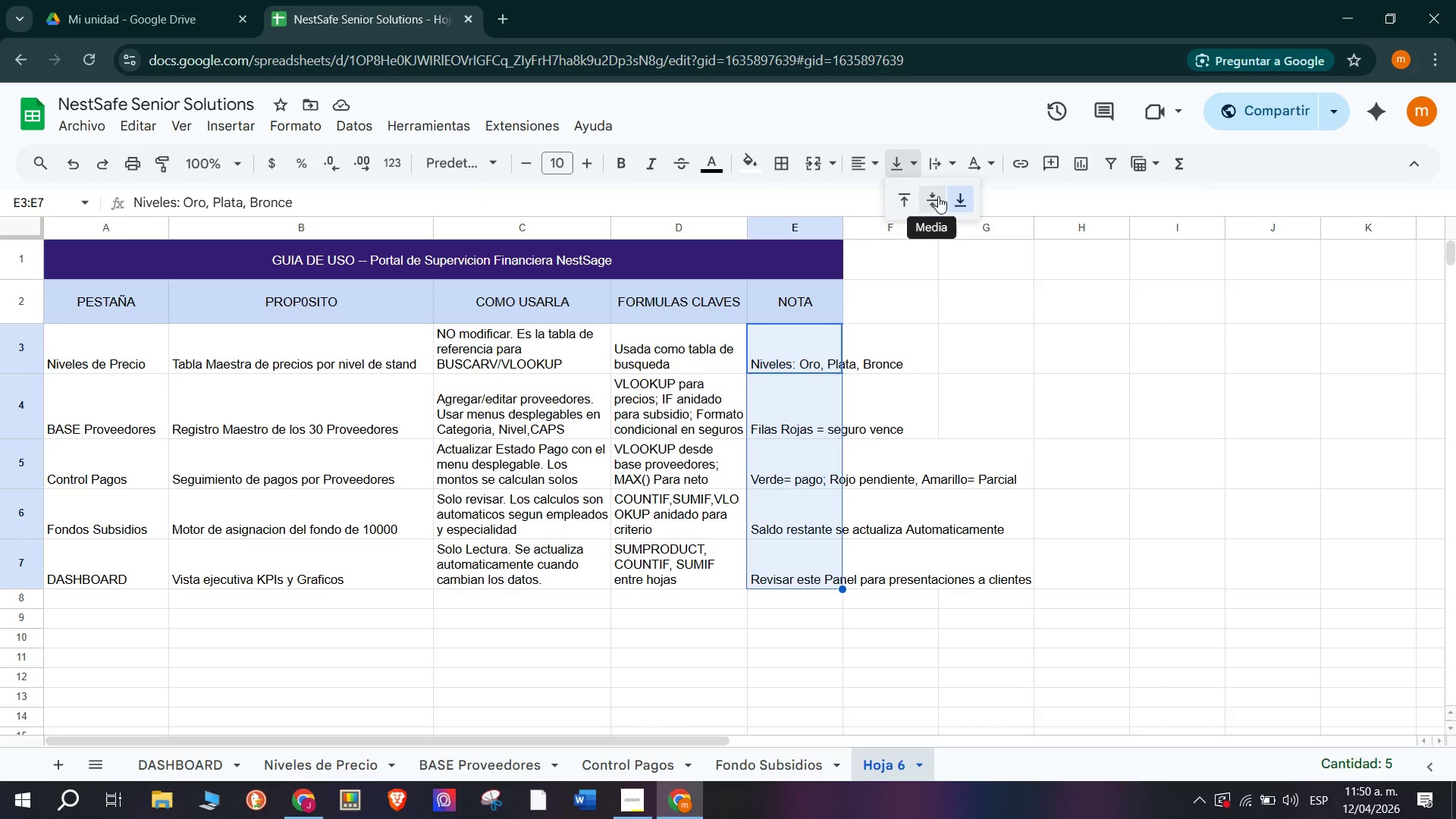 
left_click([938, 196])
 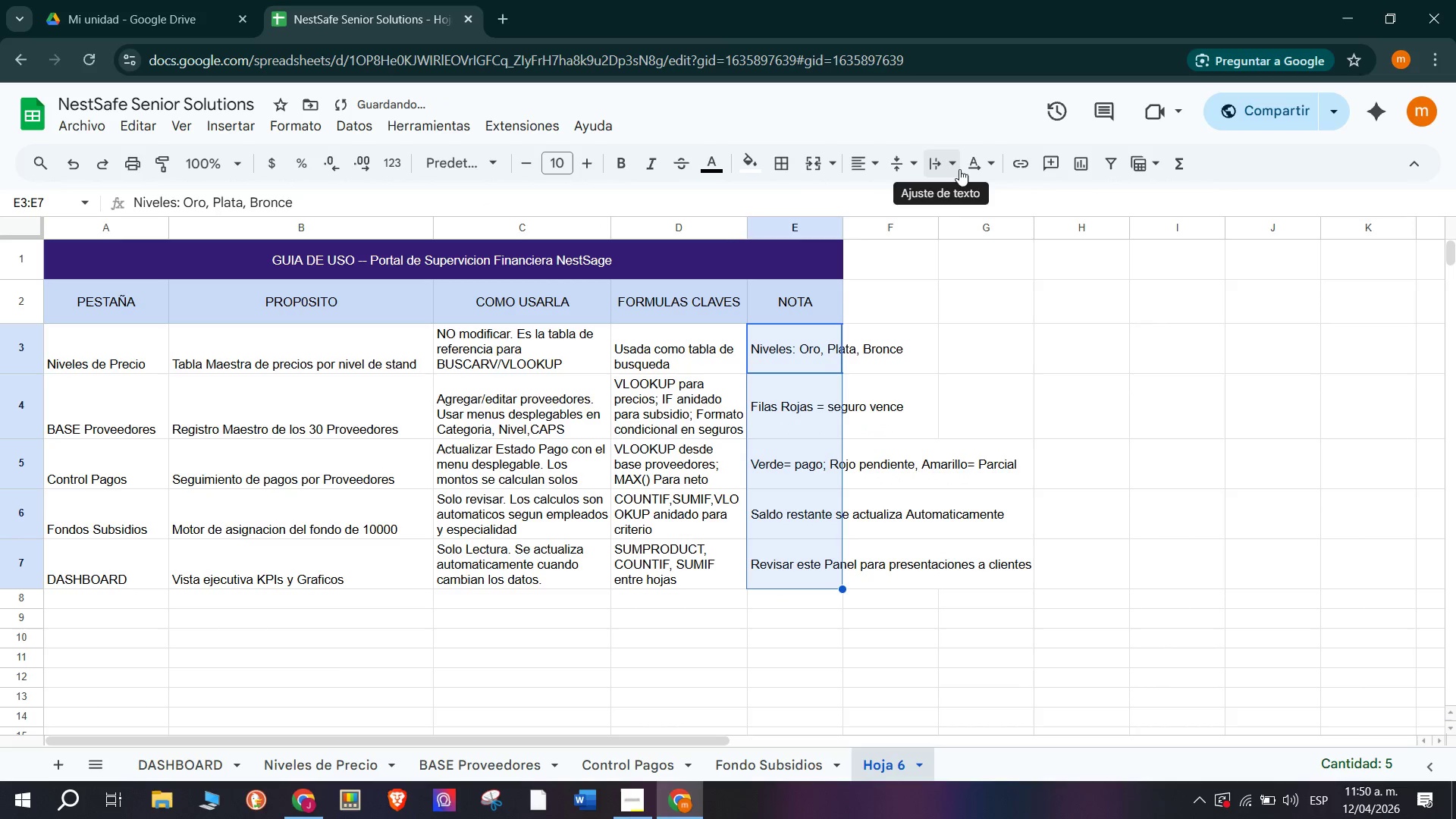 
left_click([974, 168])
 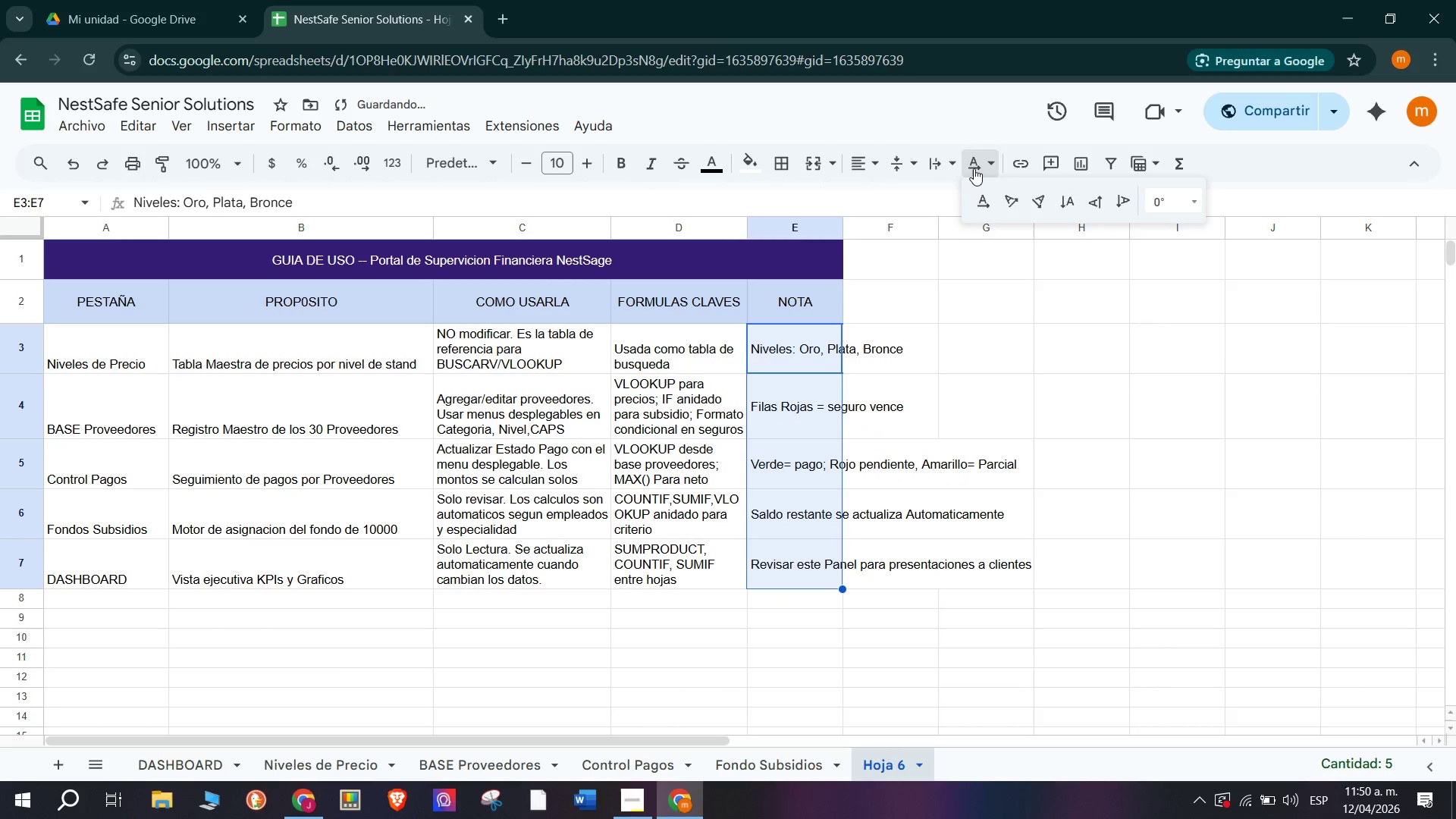 
left_click([974, 168])
 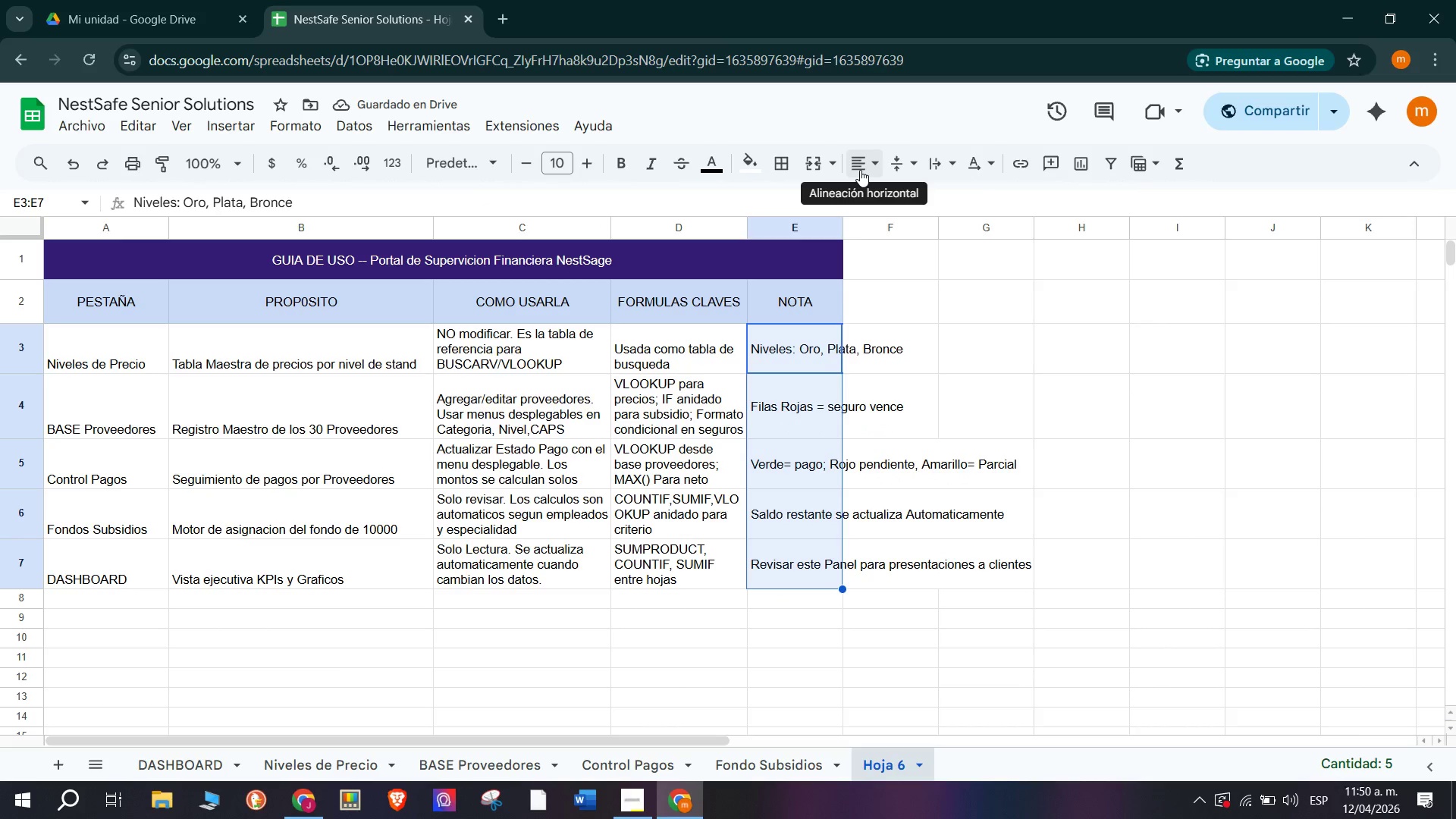 
left_click([928, 165])
 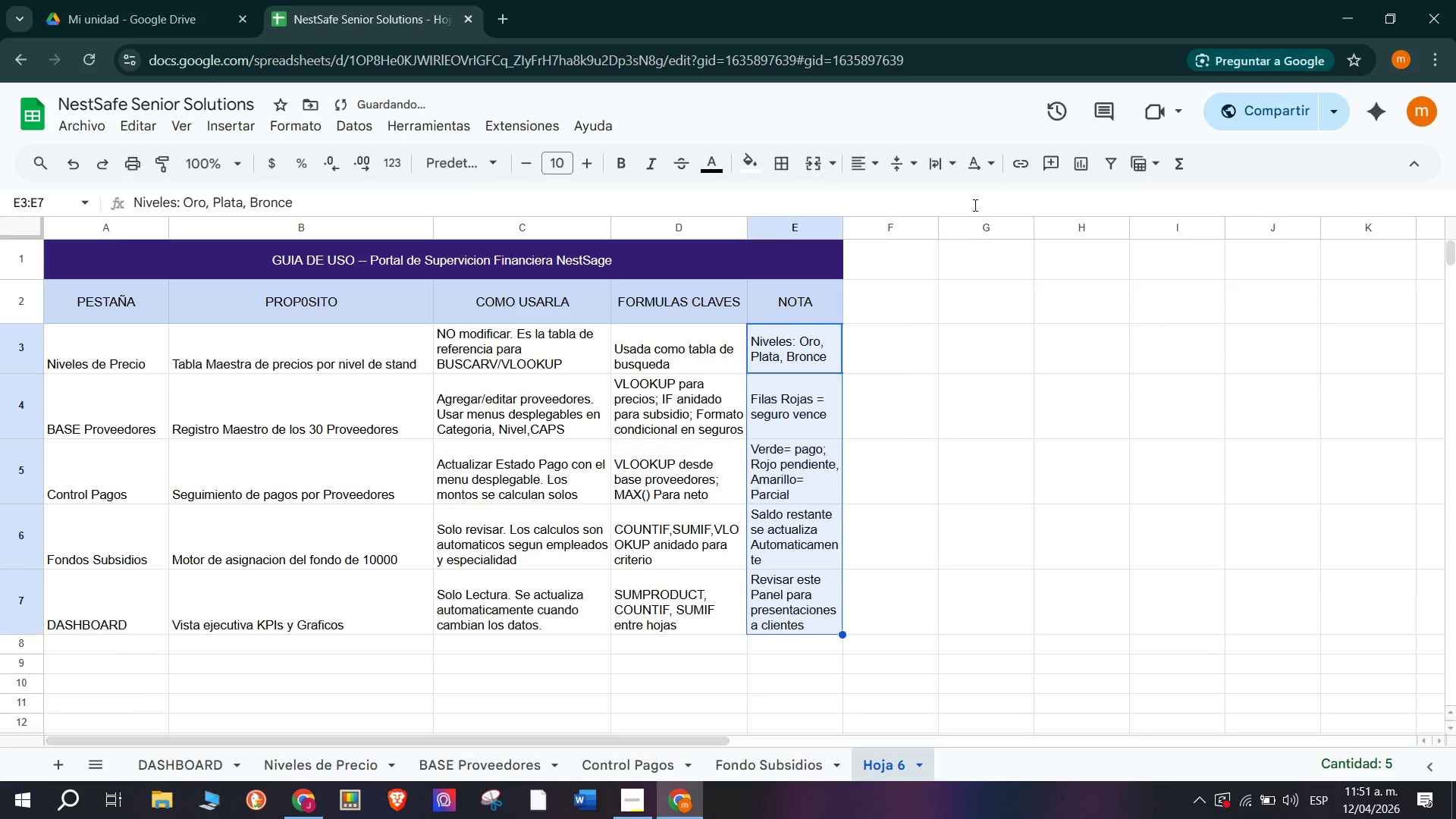 
double_click([1020, 382])
 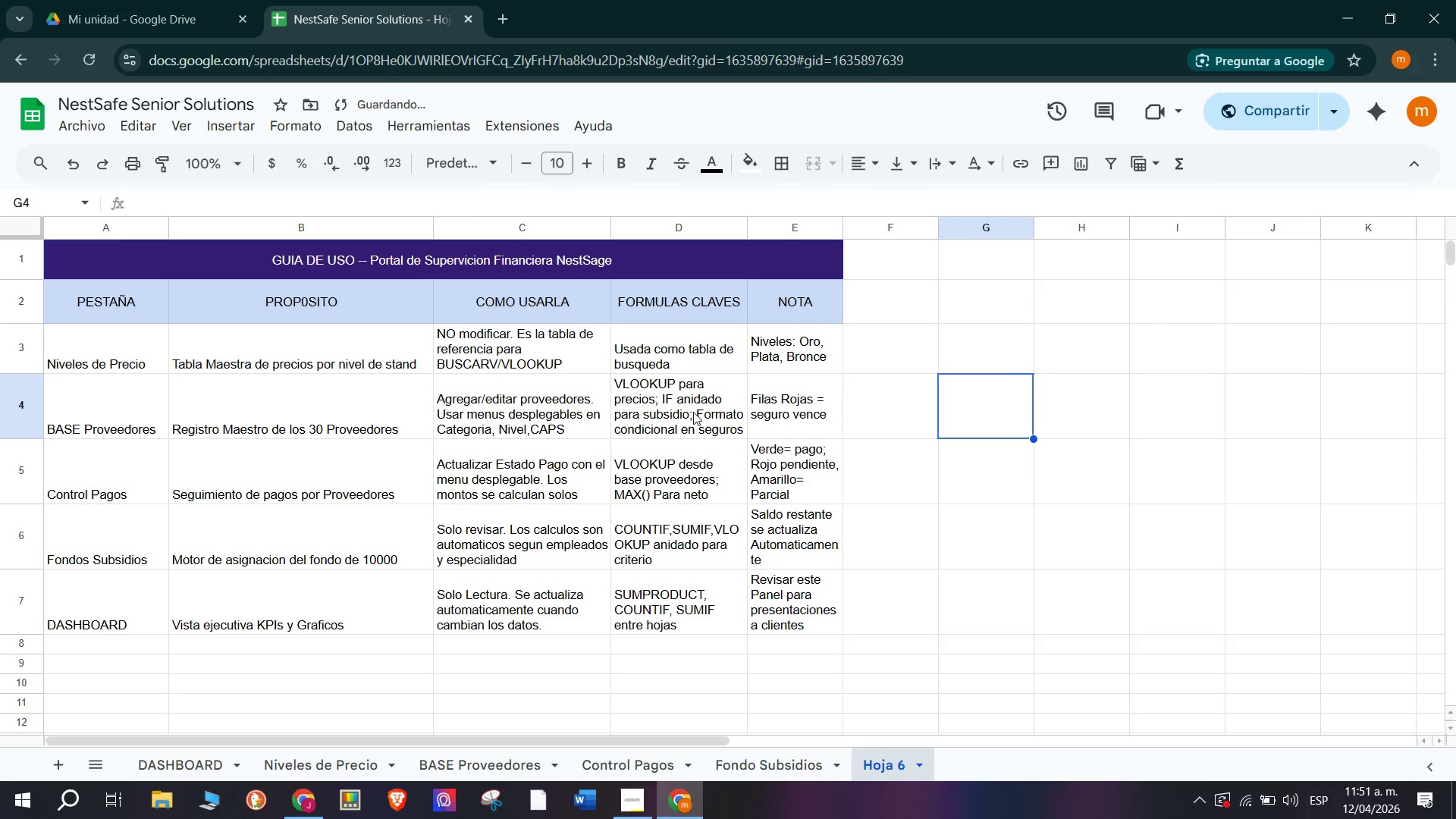 
scroll: coordinate [254, 537], scroll_direction: up, amount: 4.0
 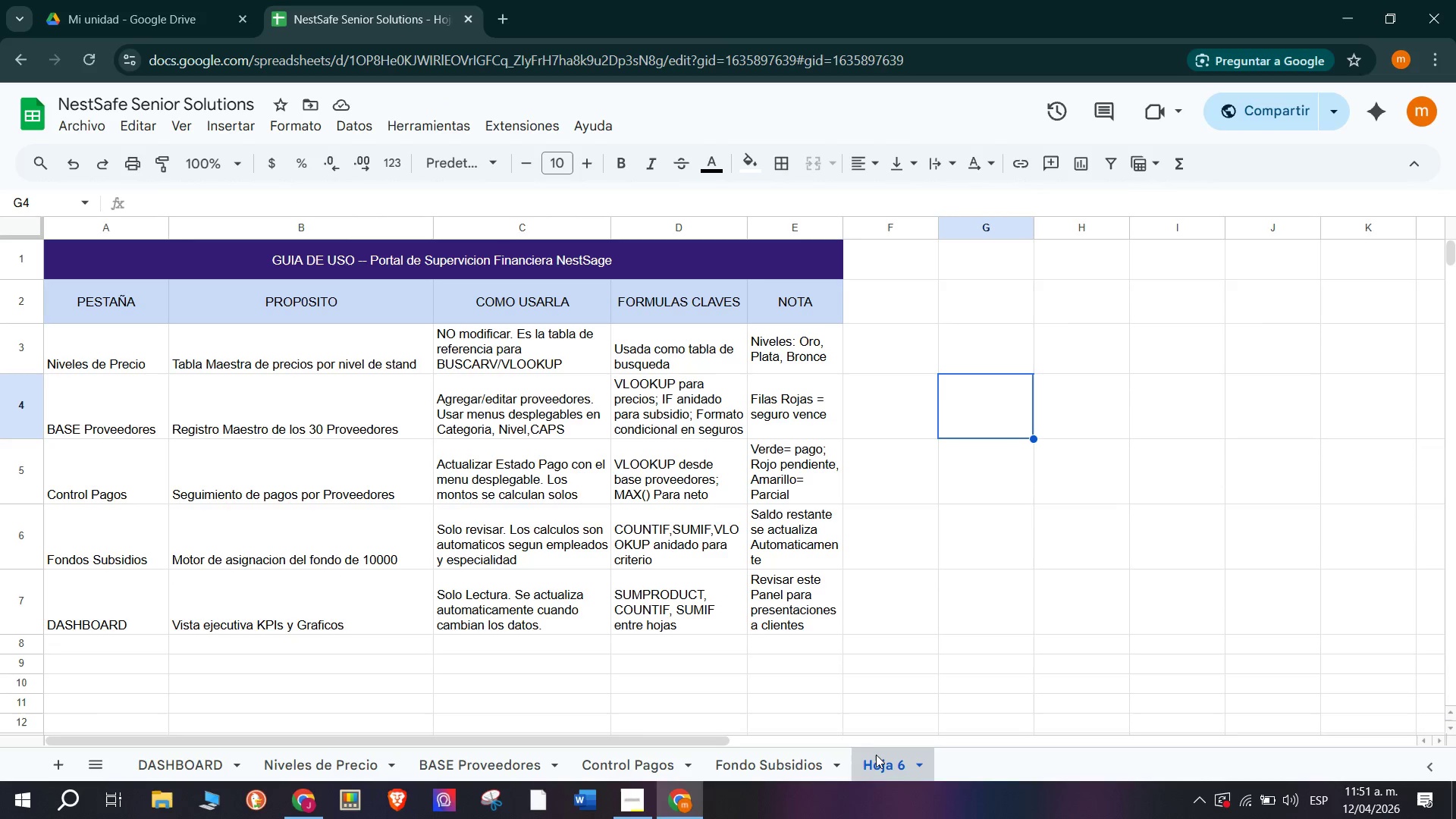 
double_click([893, 766])
 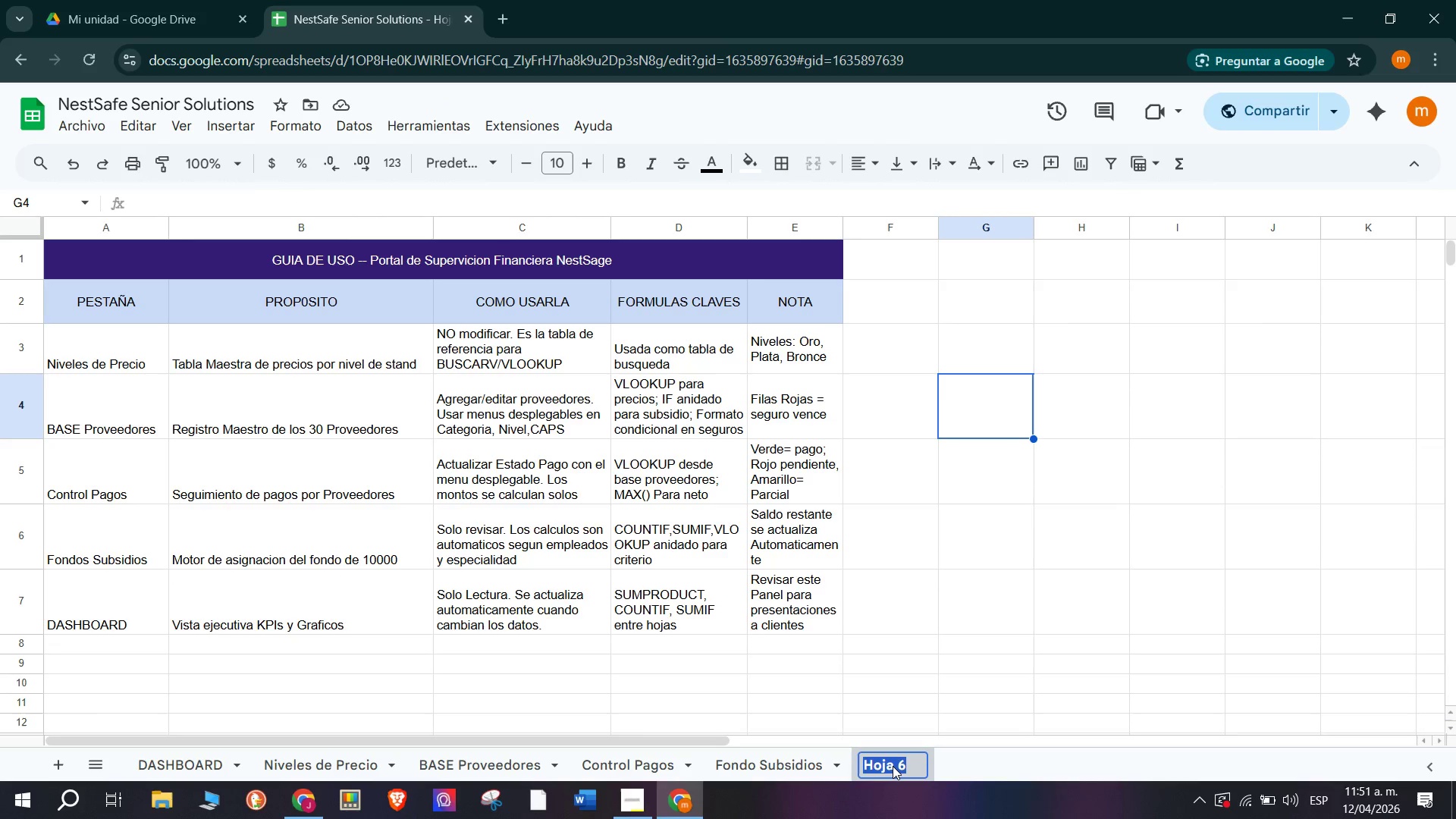 
type(GUIA DE USO)
 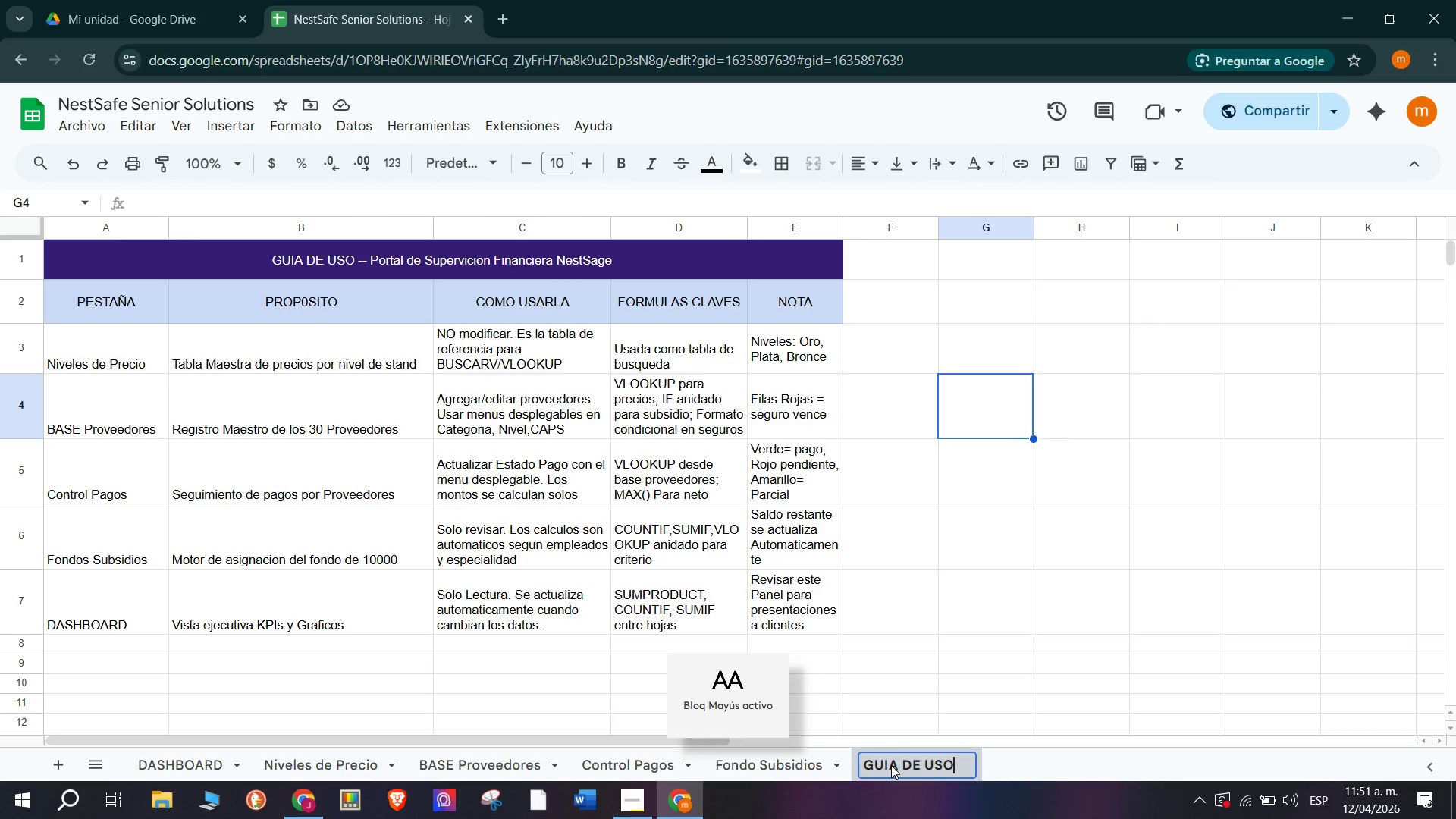 
key(Enter)
 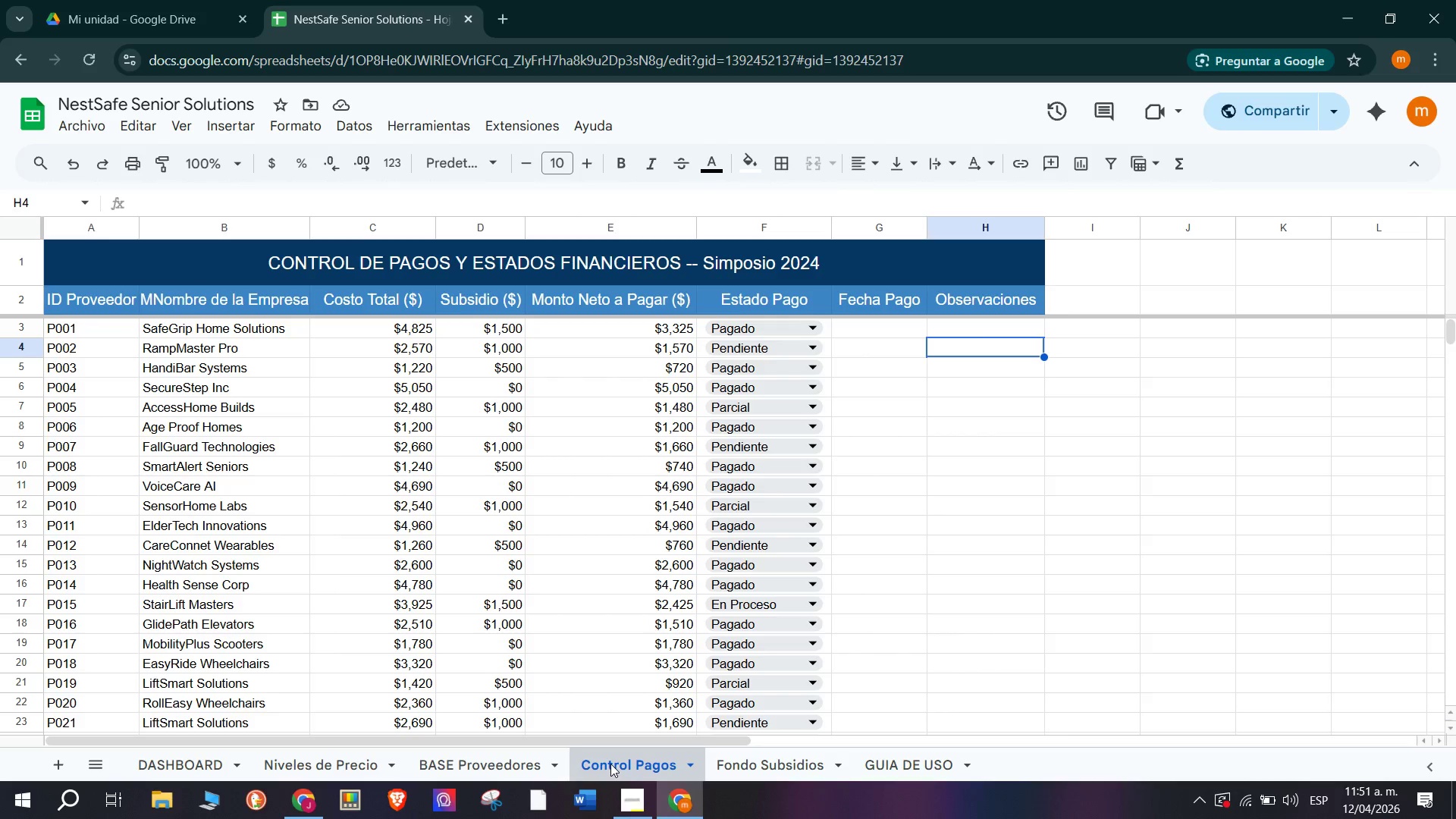 
wait(30.83)
 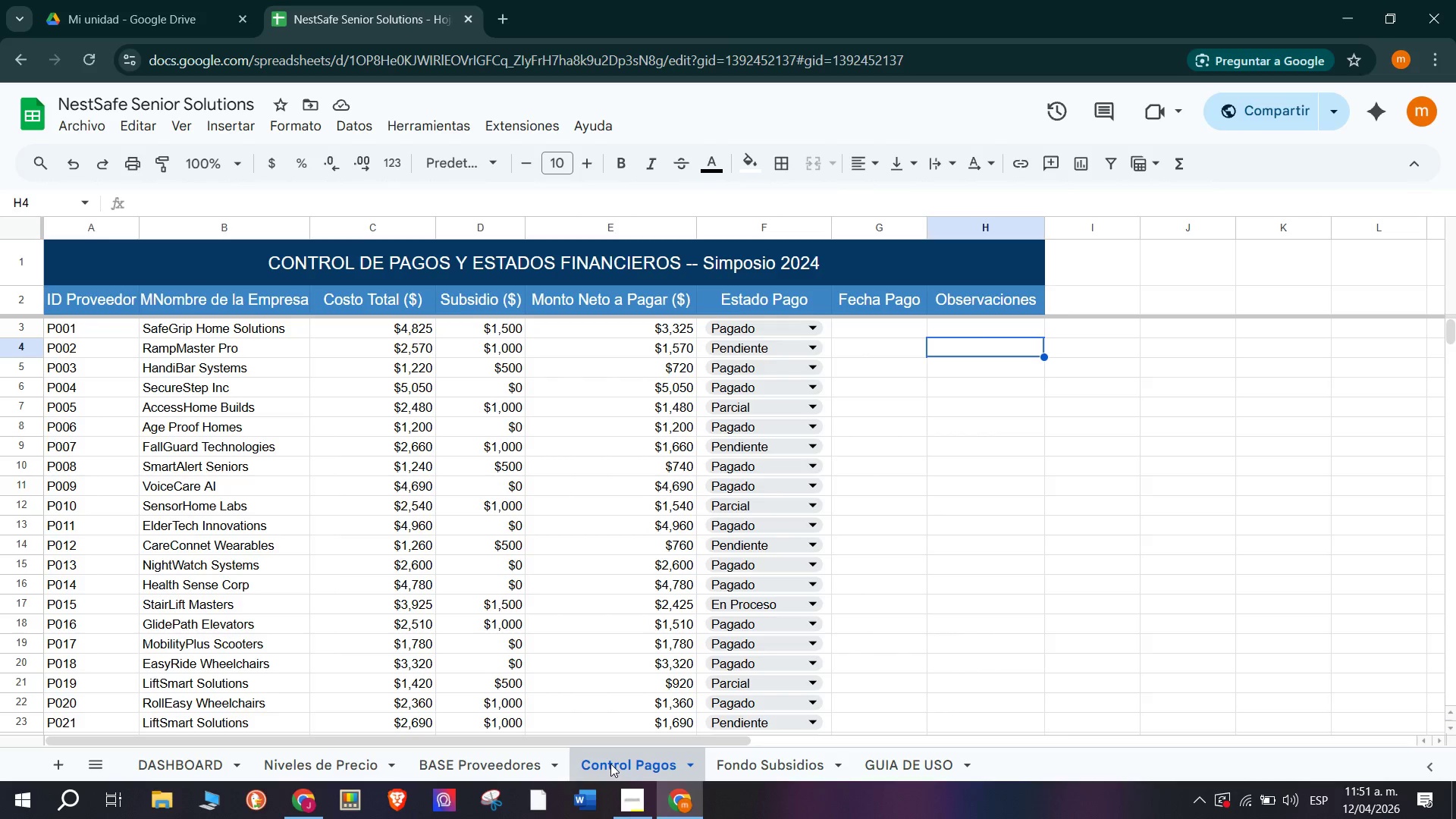 
left_click([486, 768])
 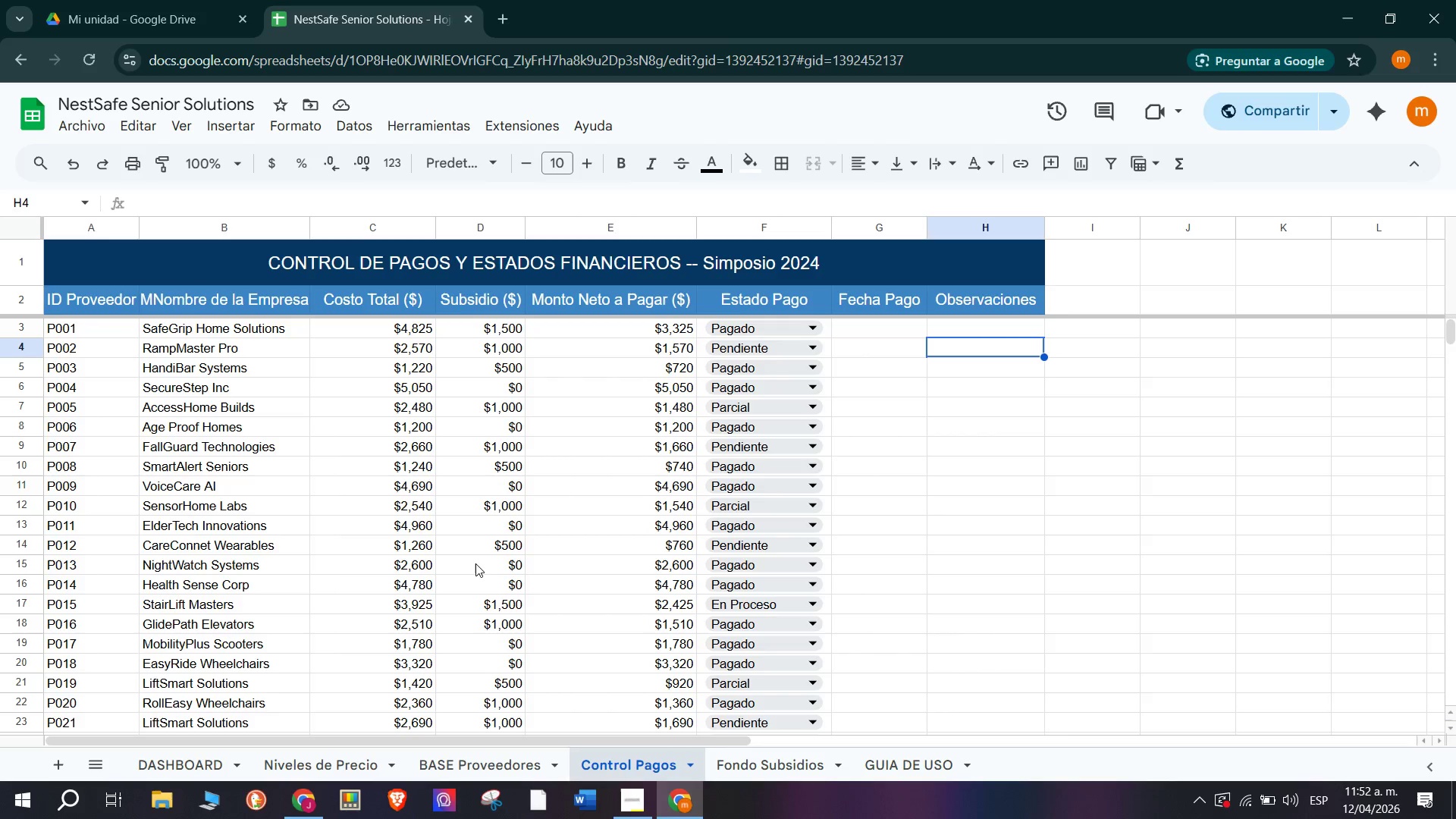 
wait(25.73)
 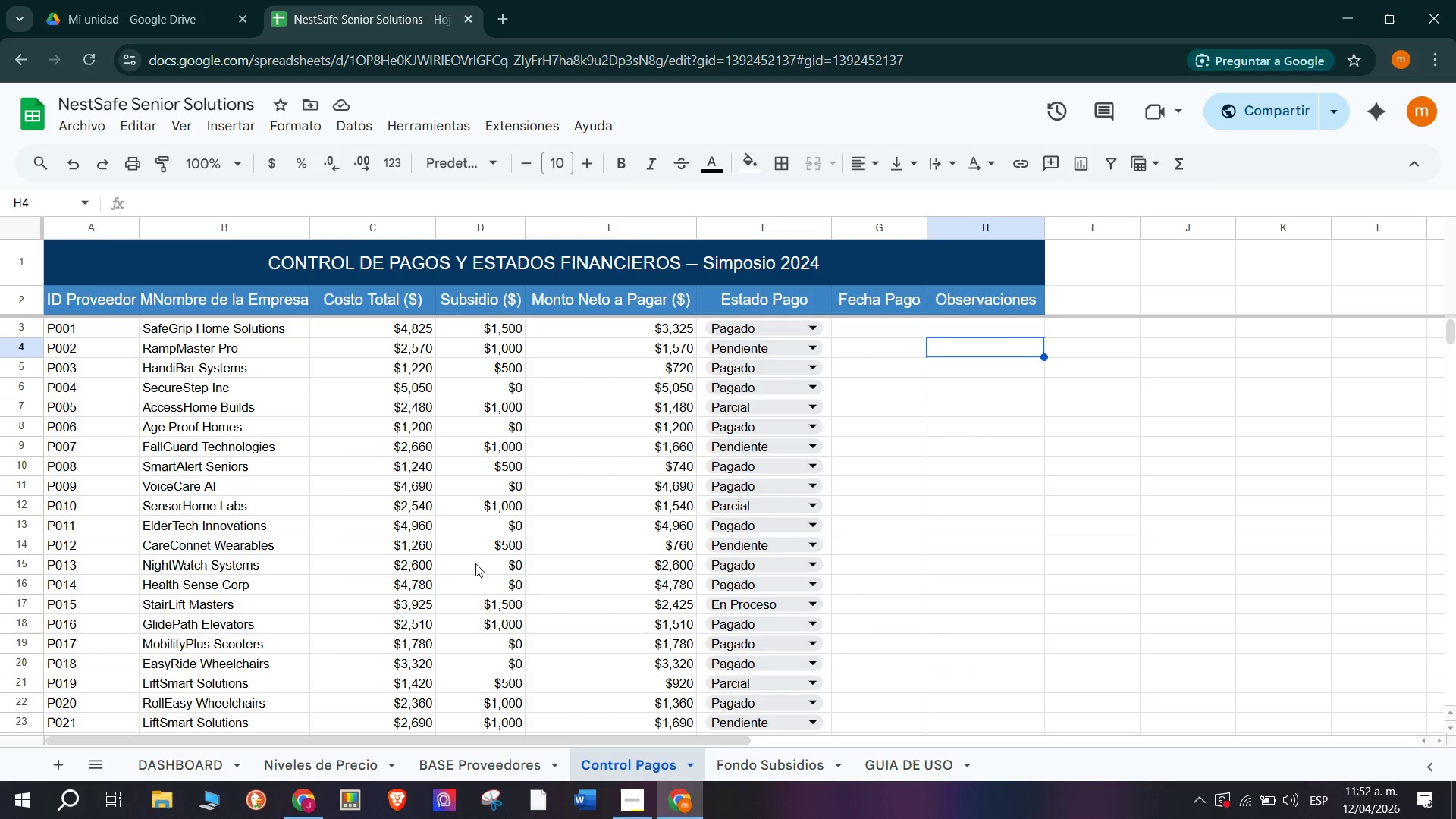 
scroll: coordinate [889, 308], scroll_direction: up, amount: 15.0
 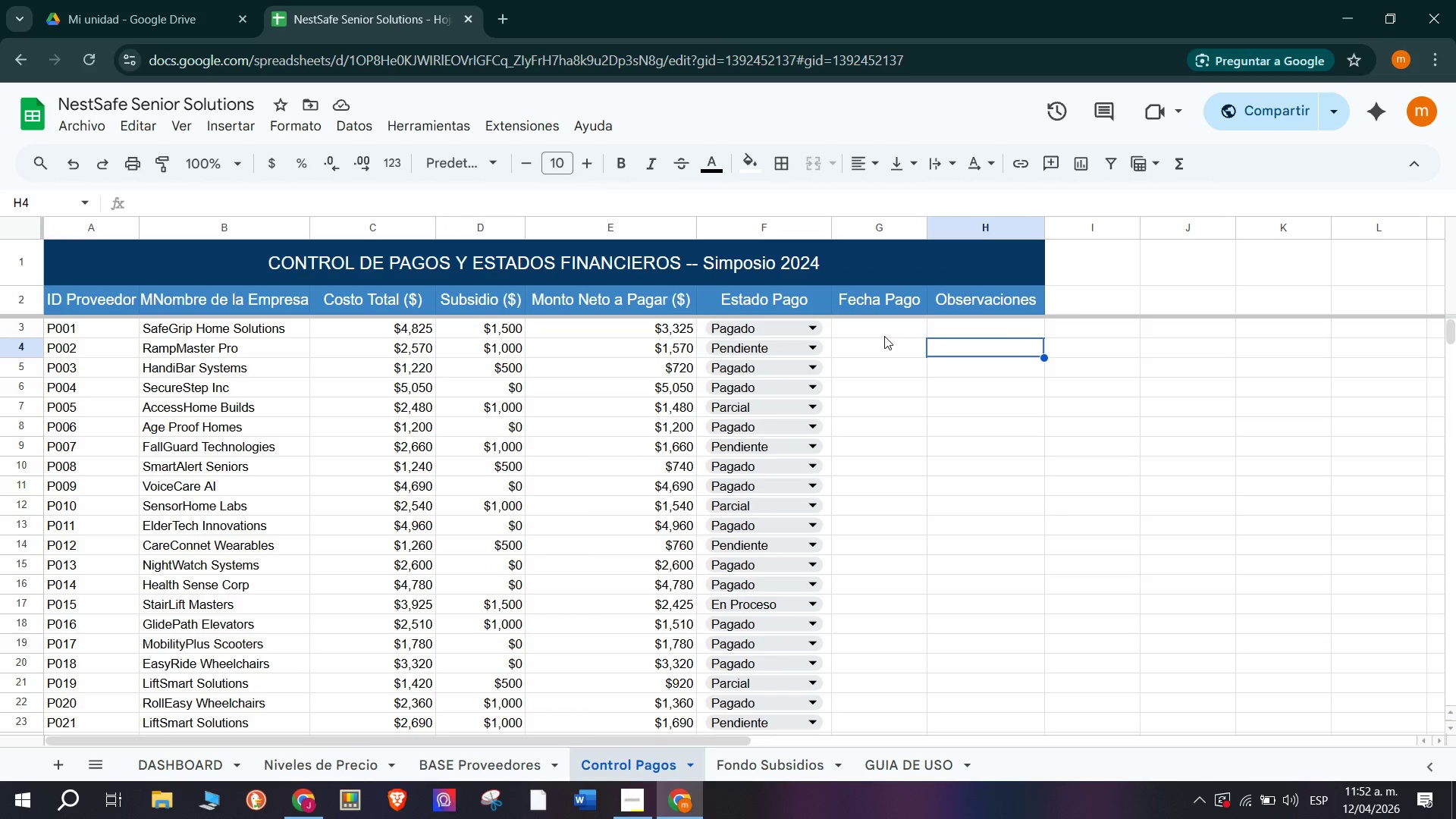 
left_click([884, 336])
 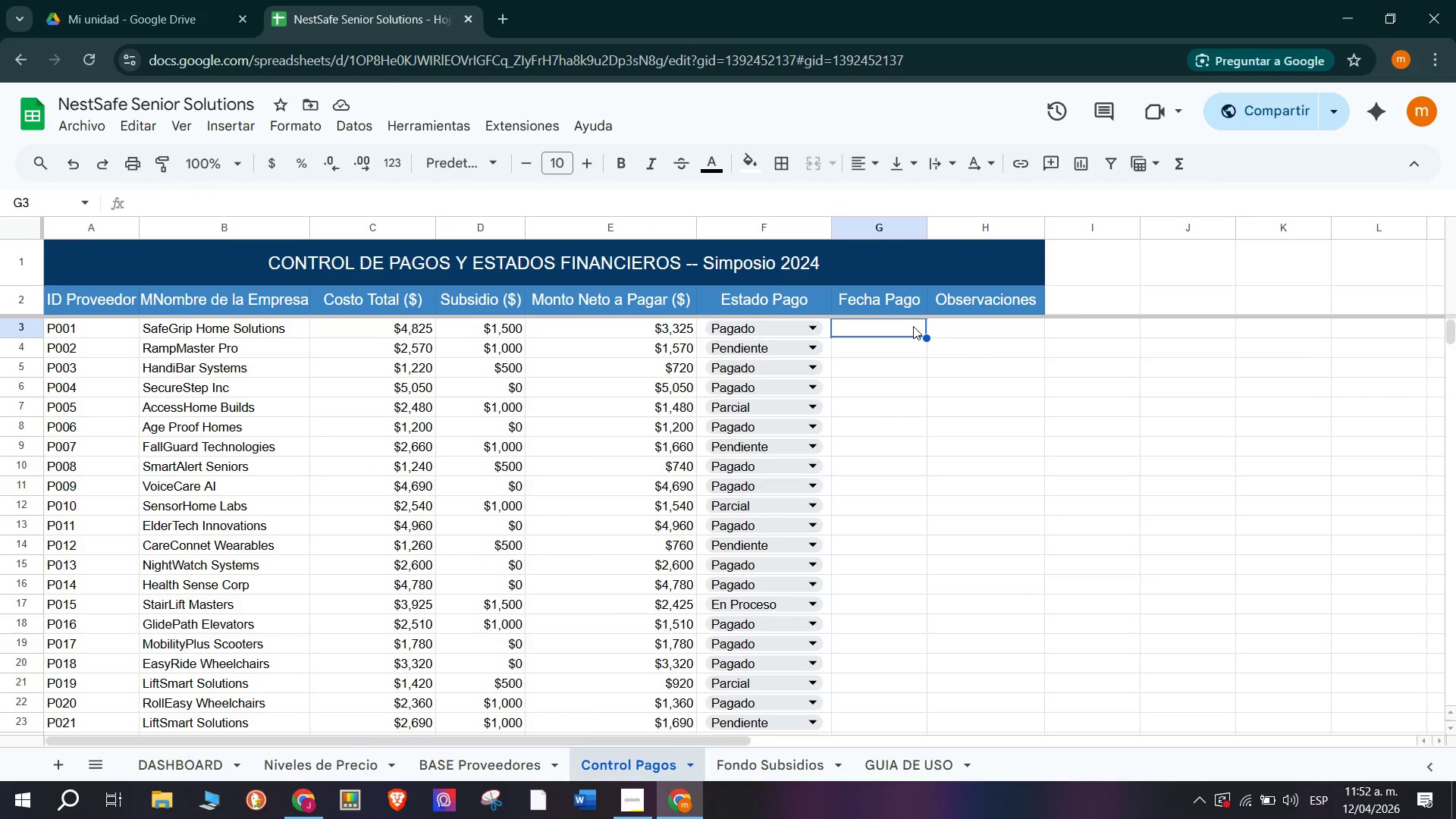 
left_click([913, 326])
 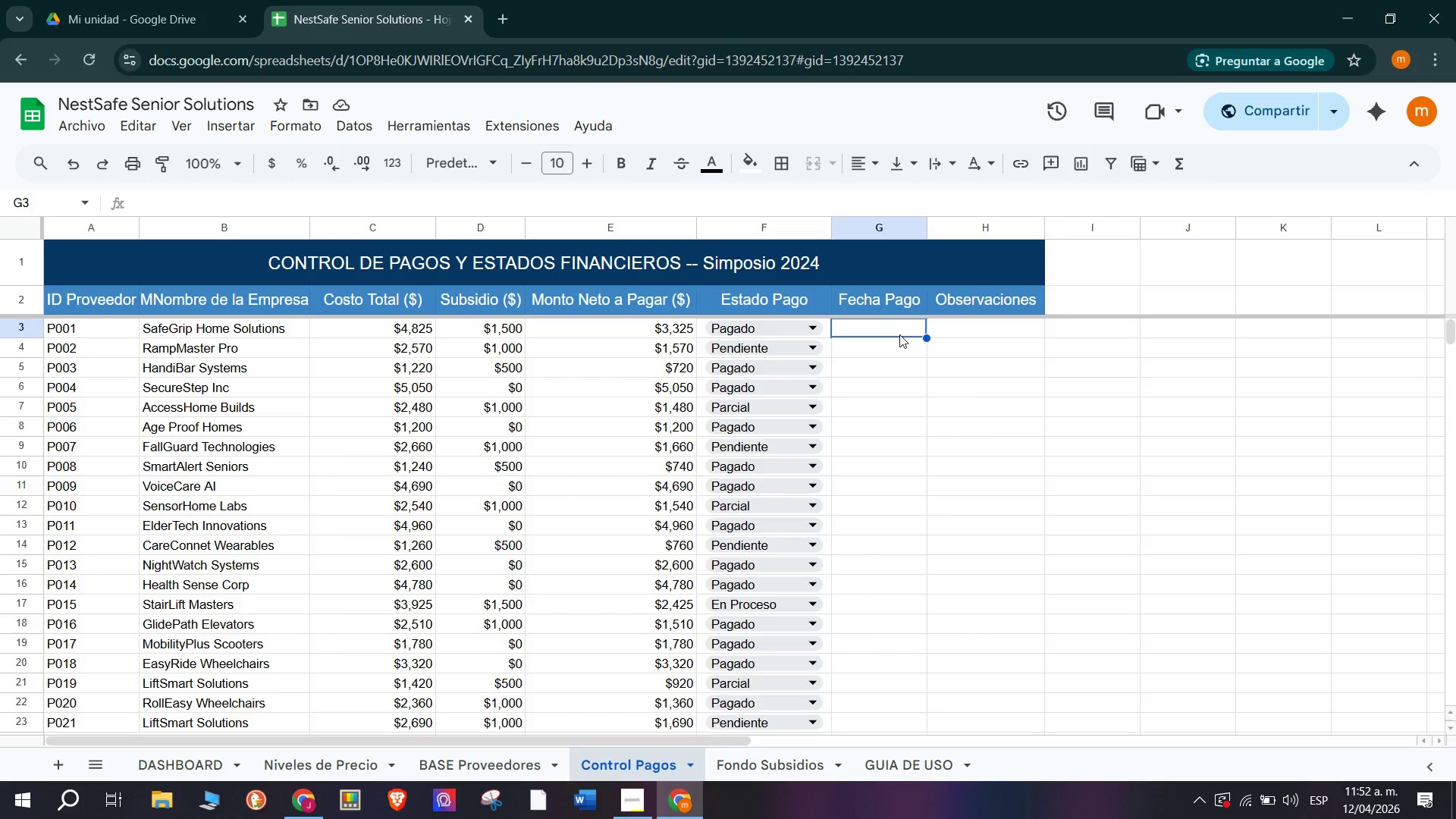 
wait(20.72)
 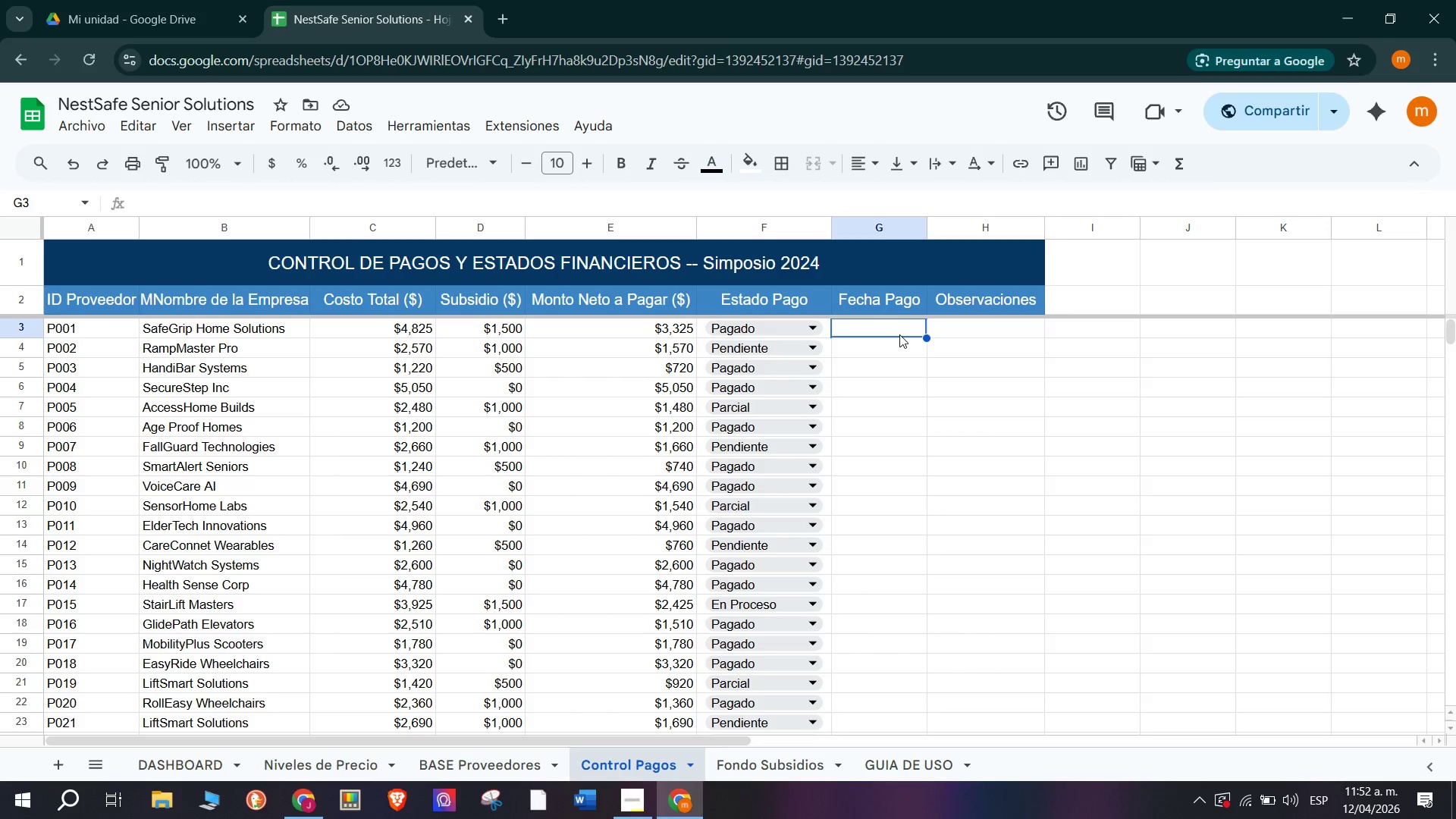 
double_click([882, 331])
 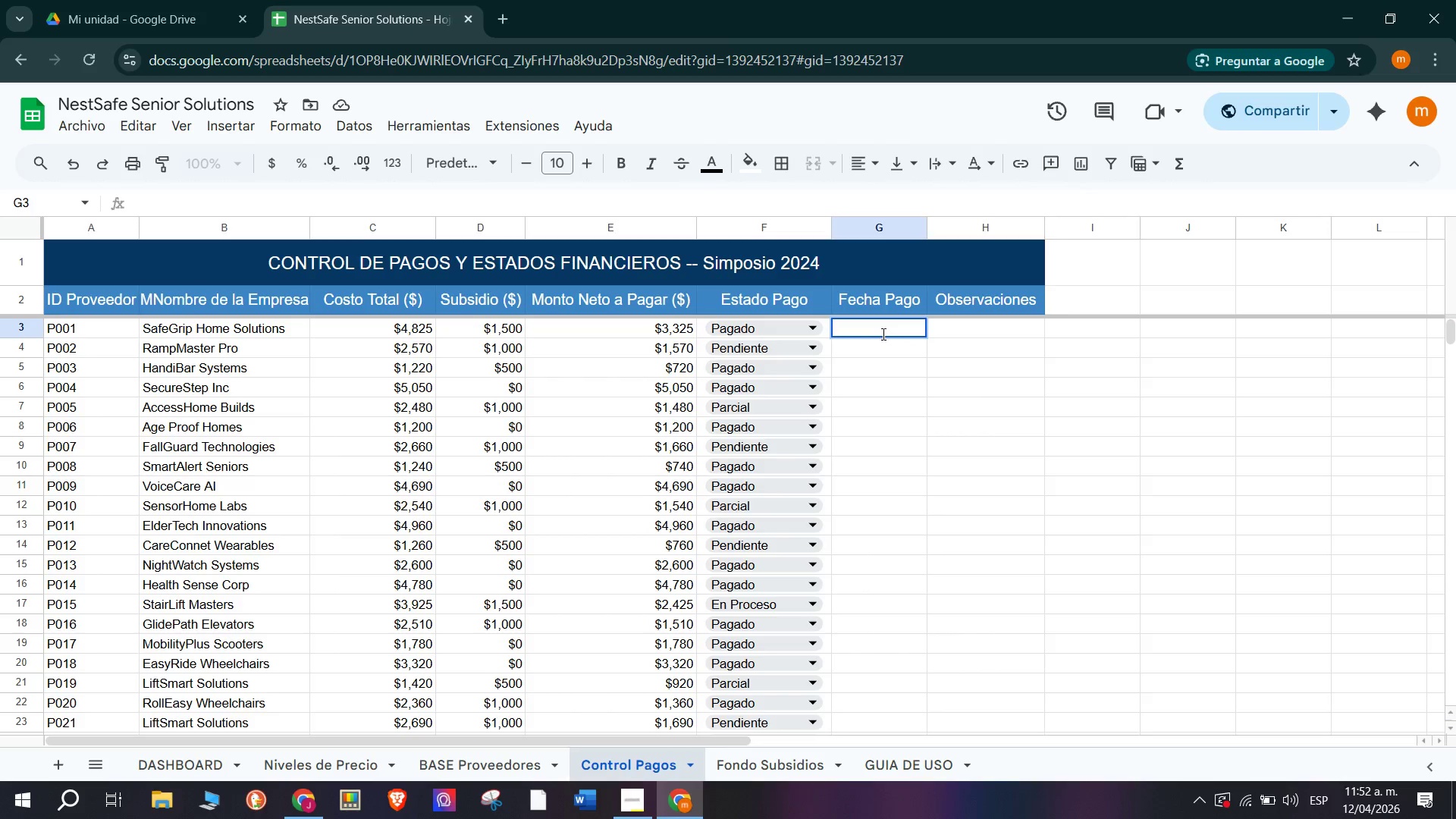 
type(01&)
 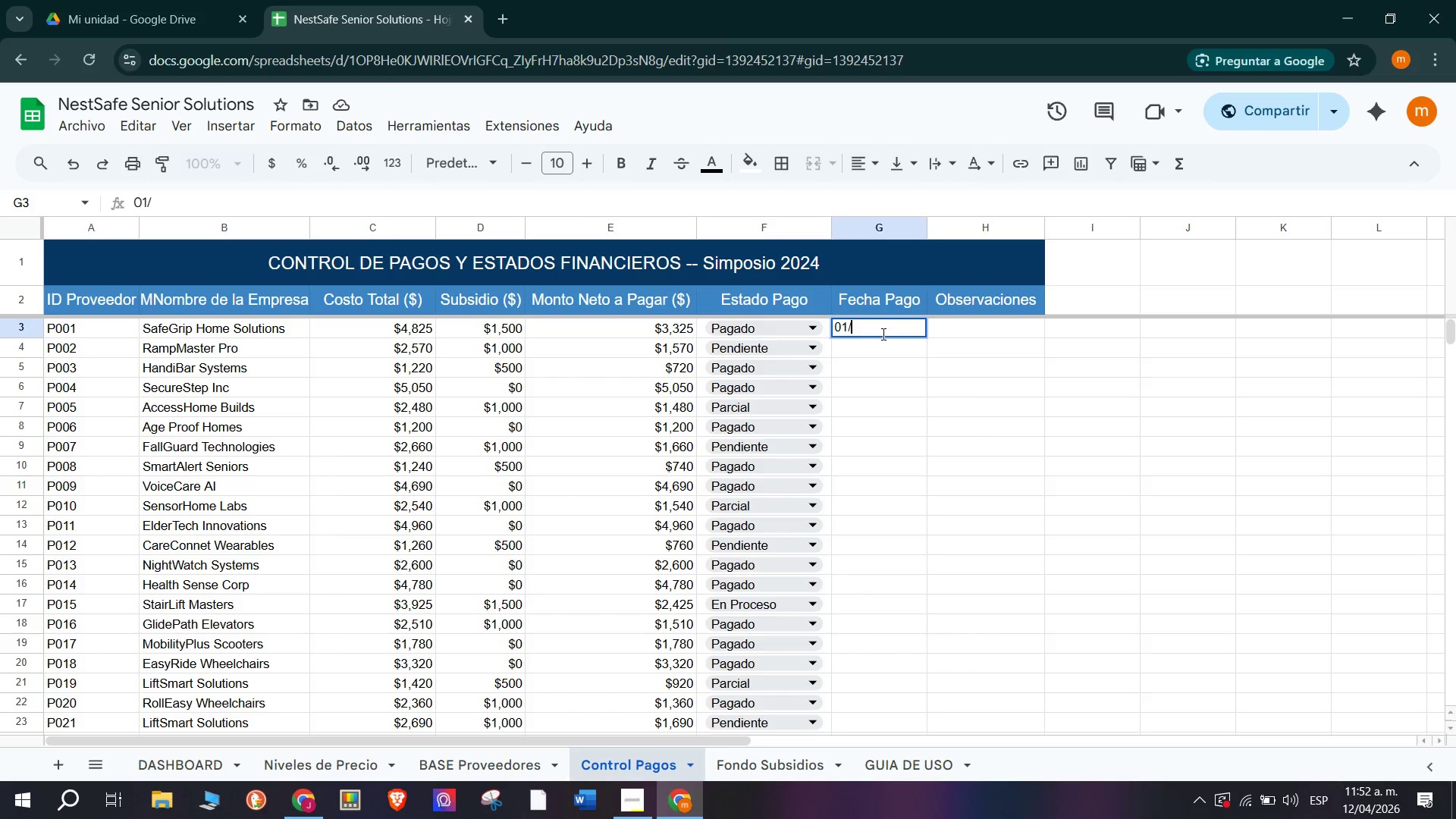 
type(09&2024)
 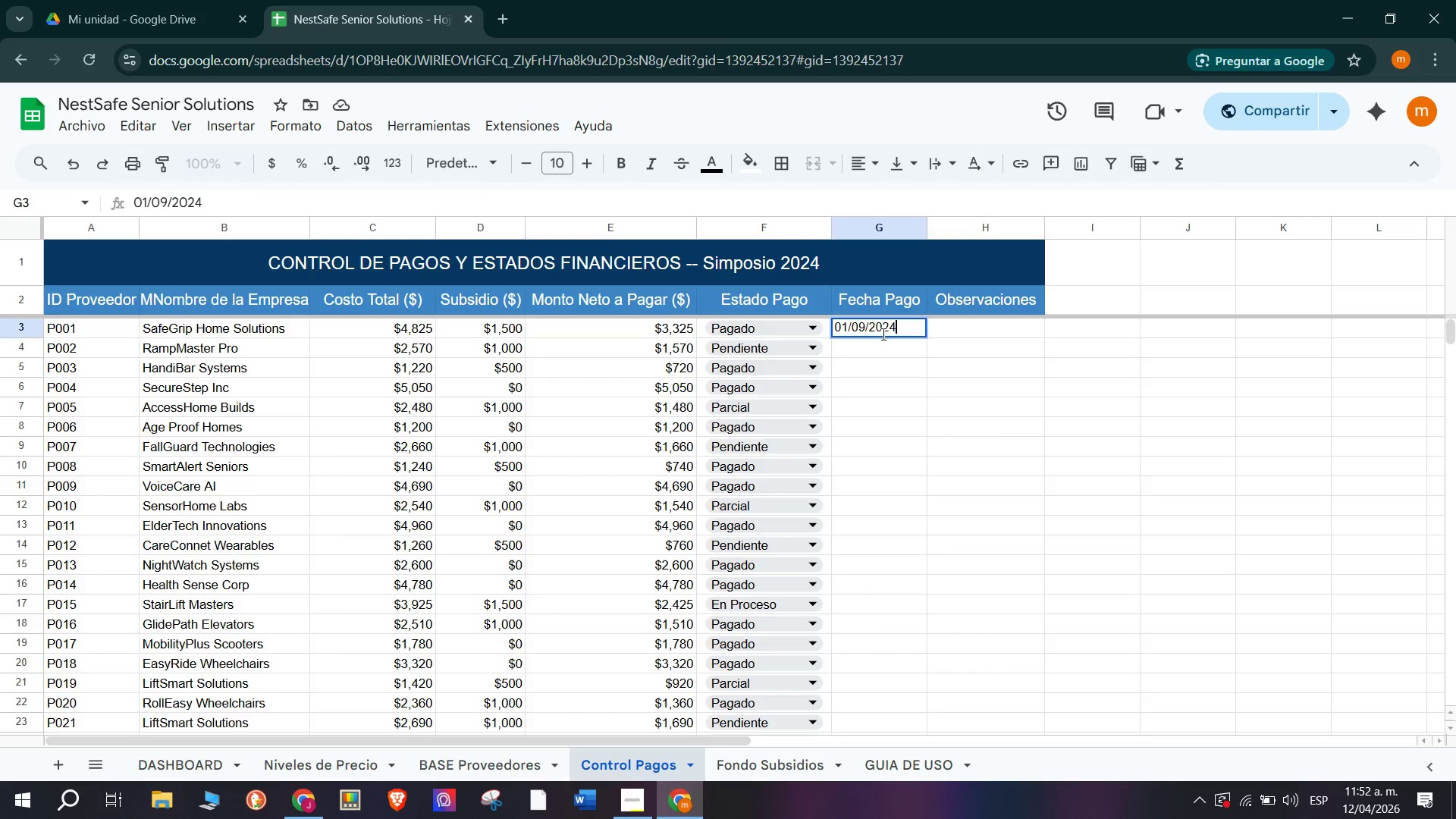 
 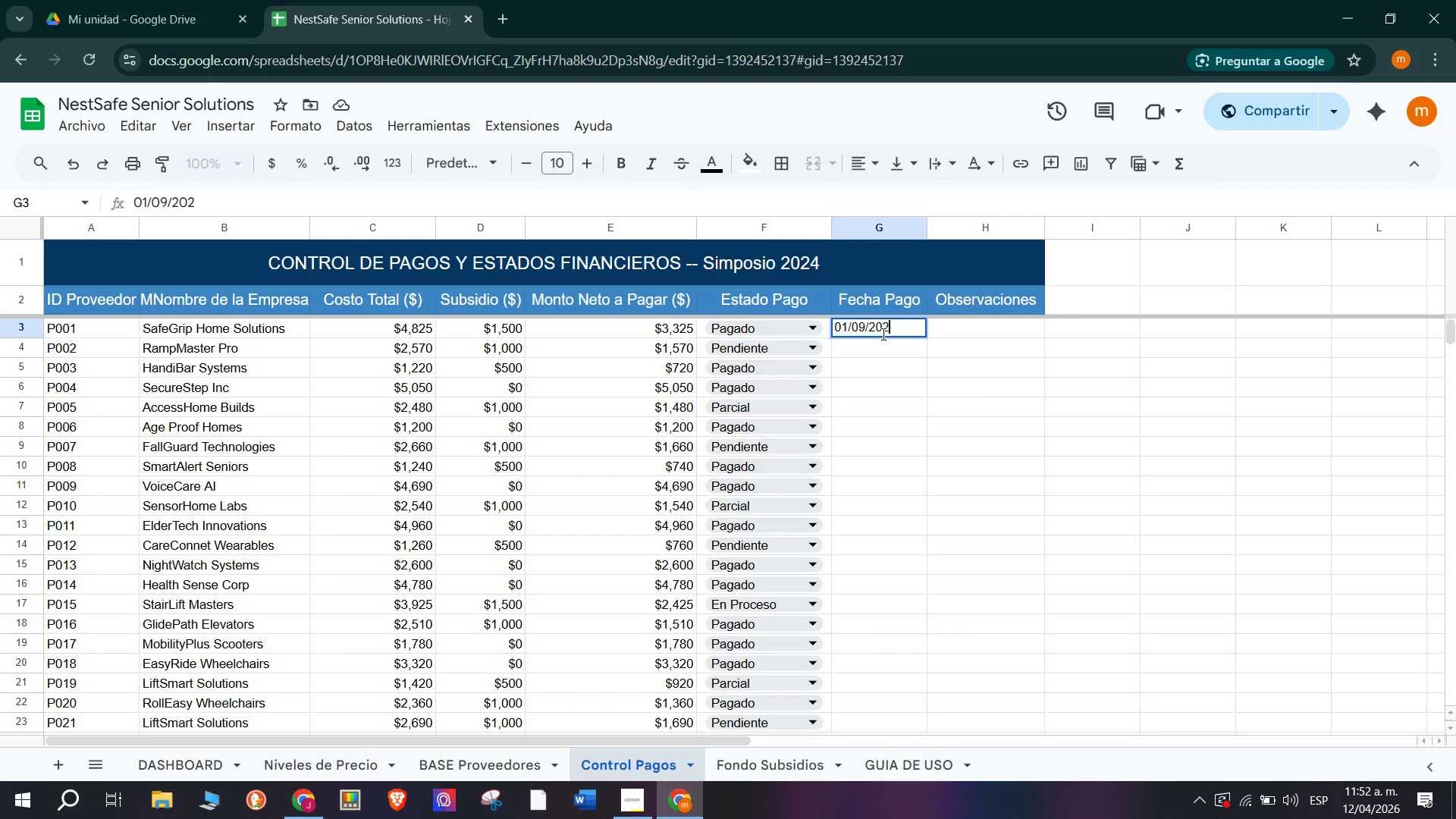 
key(Enter)
 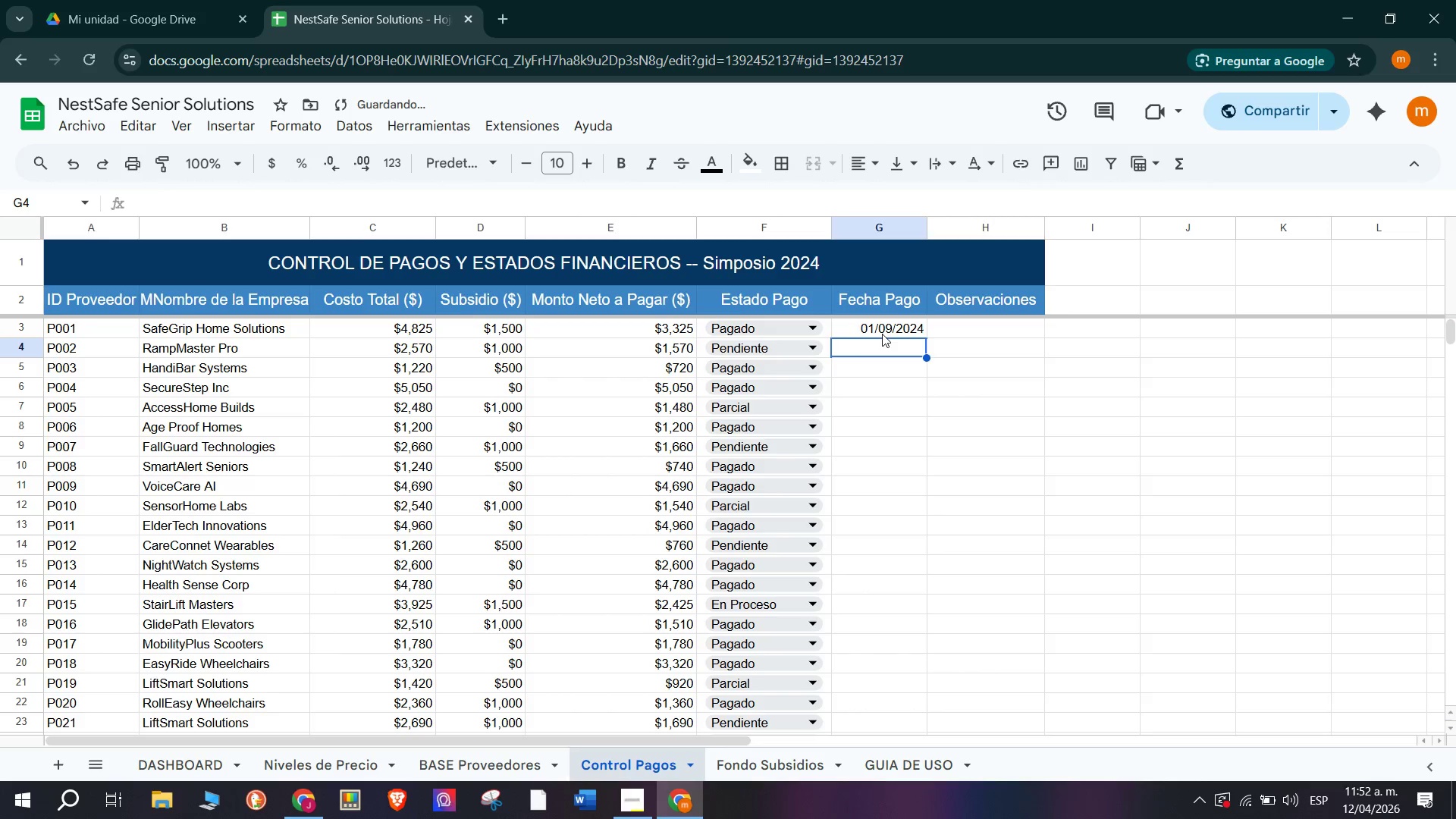 
left_click([882, 334])
 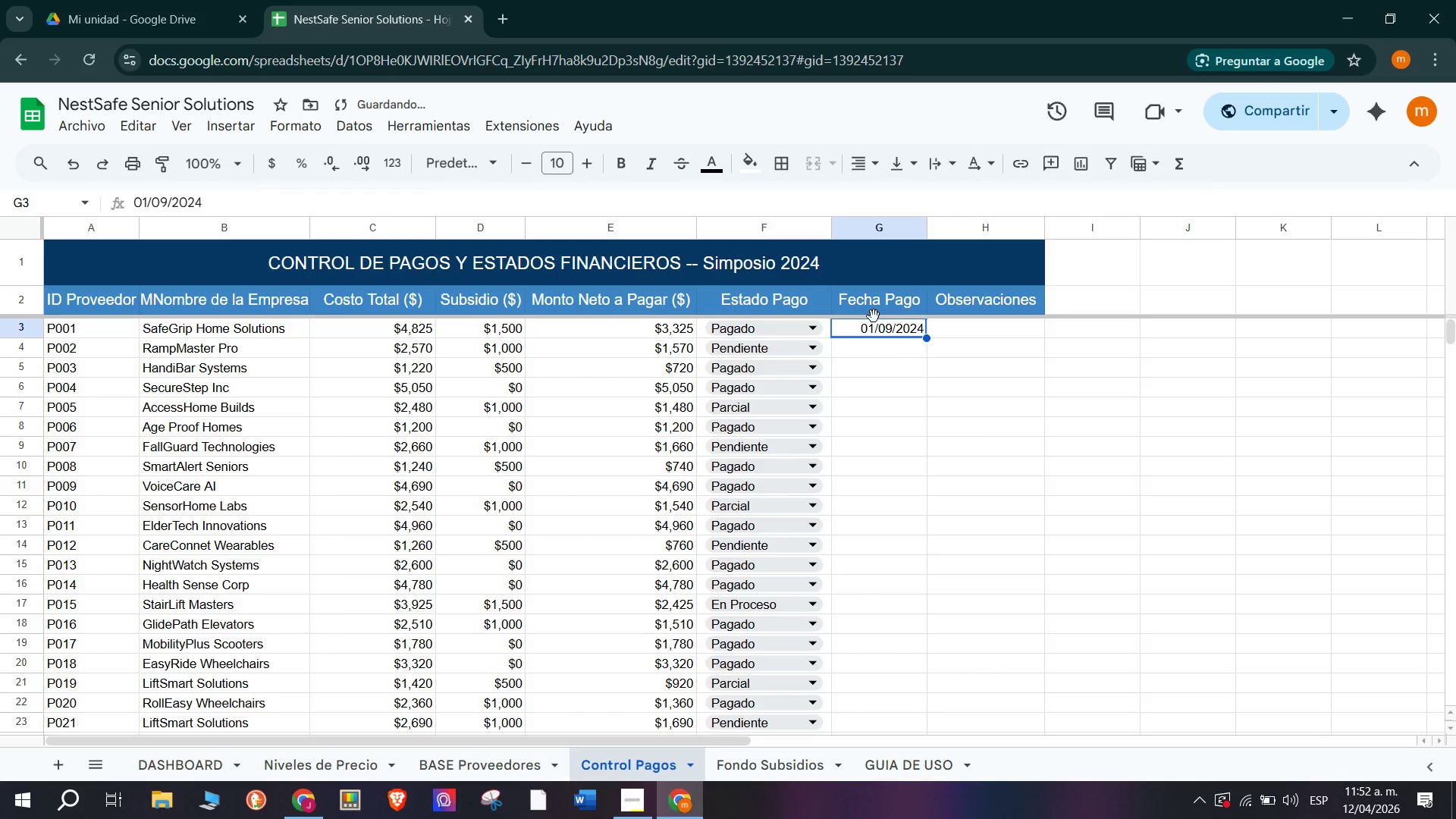 
key(Control+C)
 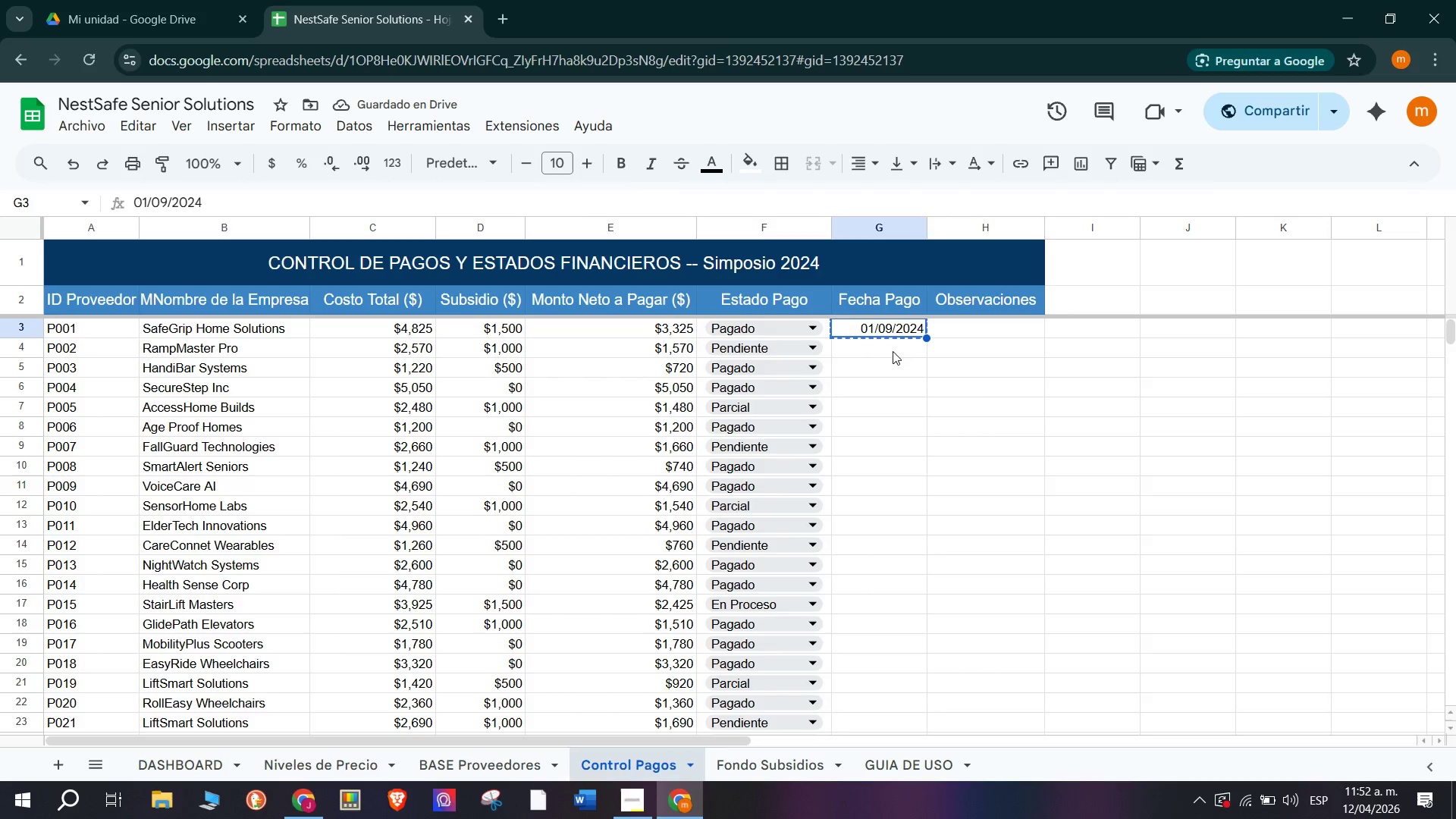 
left_click([905, 364])
 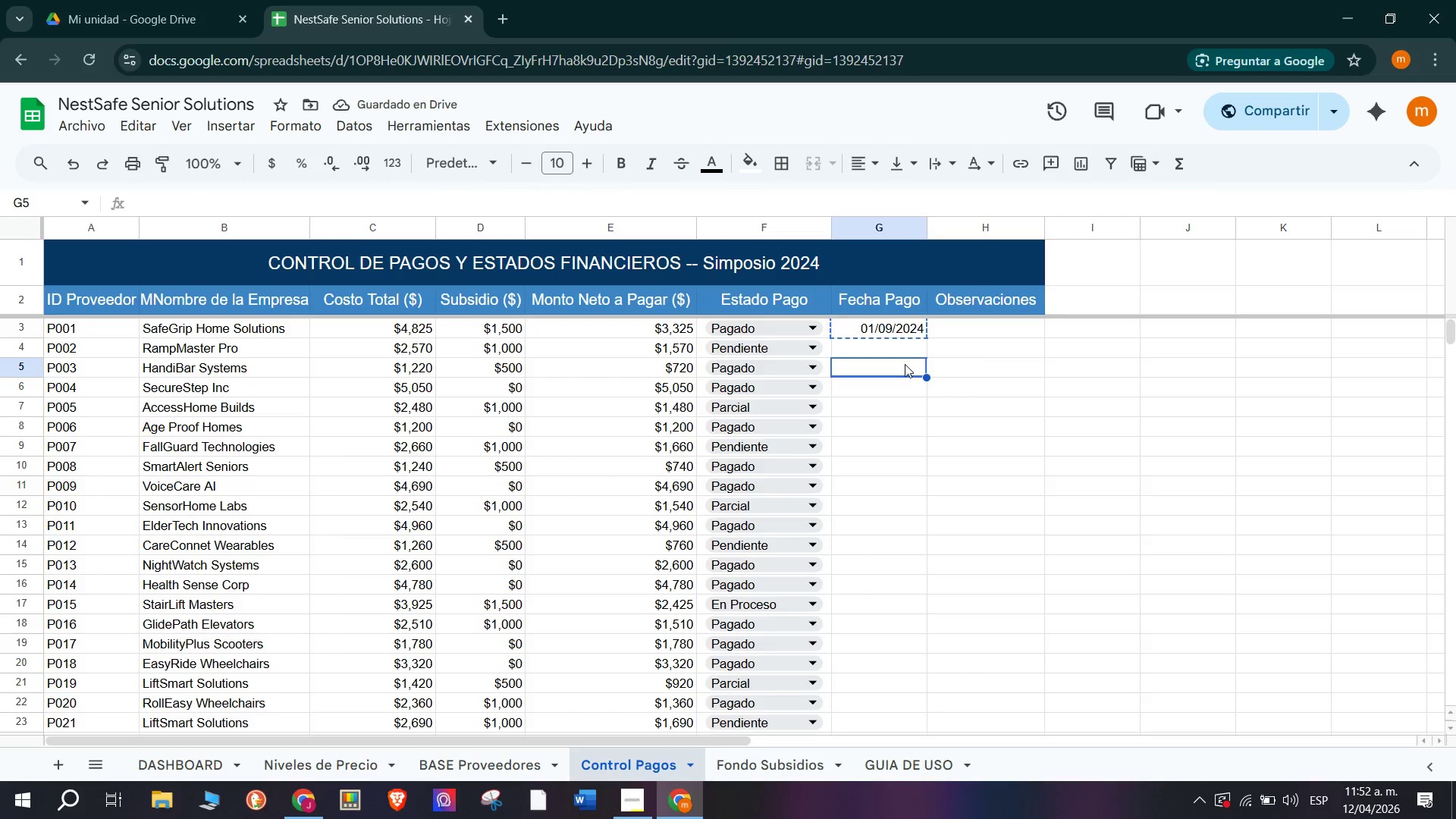 
key(Control+V)
 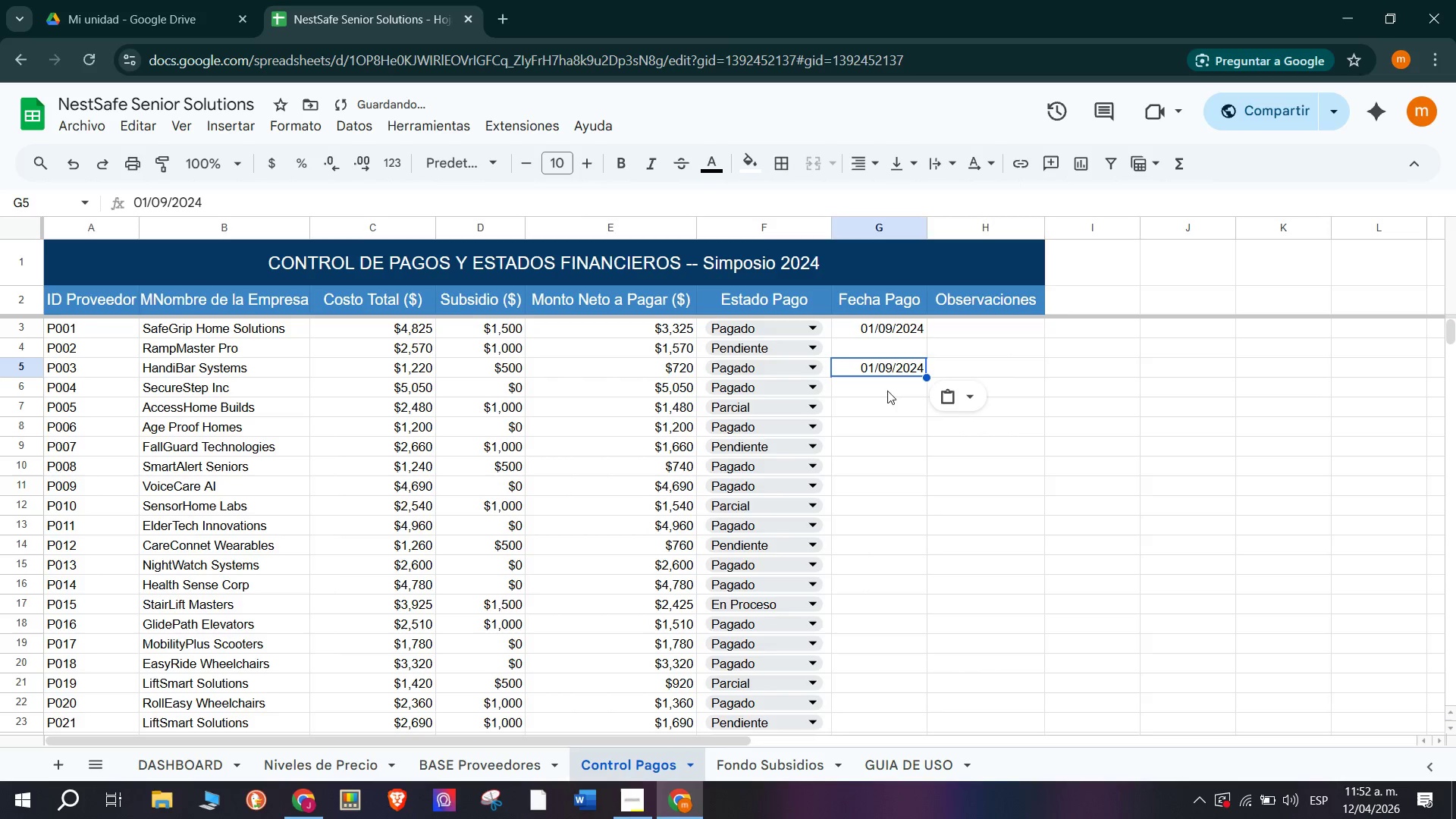 
left_click([887, 399])
 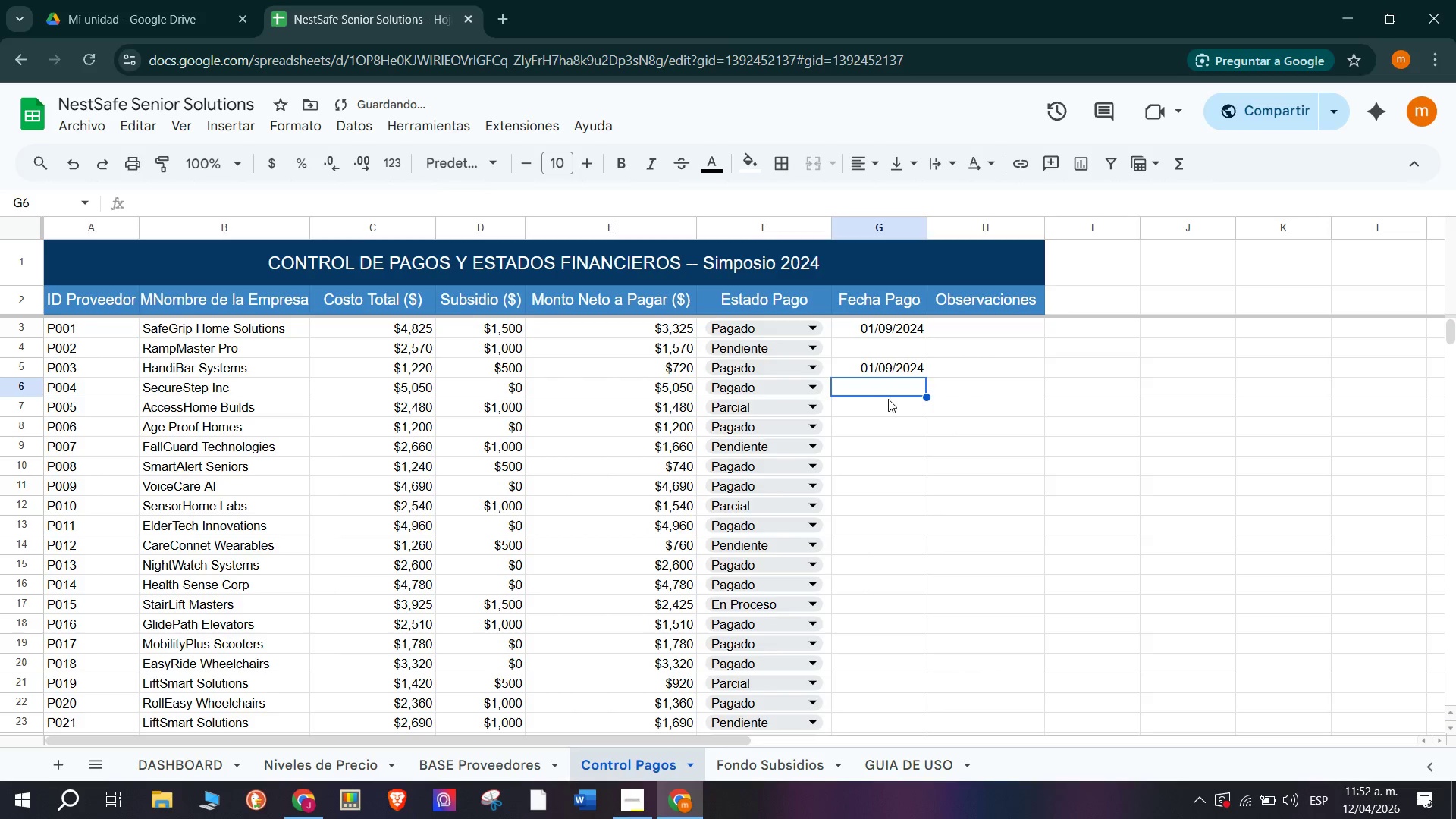 
key(Control+ControlLeft)
 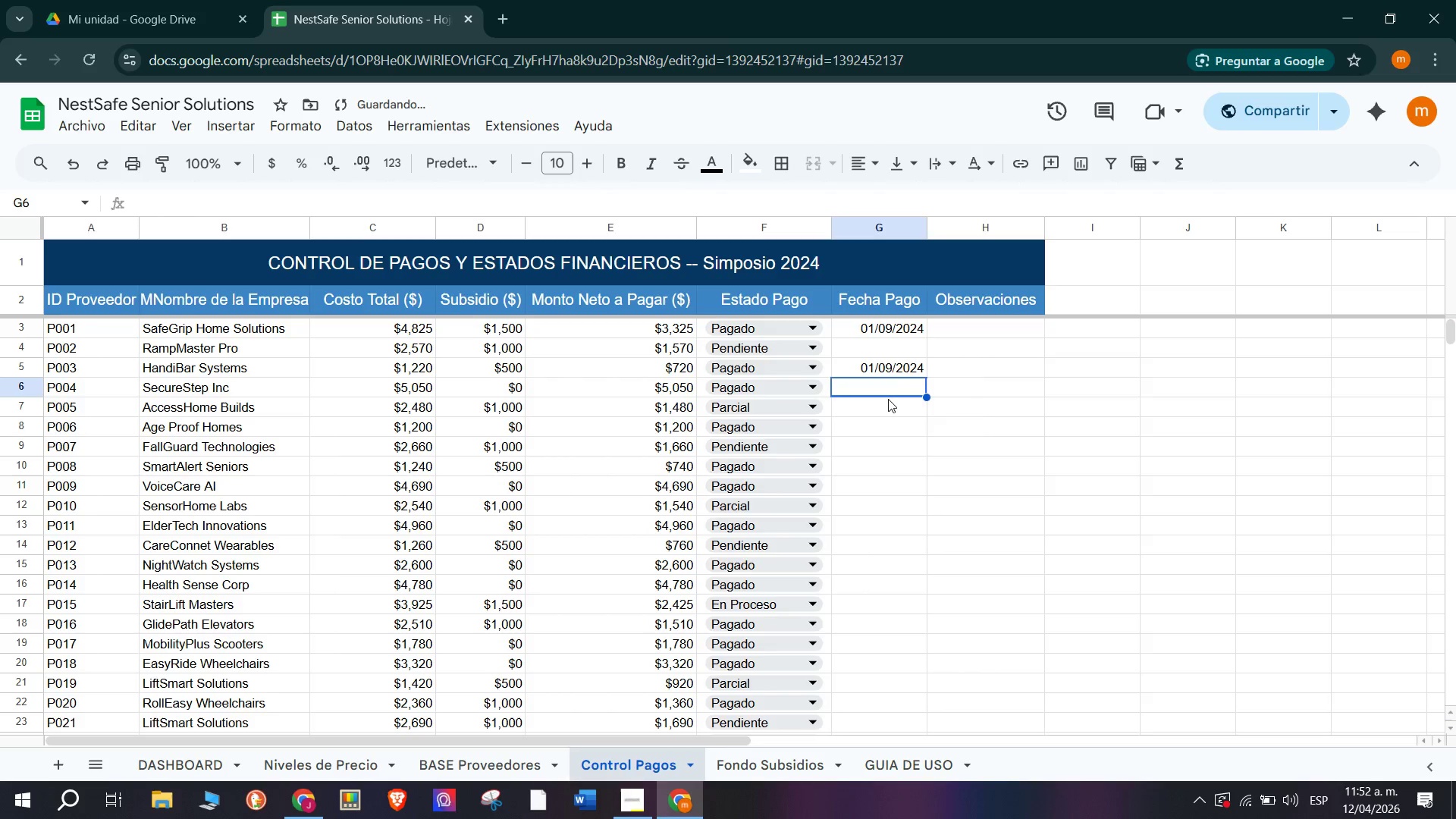 
key(Control+V)
 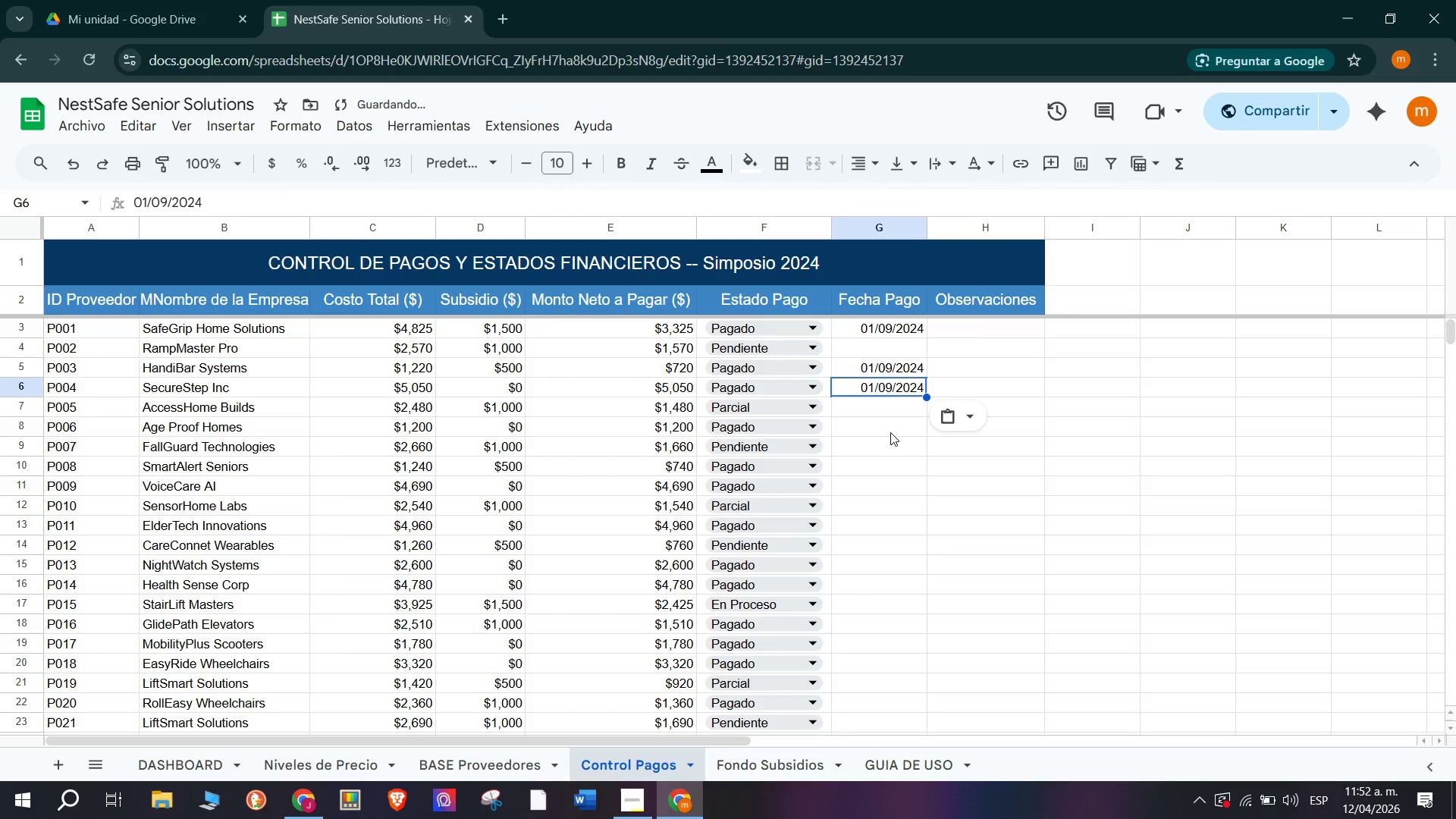 
key(Control+ControlLeft)
 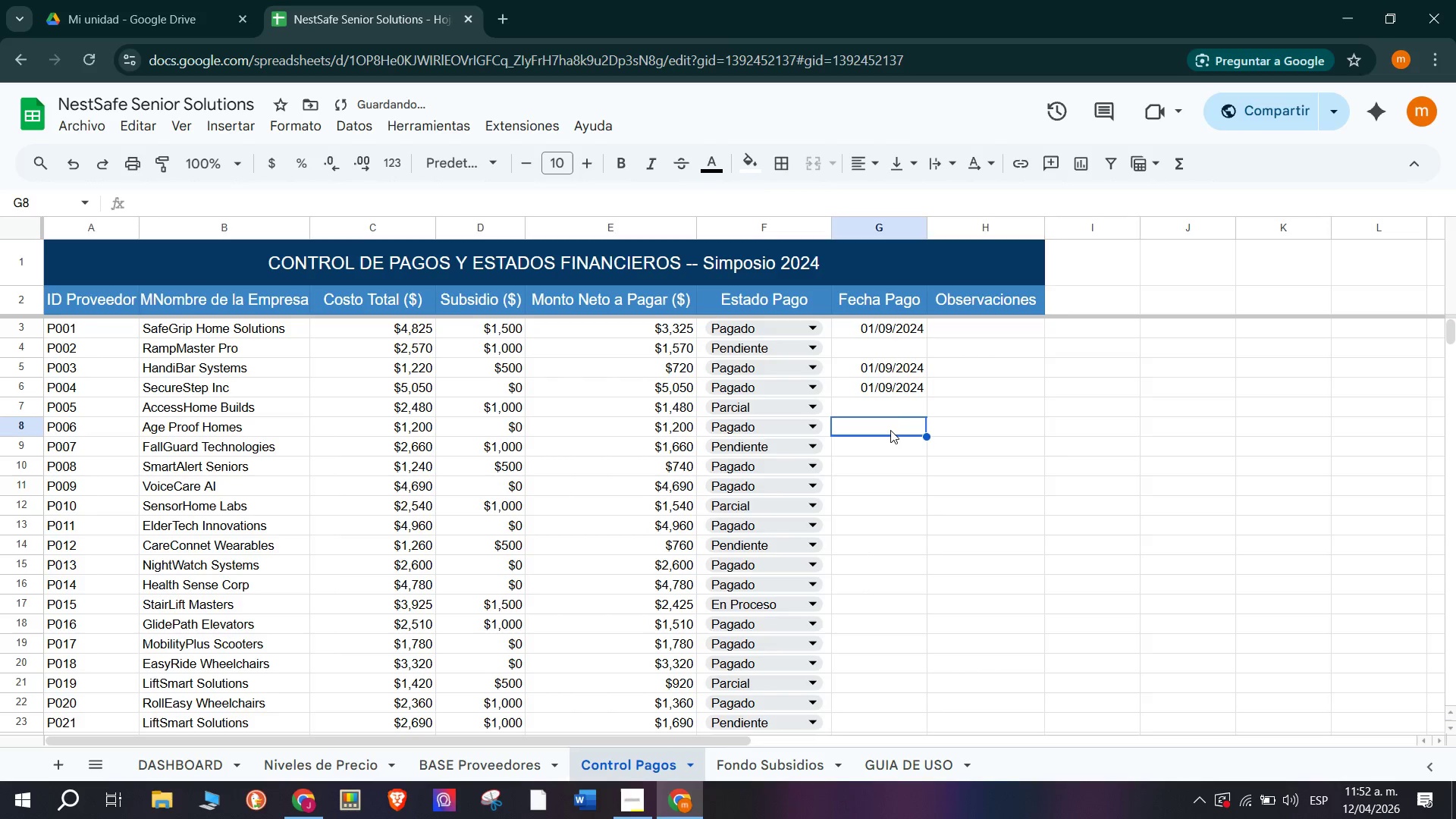 
key(Control+V)
 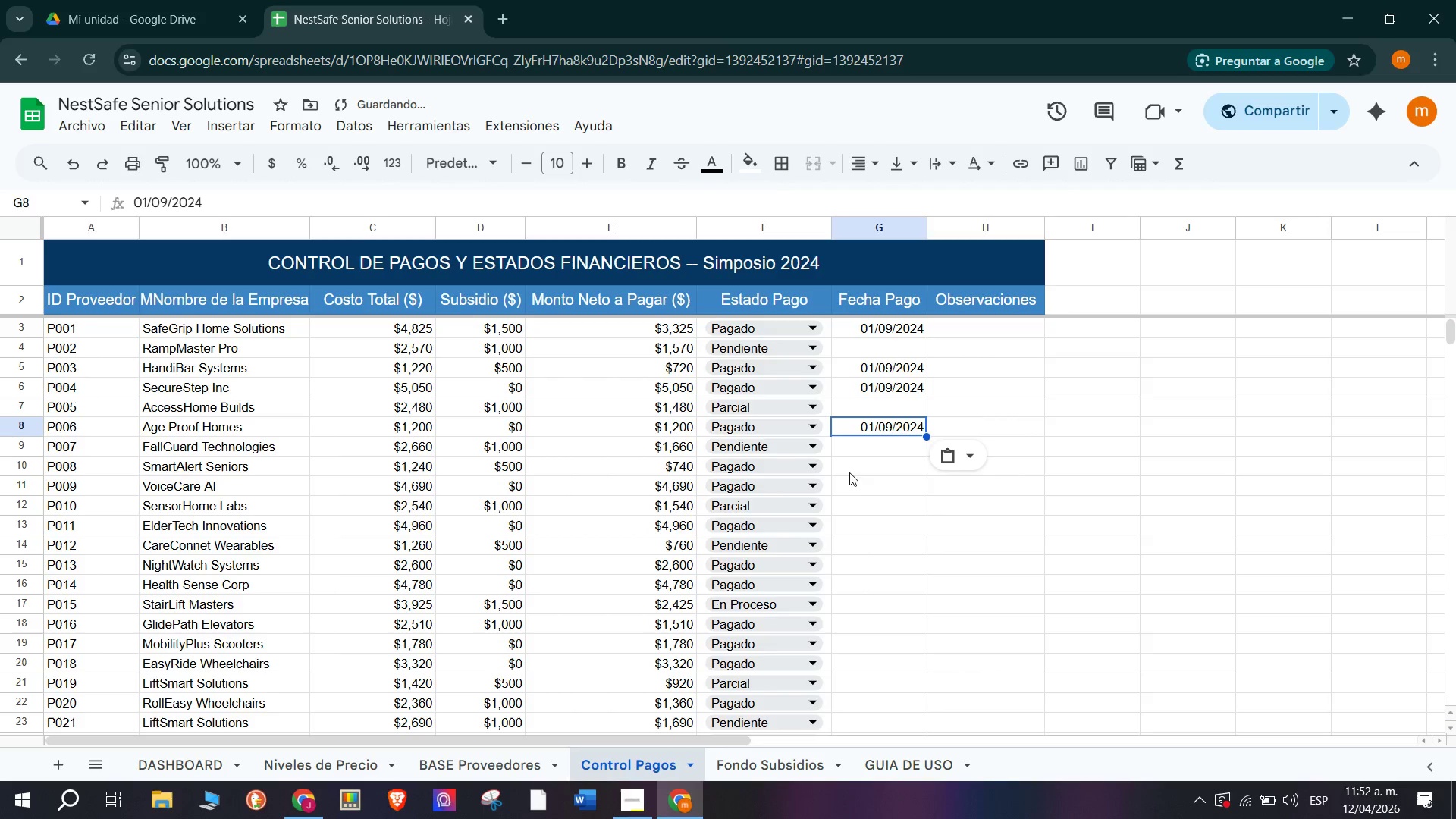 
key(Control+ControlLeft)
 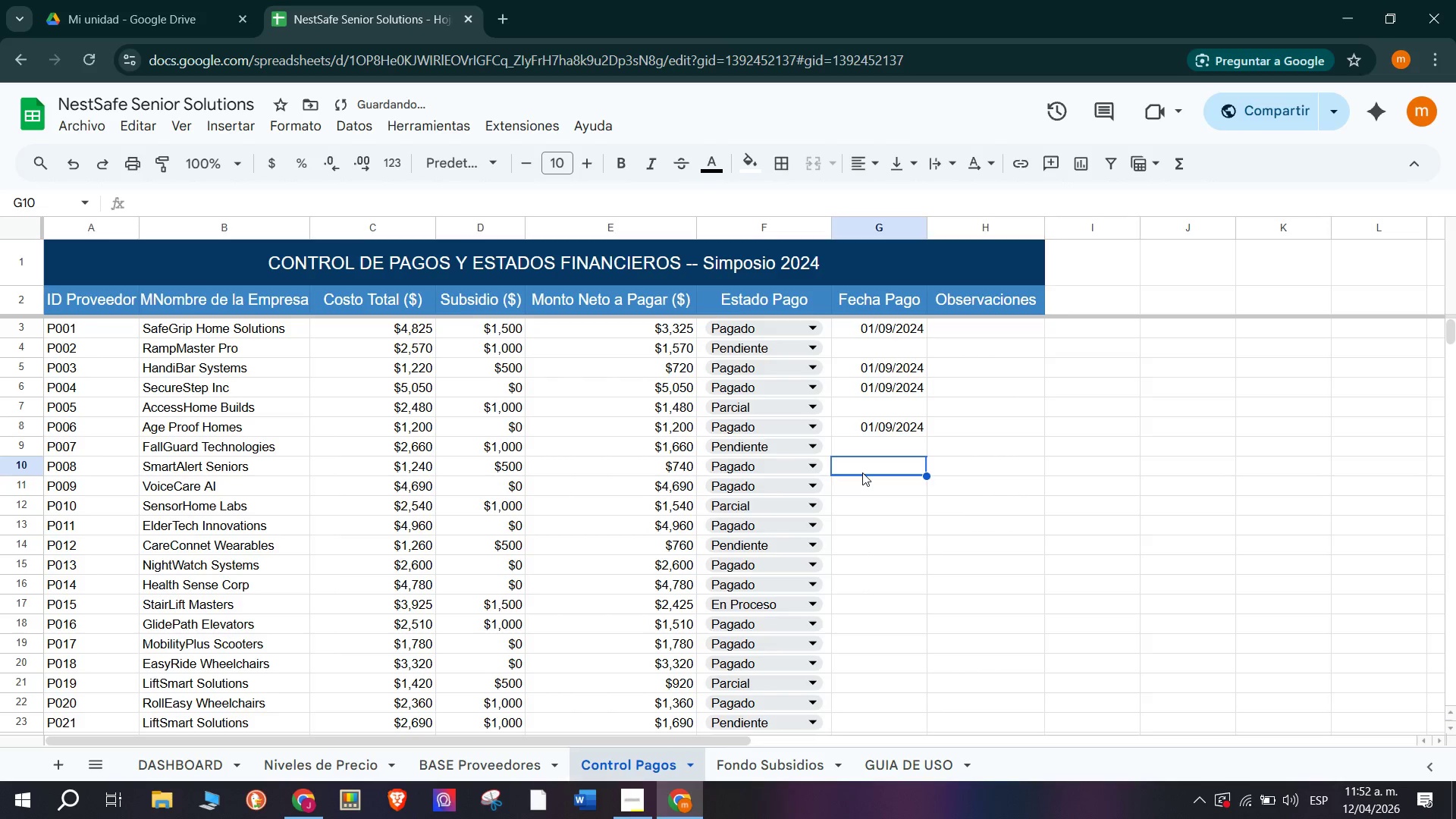 
key(Control+V)
 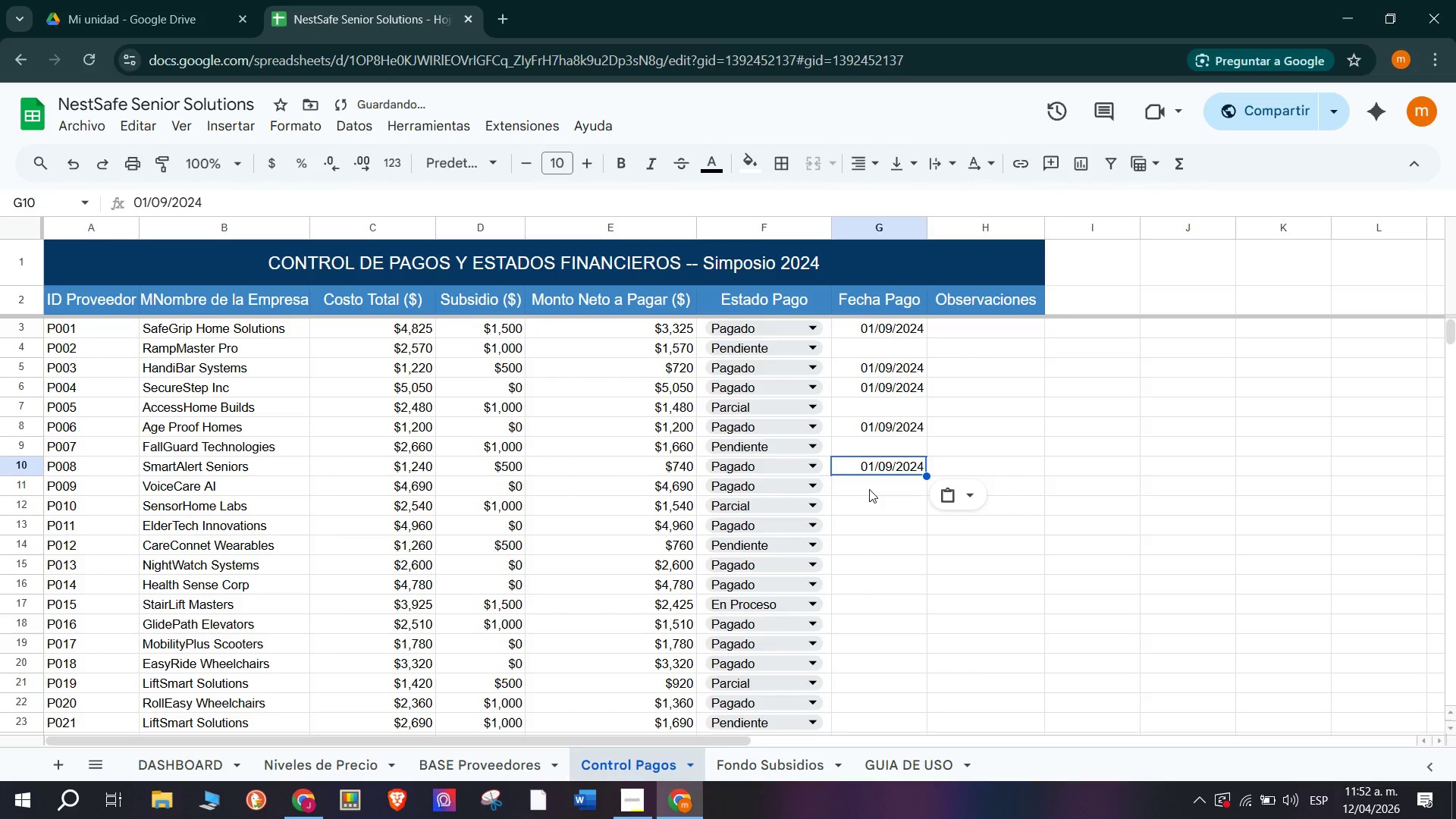 
left_click([869, 489])
 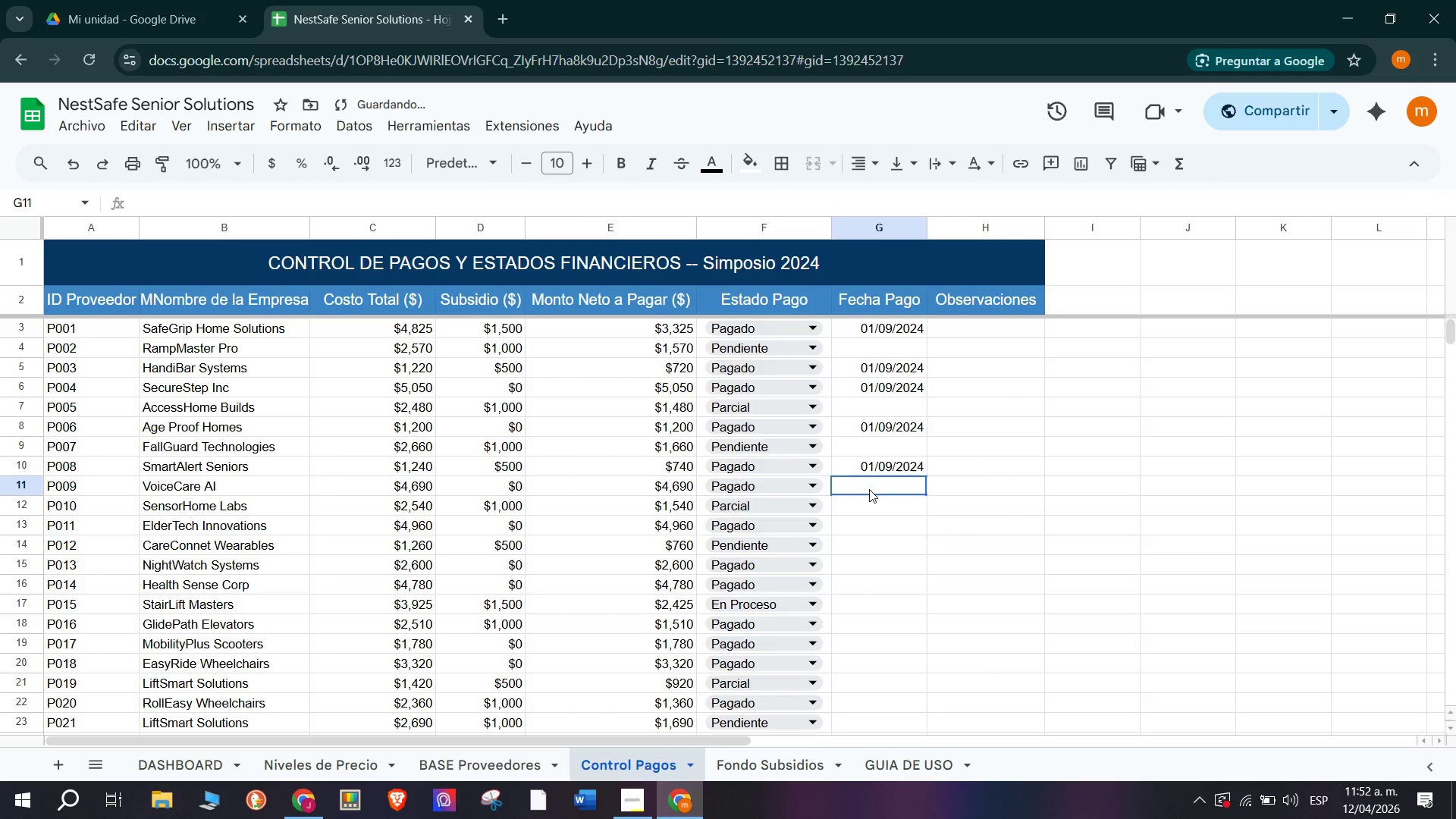 
key(Control+ControlLeft)
 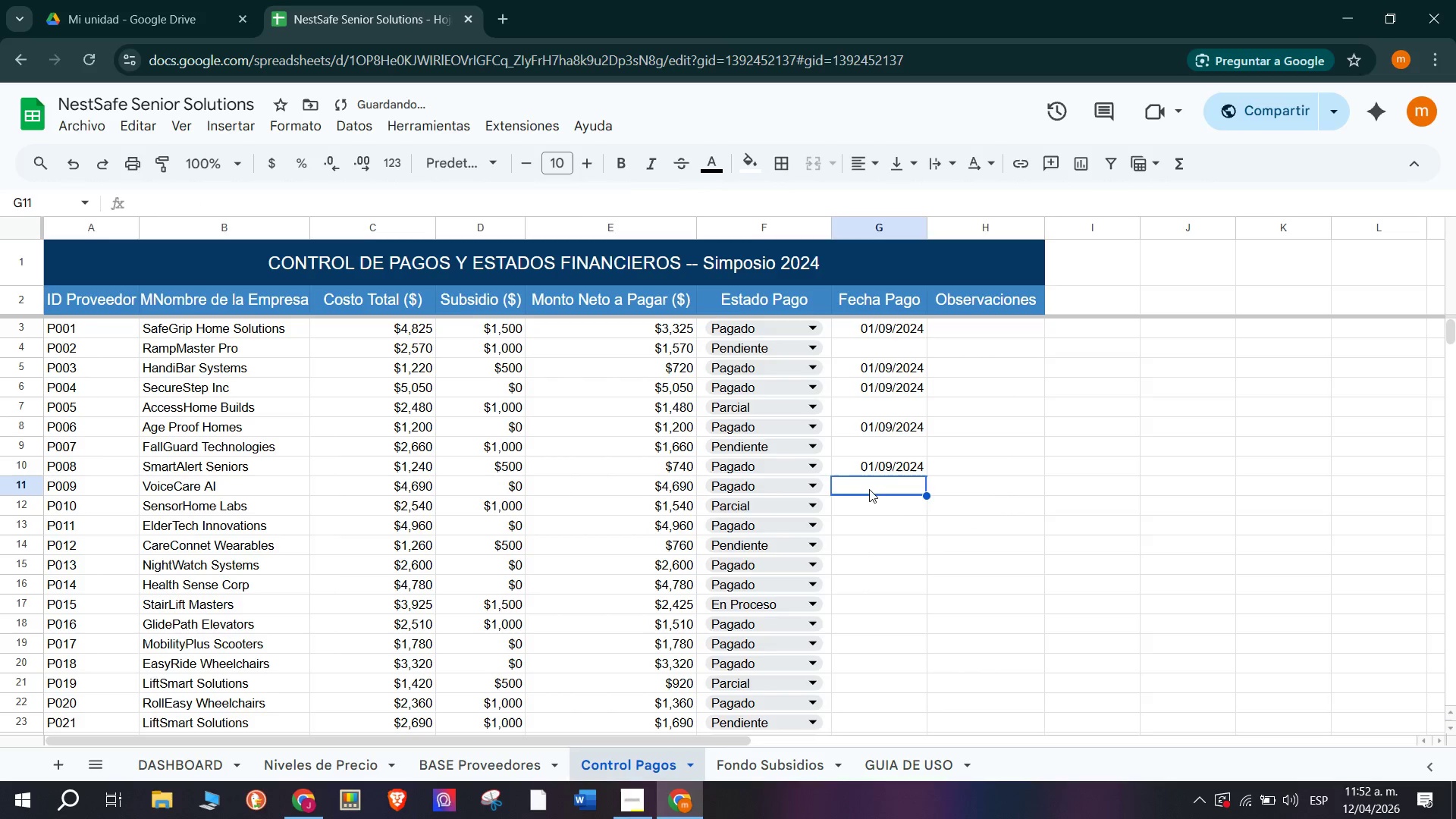 
key(Control+V)
 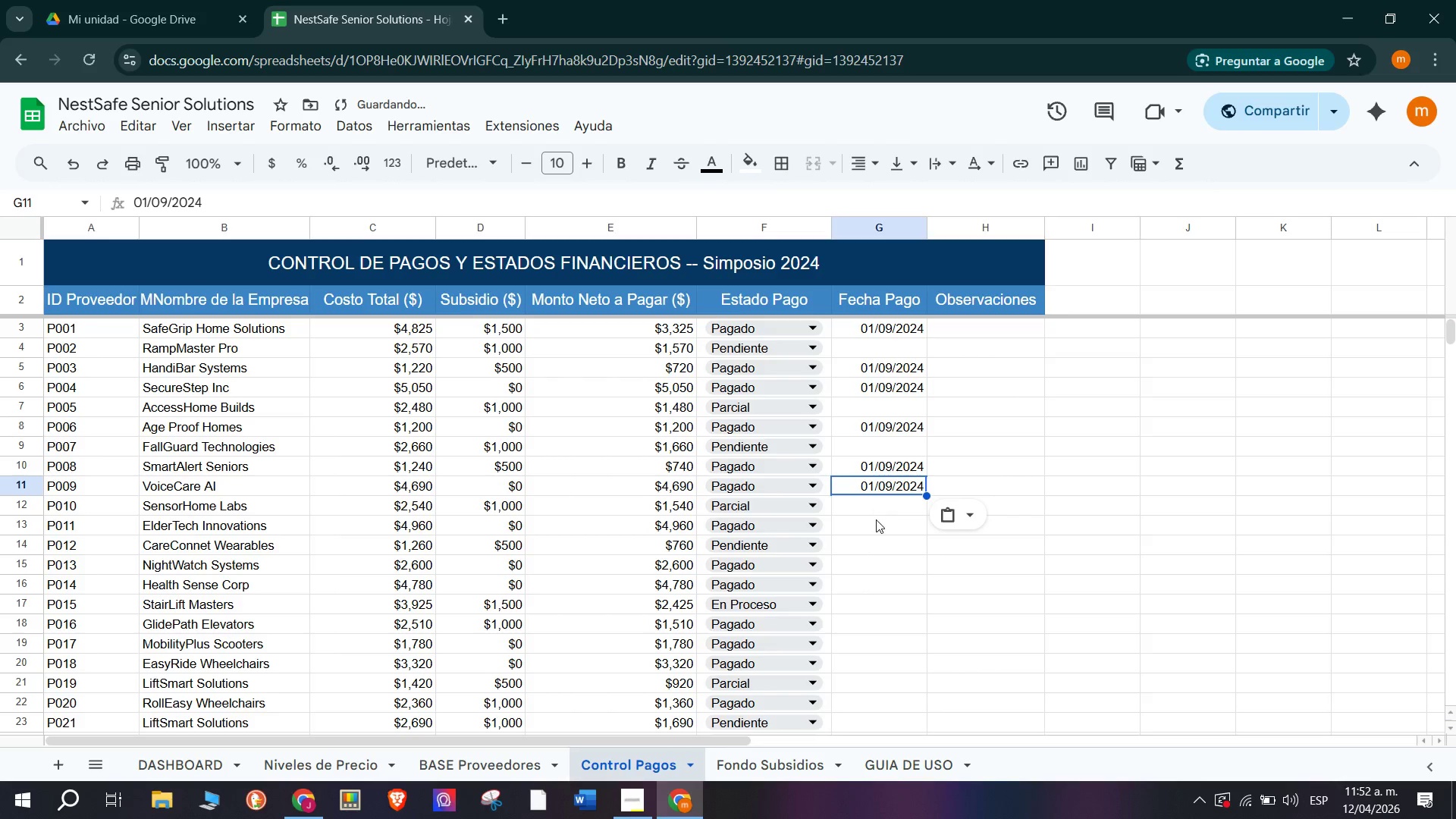 
left_click([876, 519])
 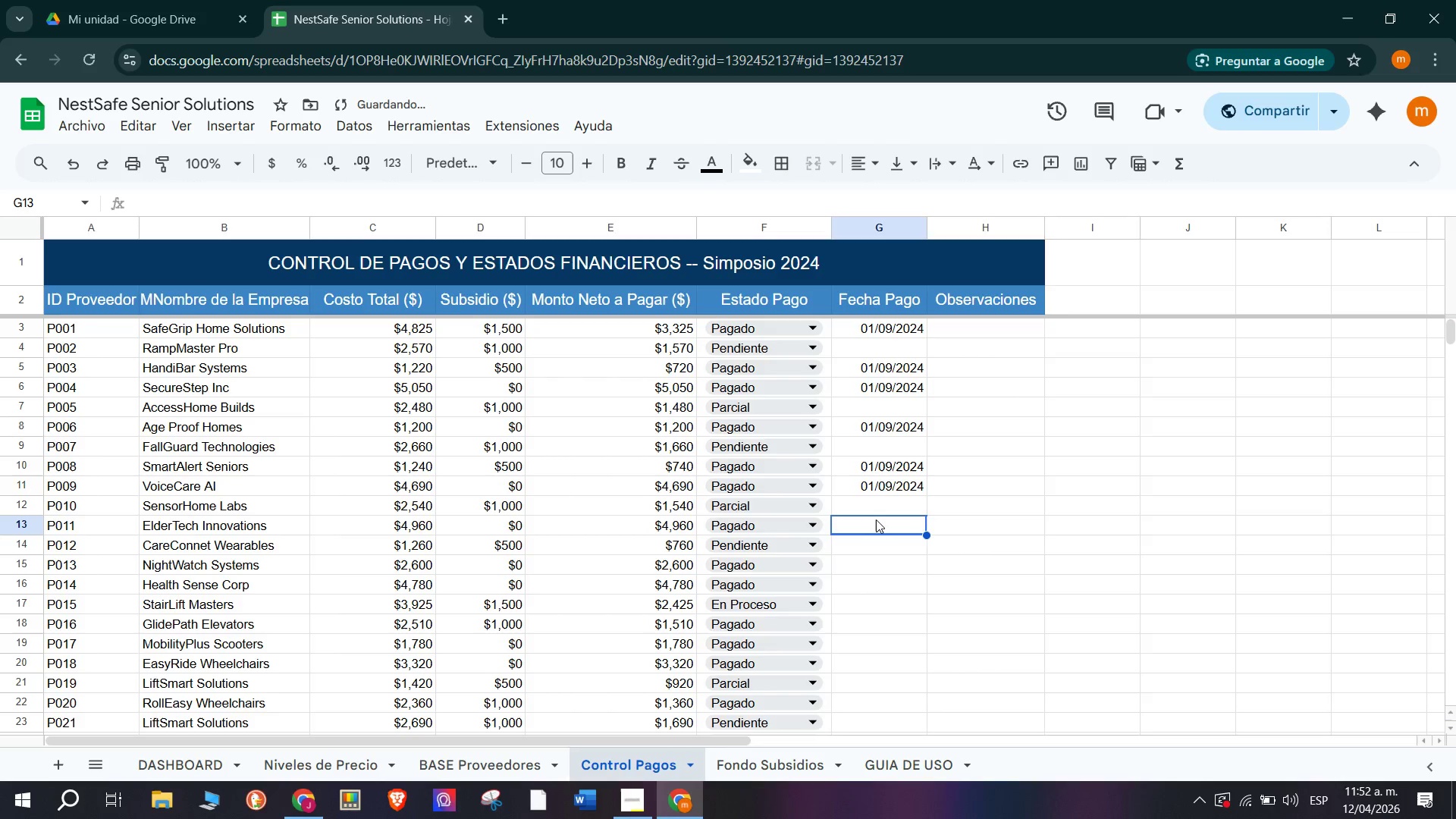 
key(Control+ControlLeft)
 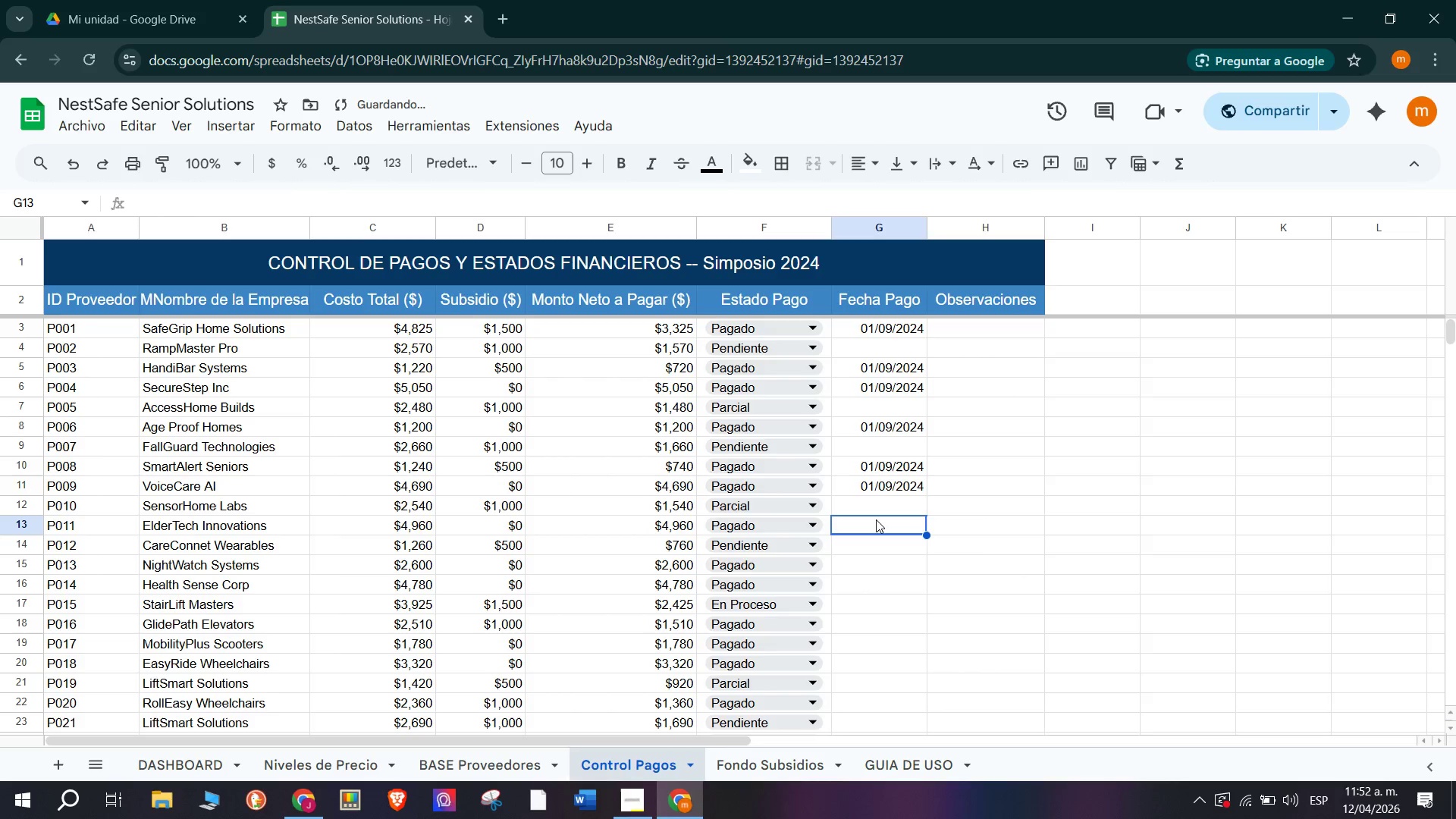 
key(Control+V)
 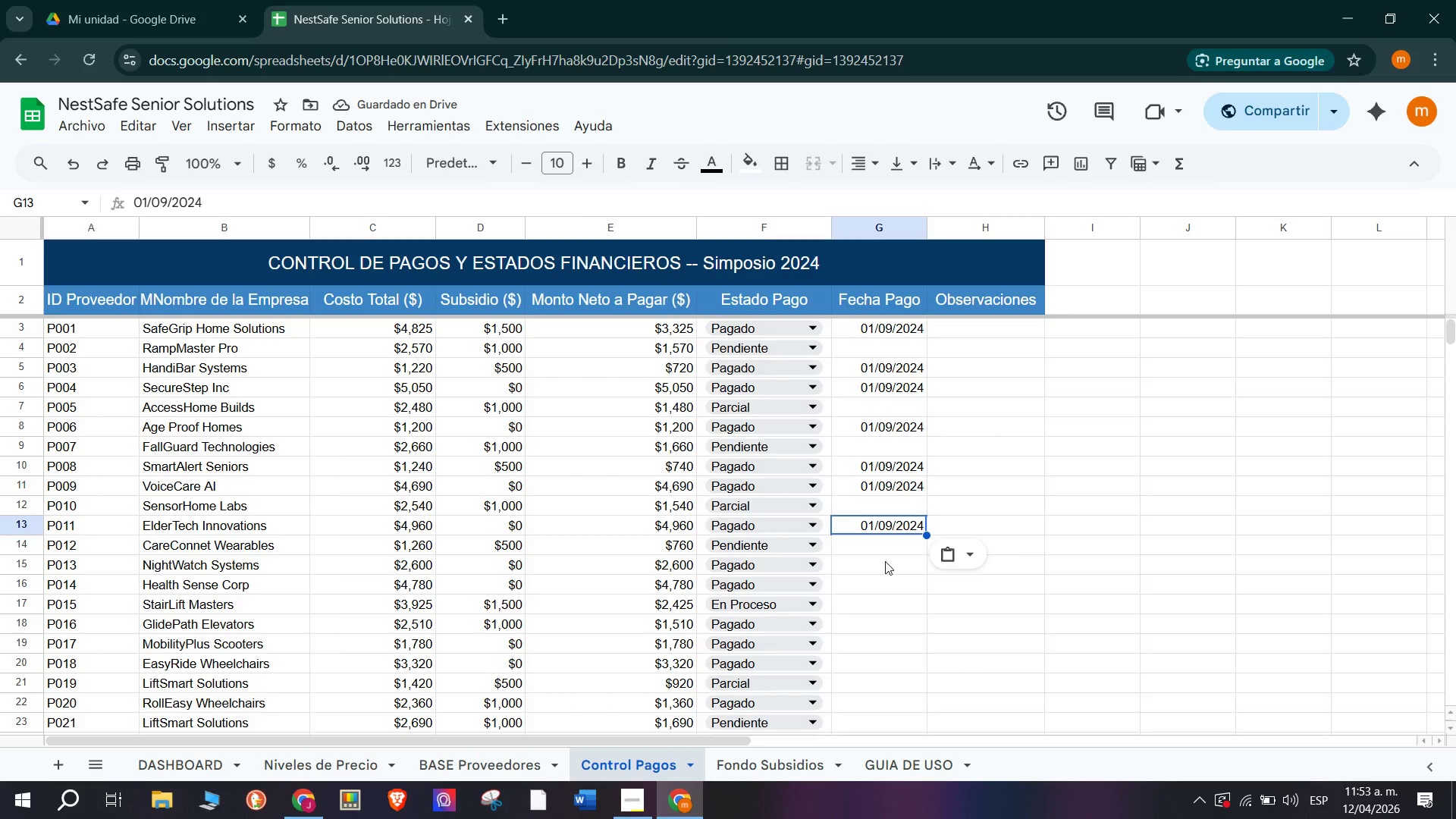 
left_click([877, 565])
 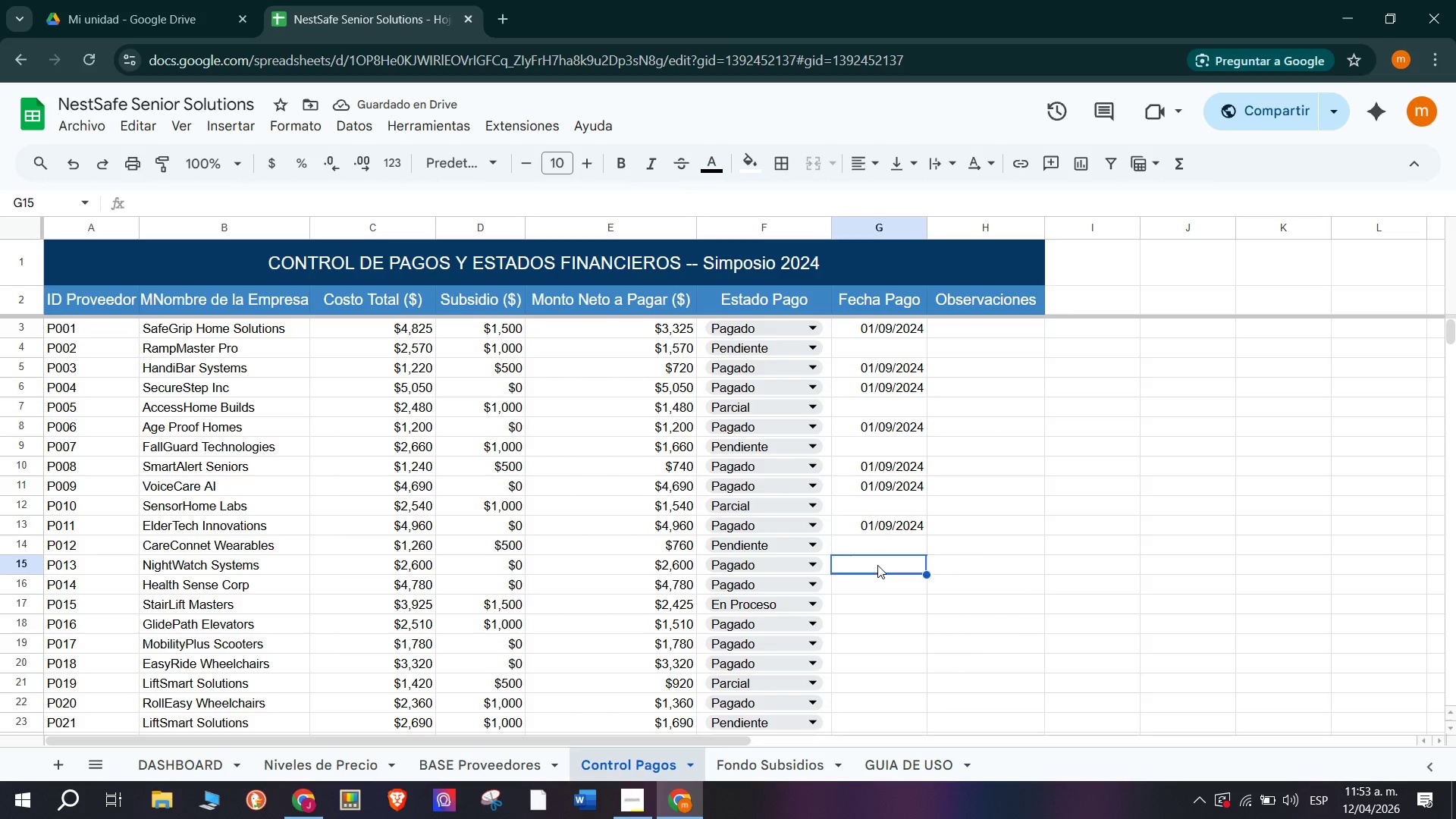 
key(Control+ControlLeft)
 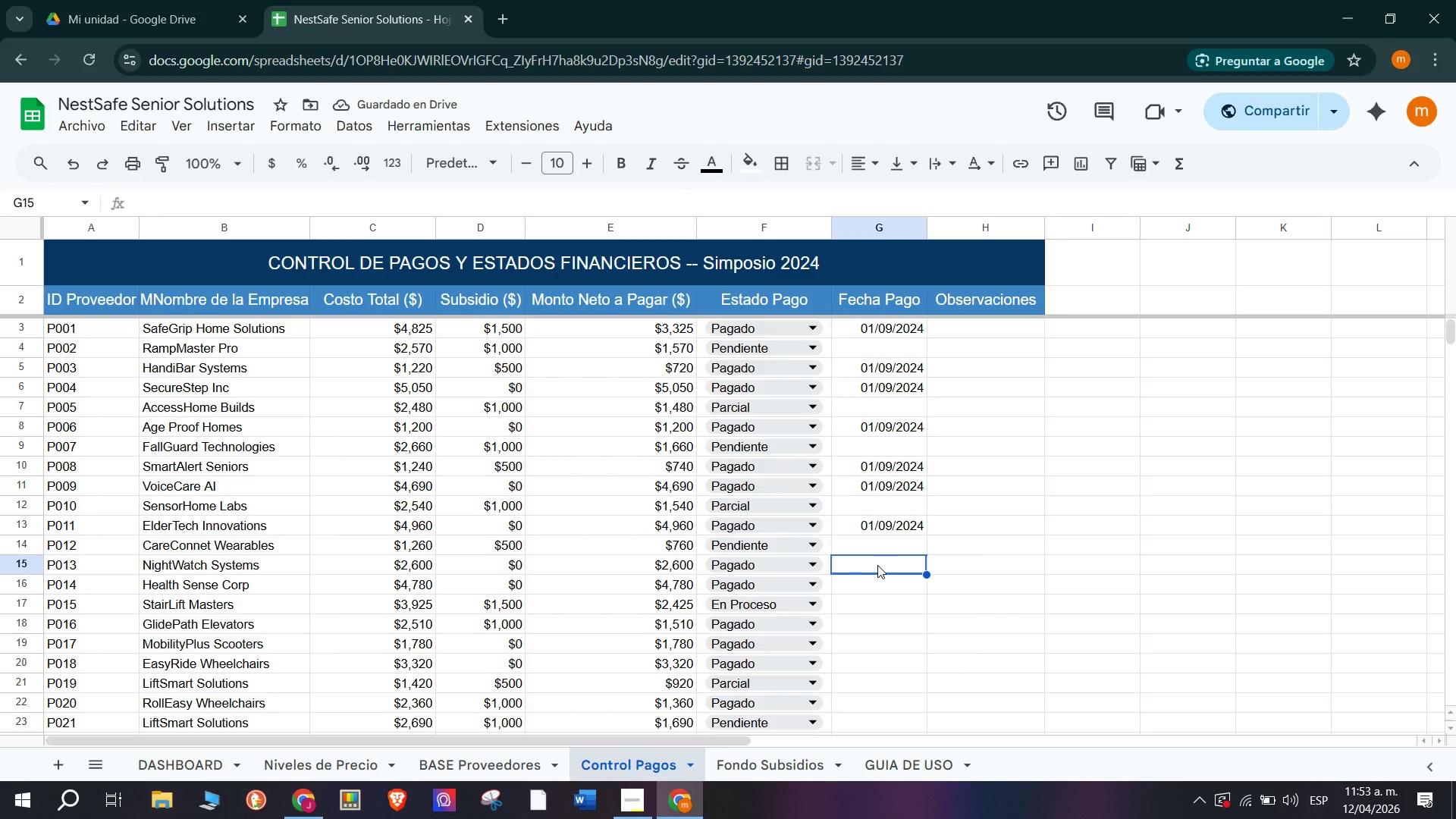 
key(Control+V)
 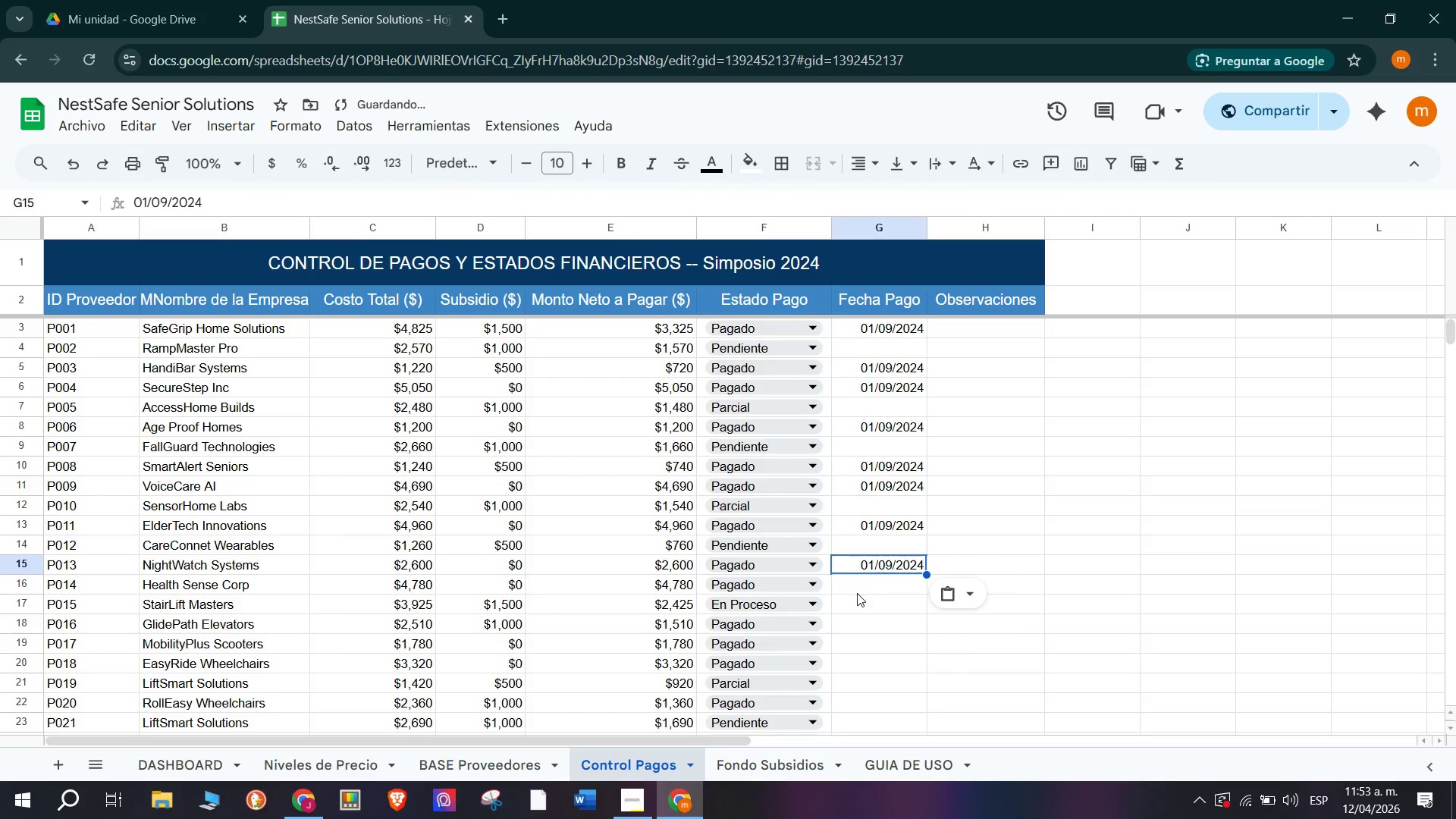 
left_click([857, 593])
 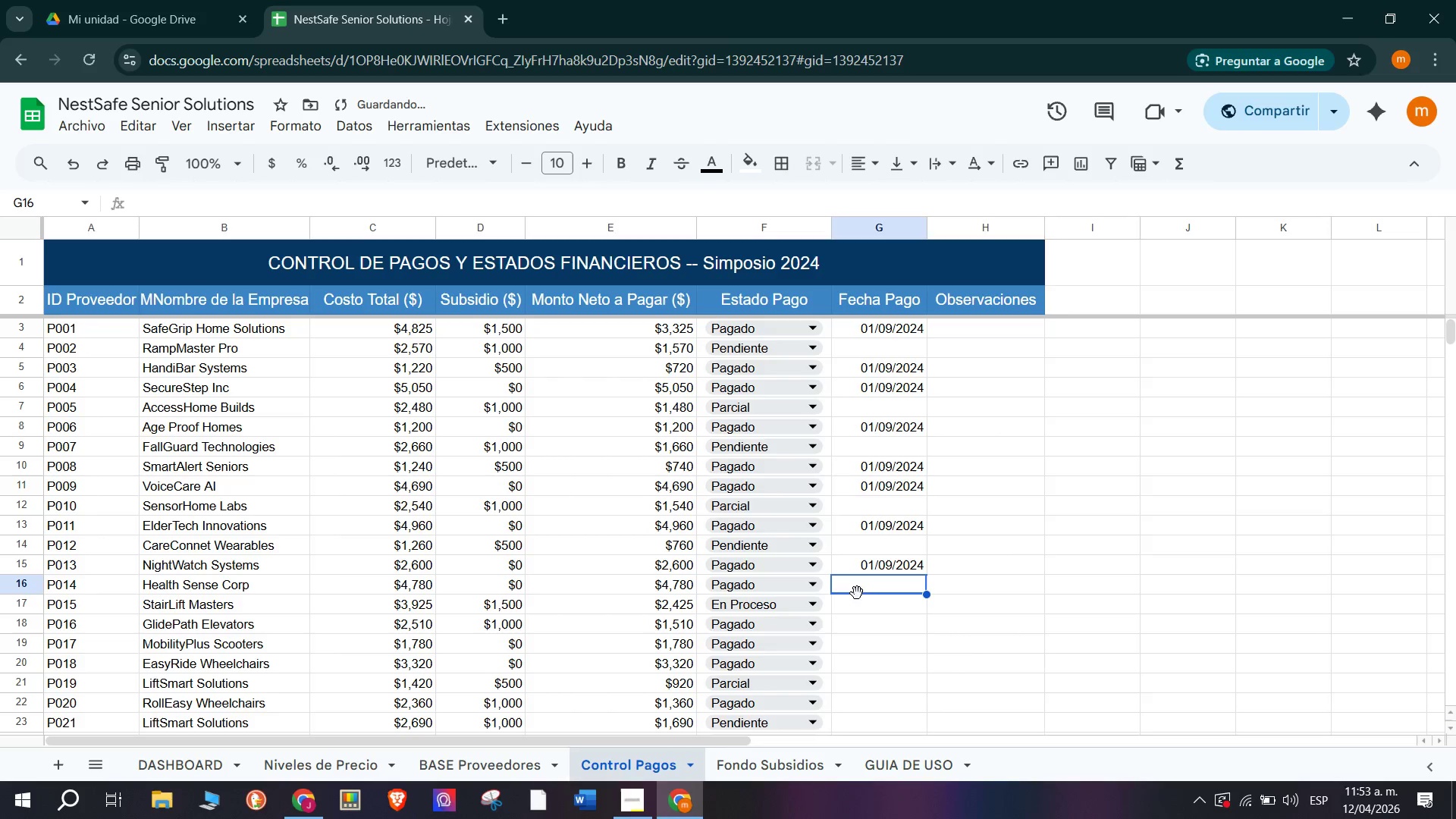 
key(Control+ControlLeft)
 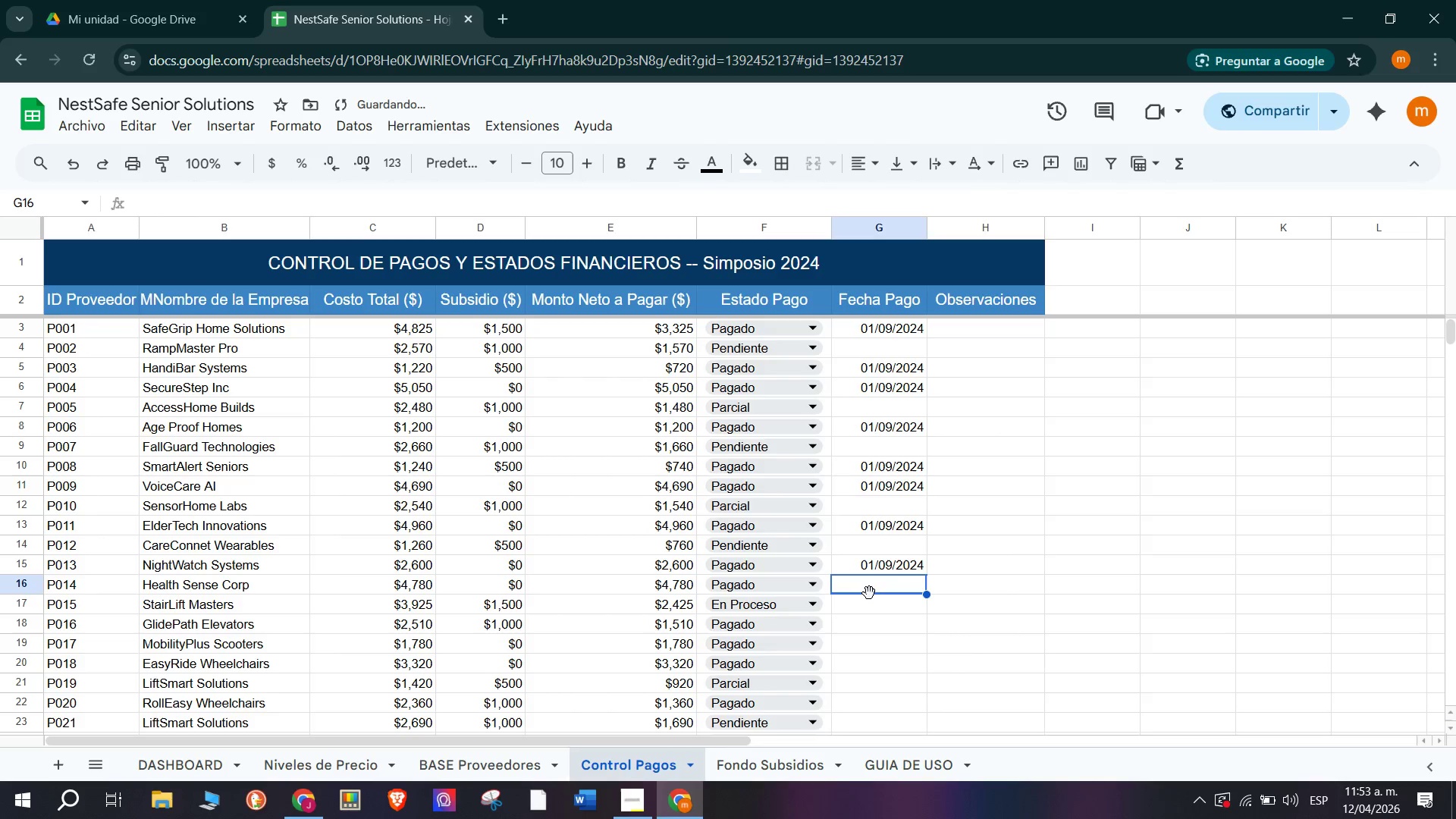 
key(Control+V)
 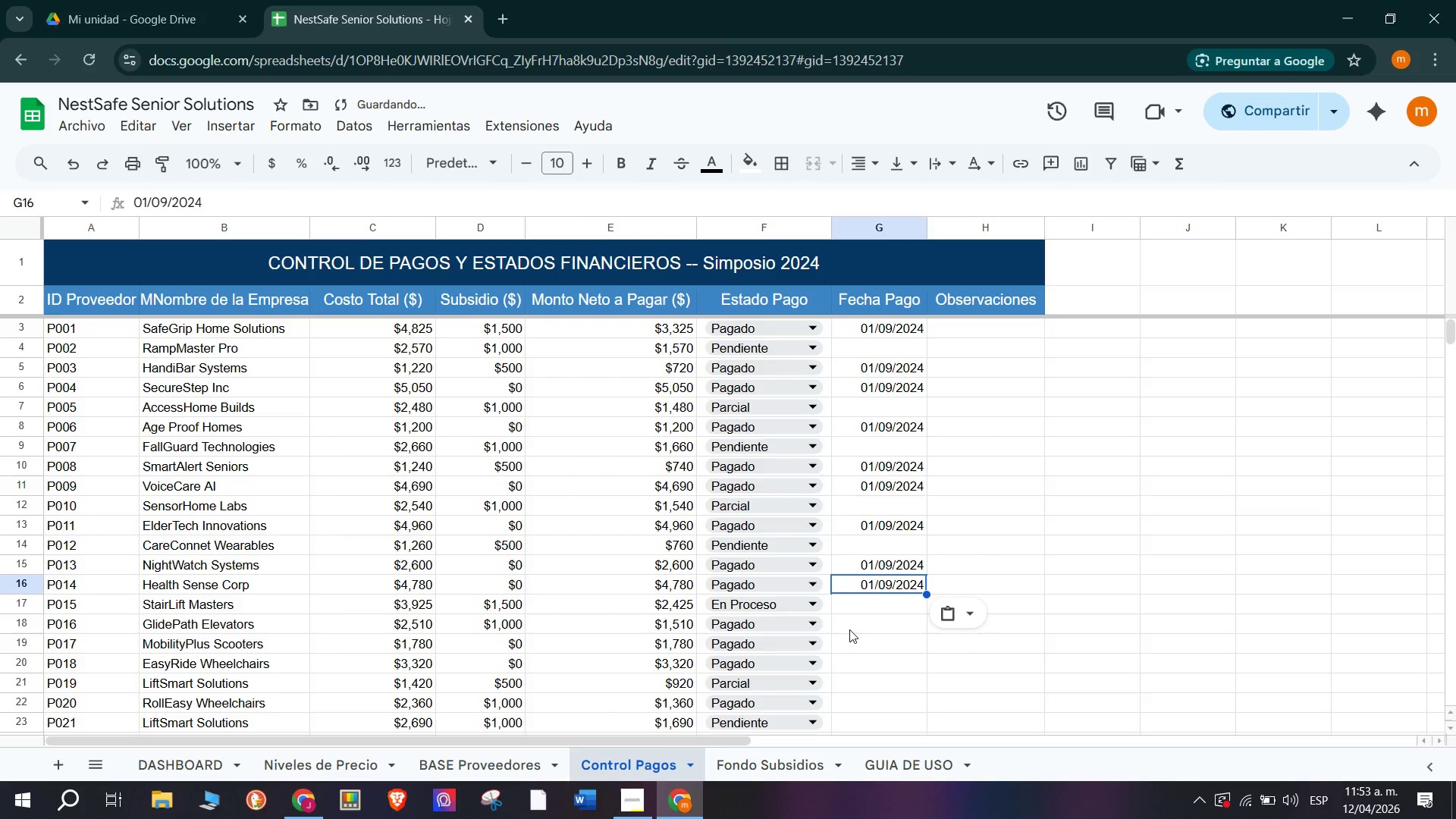 
left_click([861, 617])
 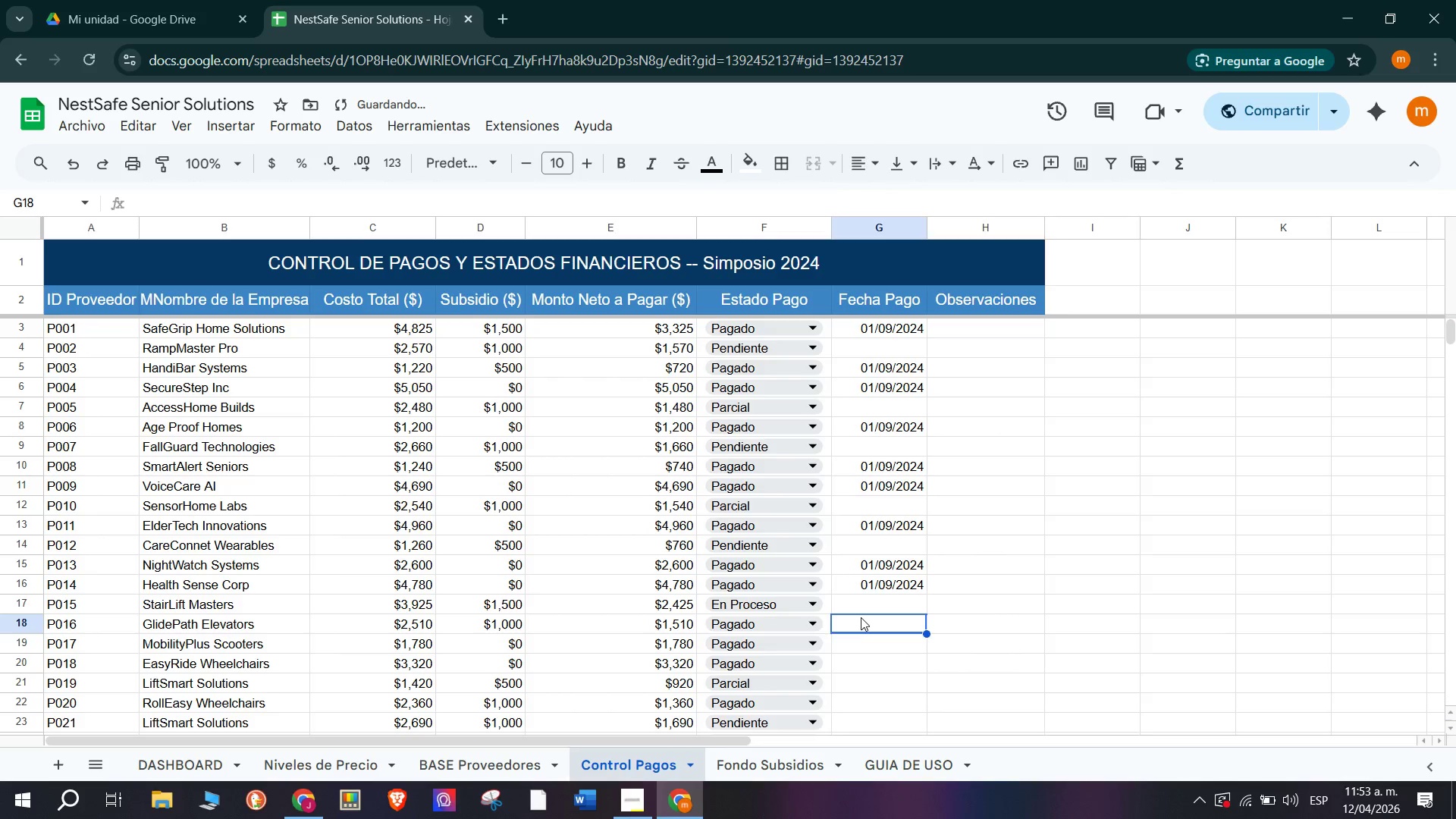 
key(Control+ControlLeft)
 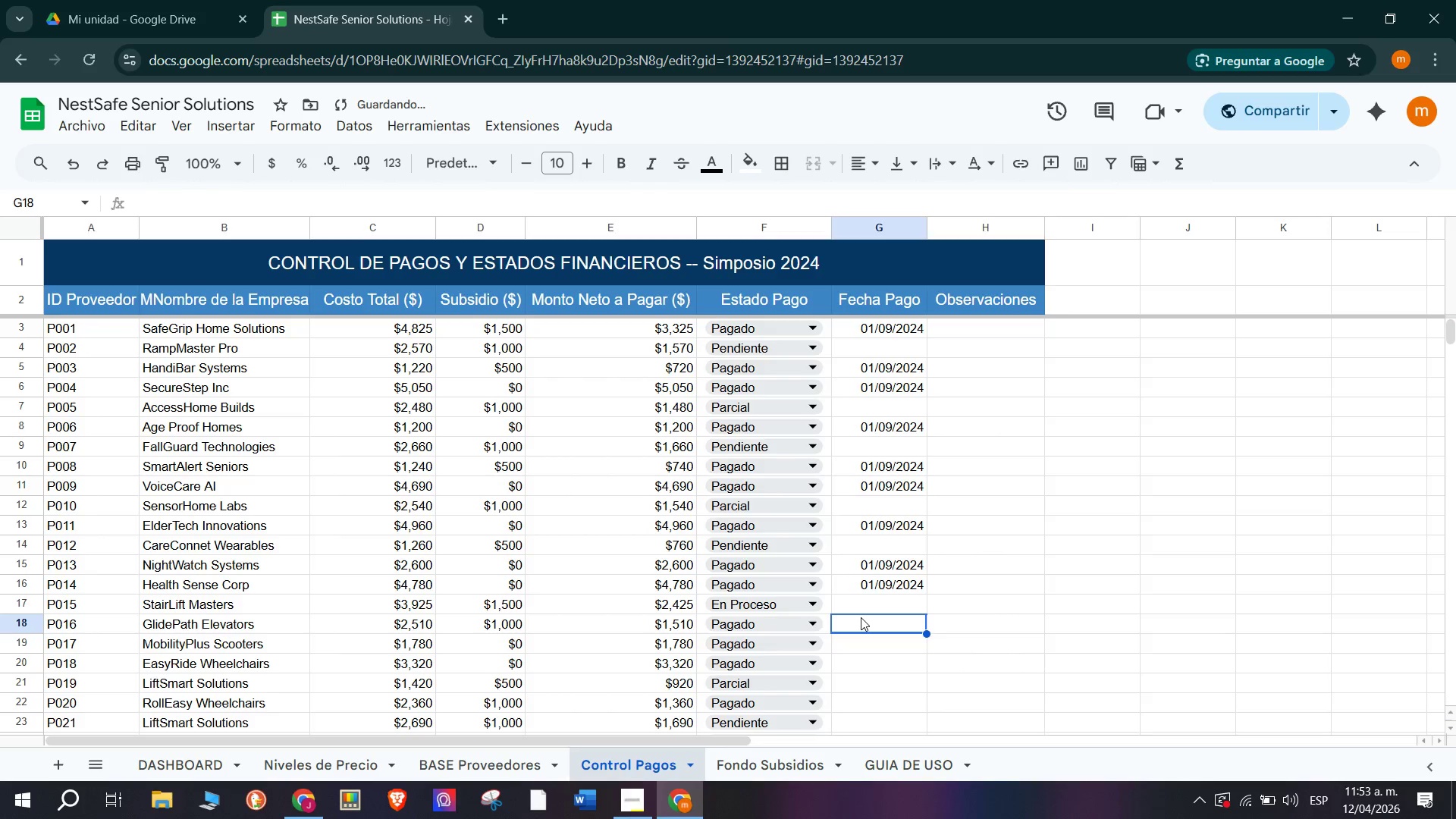 
key(Control+V)
 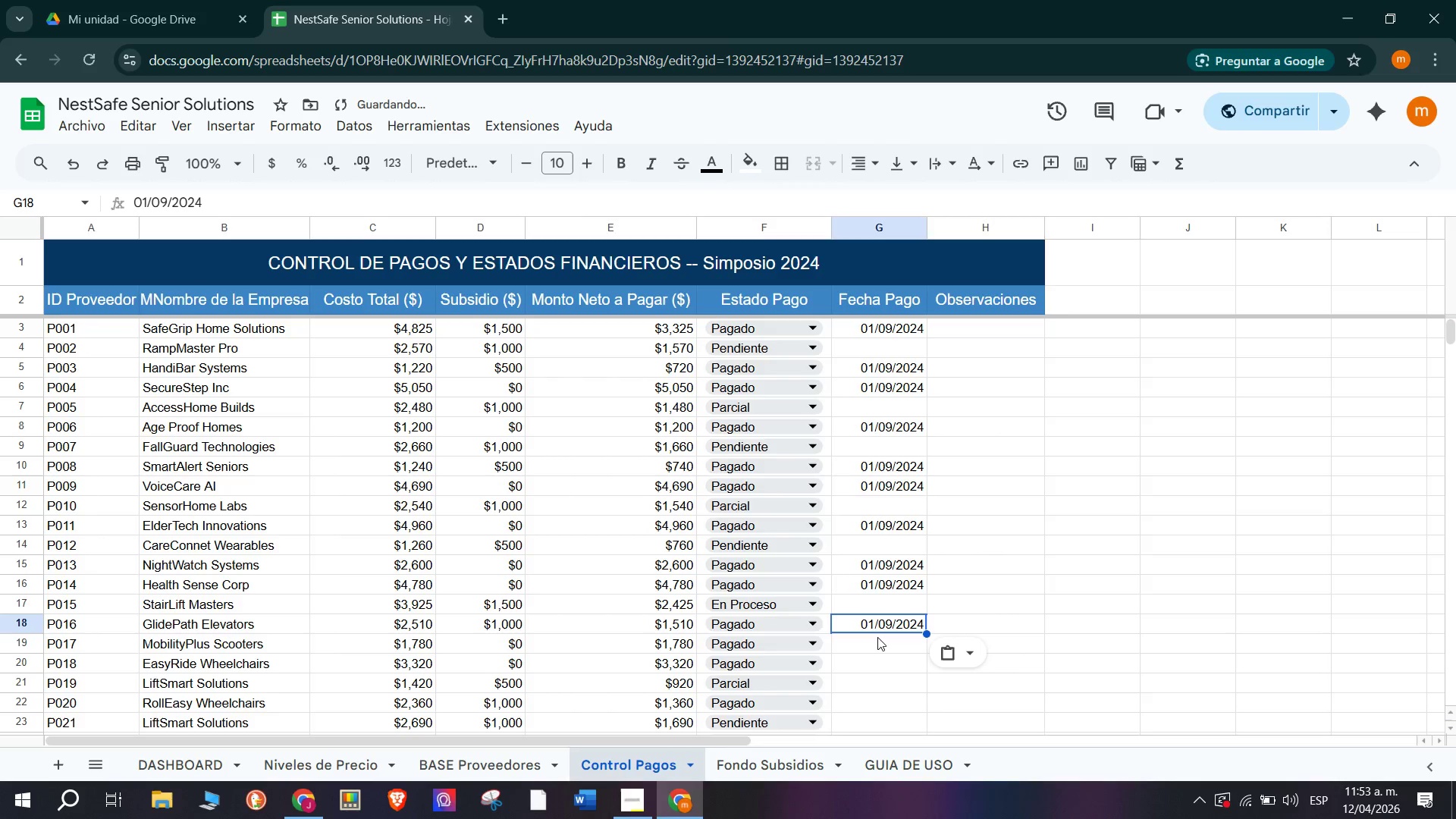 
left_click([877, 637])
 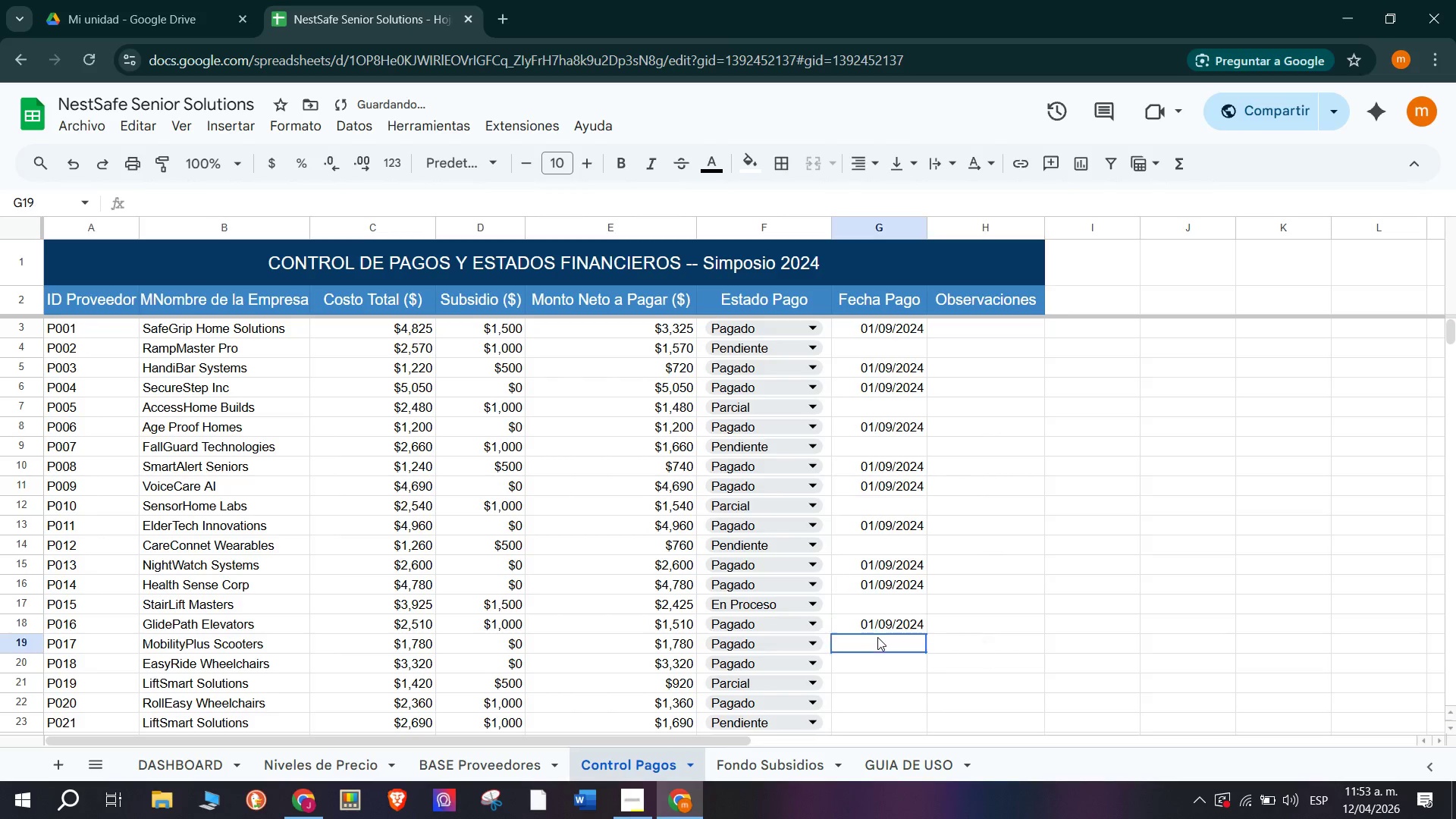 
key(Control+ControlLeft)
 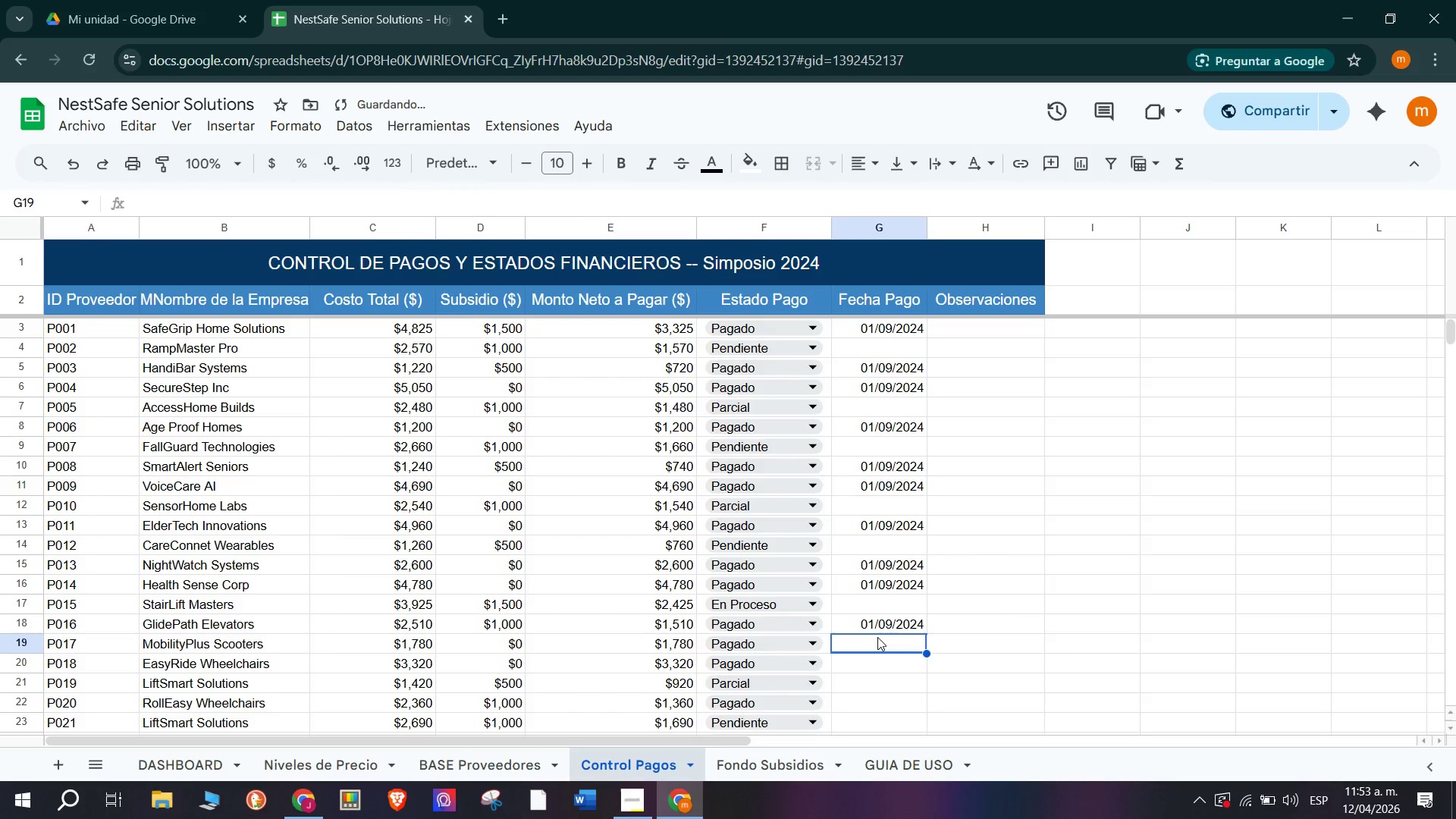 
key(Control+V)
 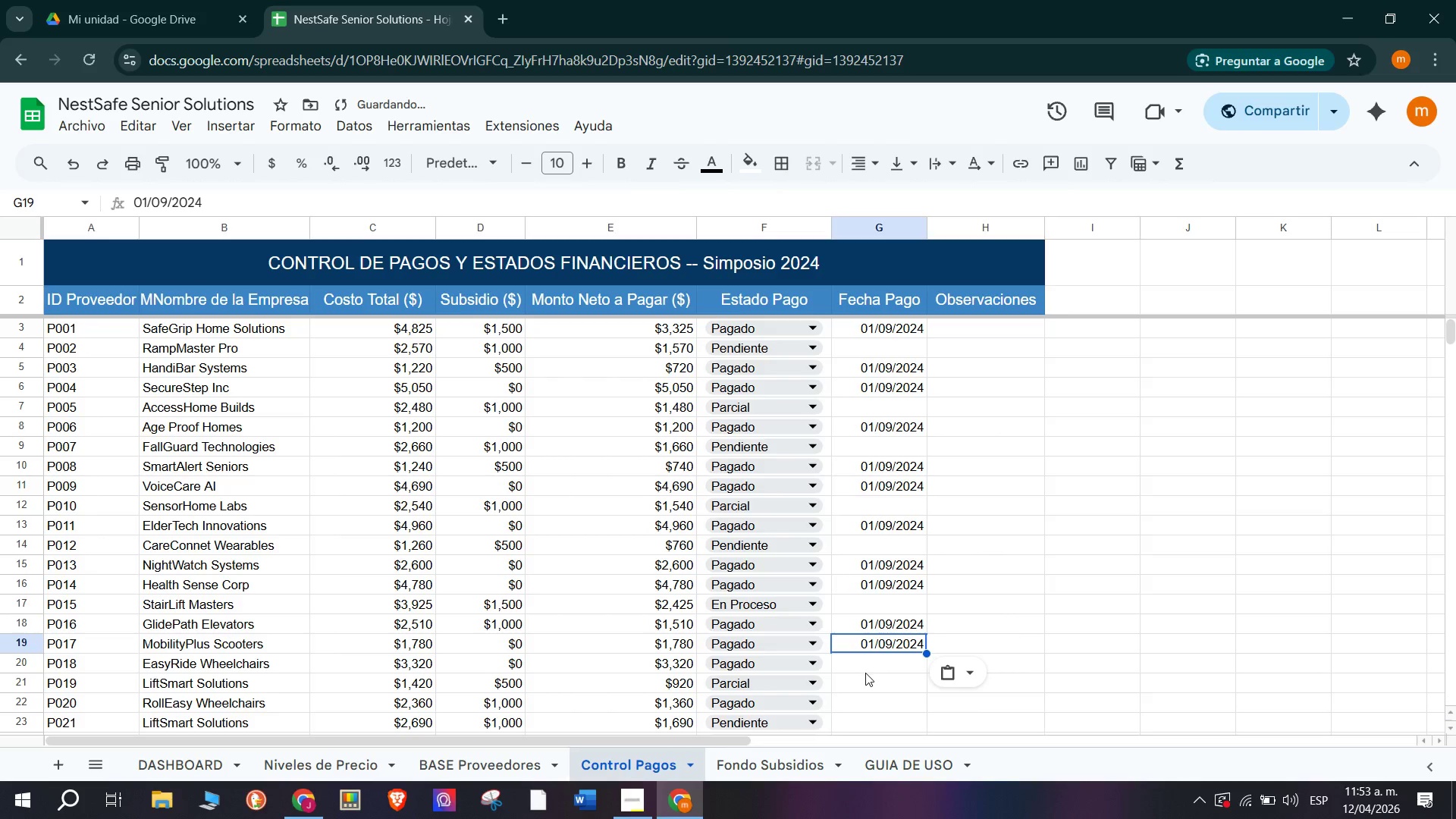 
left_click([874, 663])
 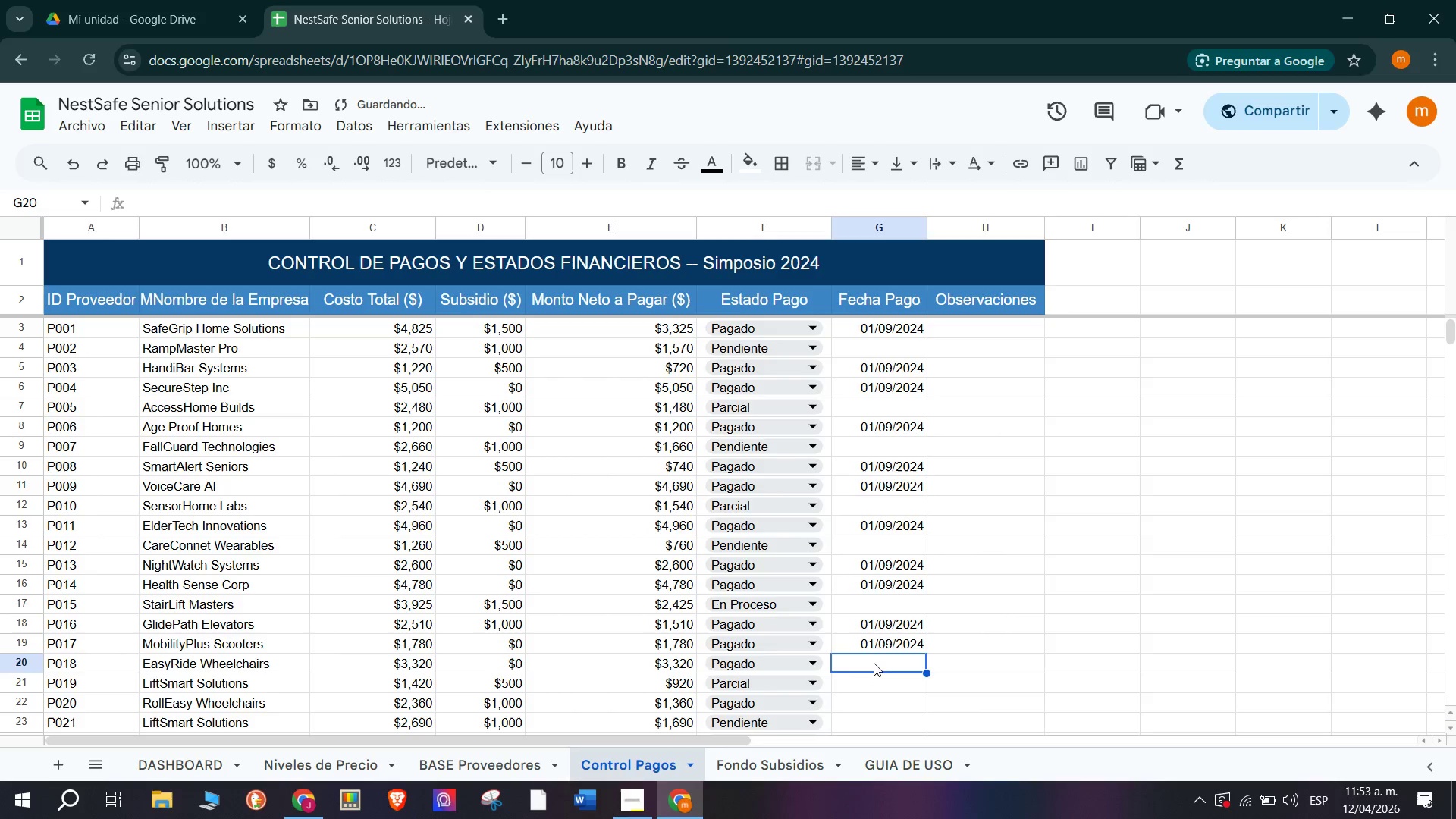 
key(Control+V)
 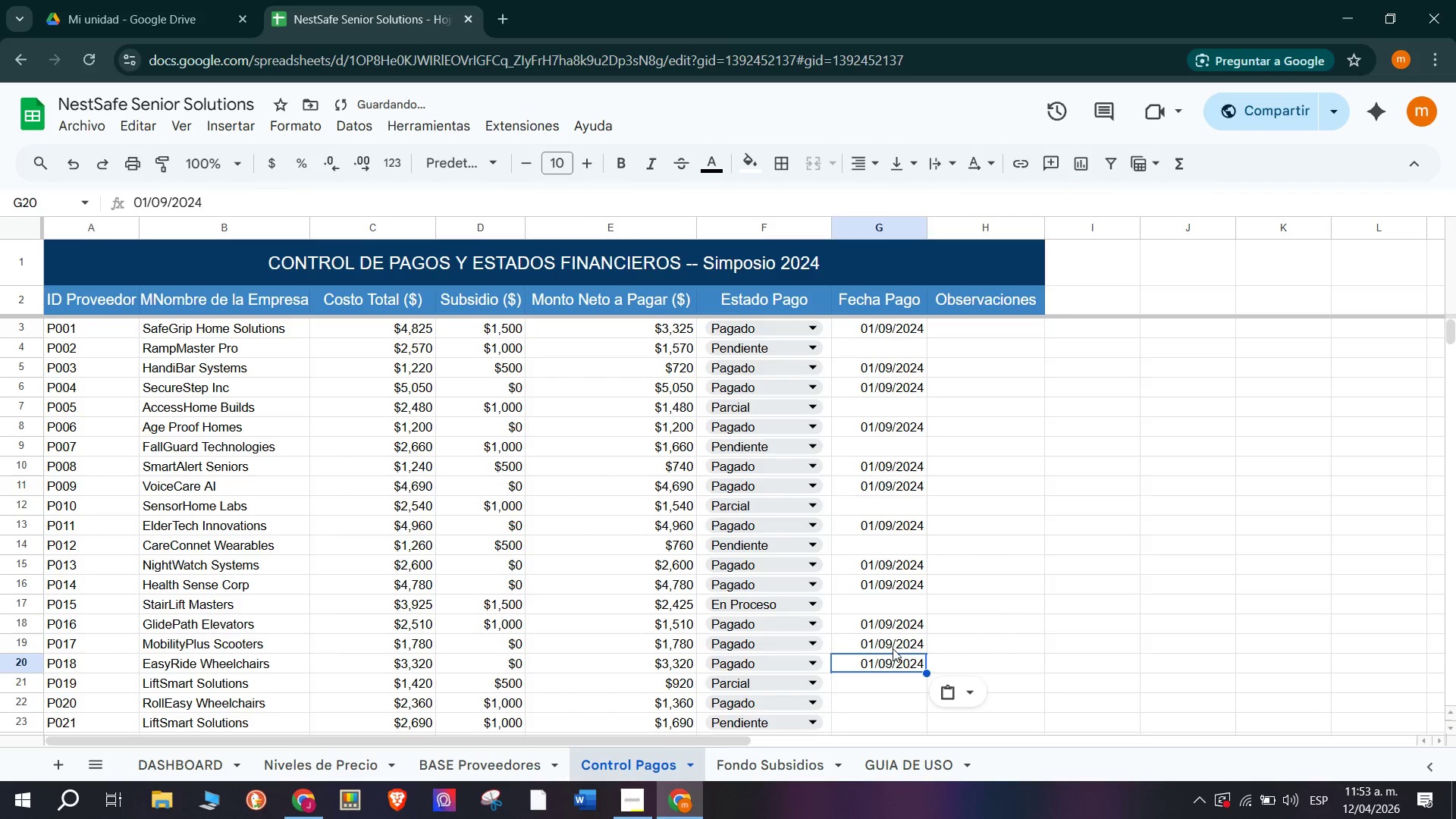 
scroll: coordinate [877, 641], scroll_direction: down, amount: 1.0
 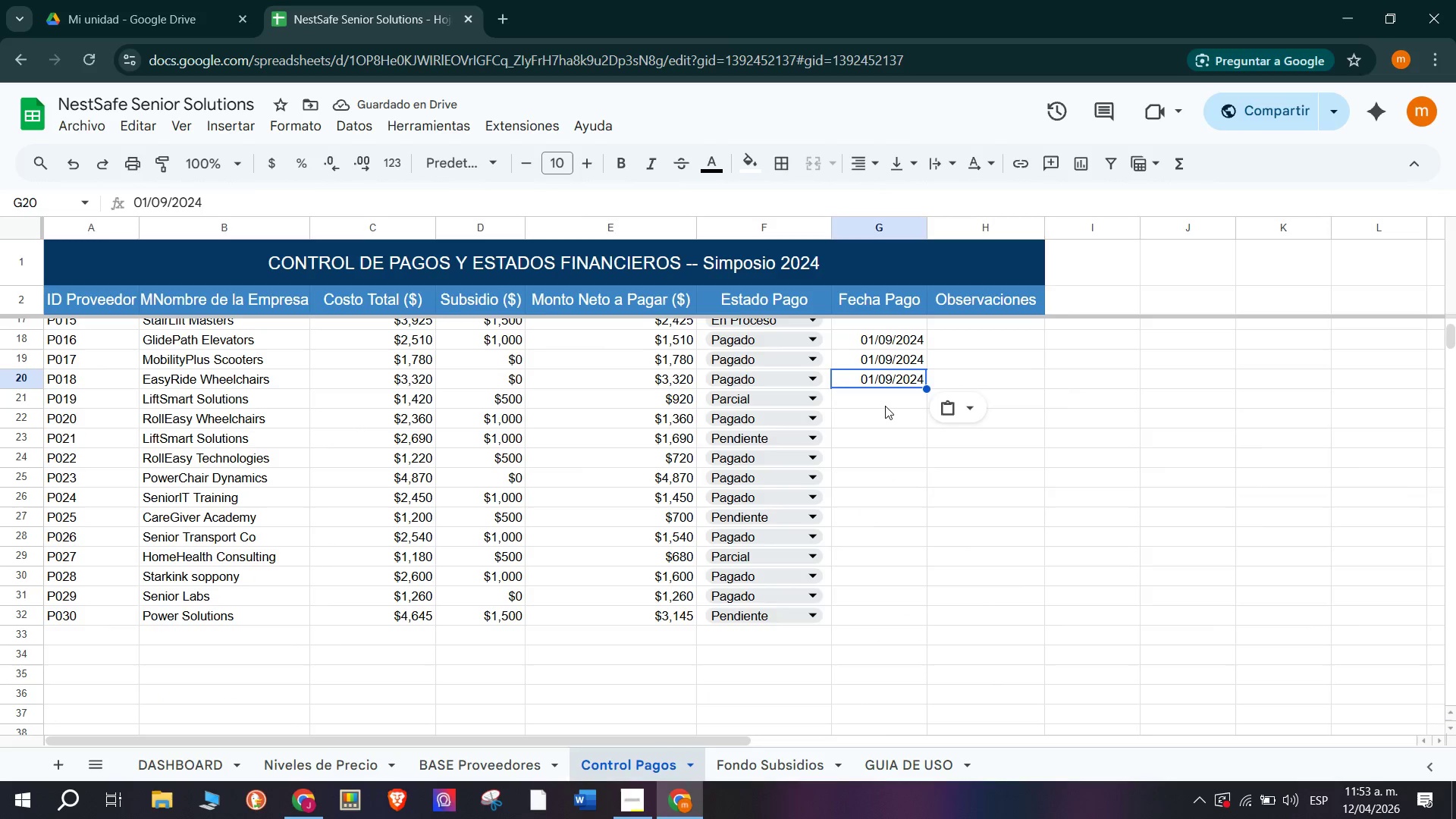 
left_click([876, 416])
 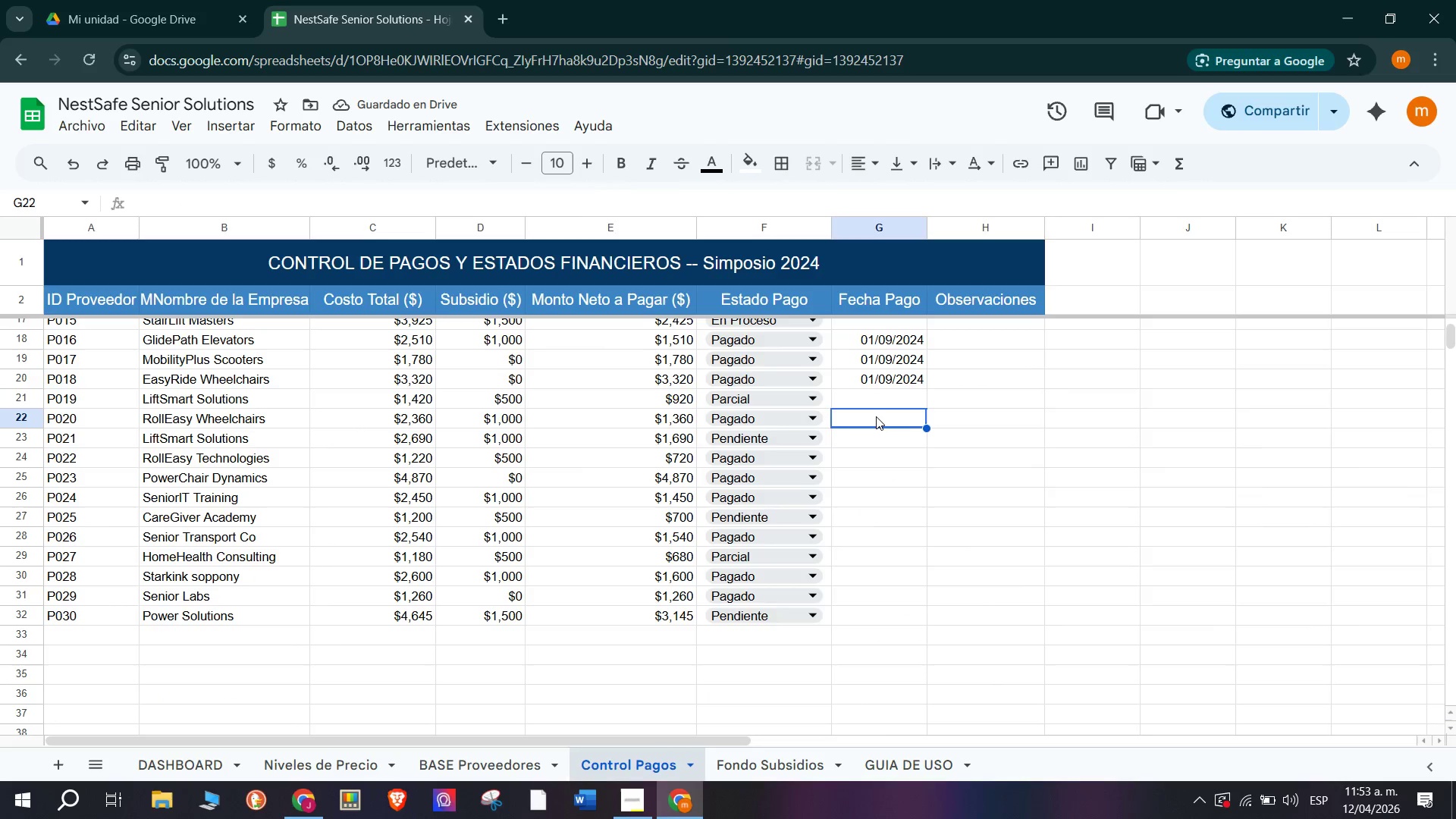 
key(Control+ControlLeft)
 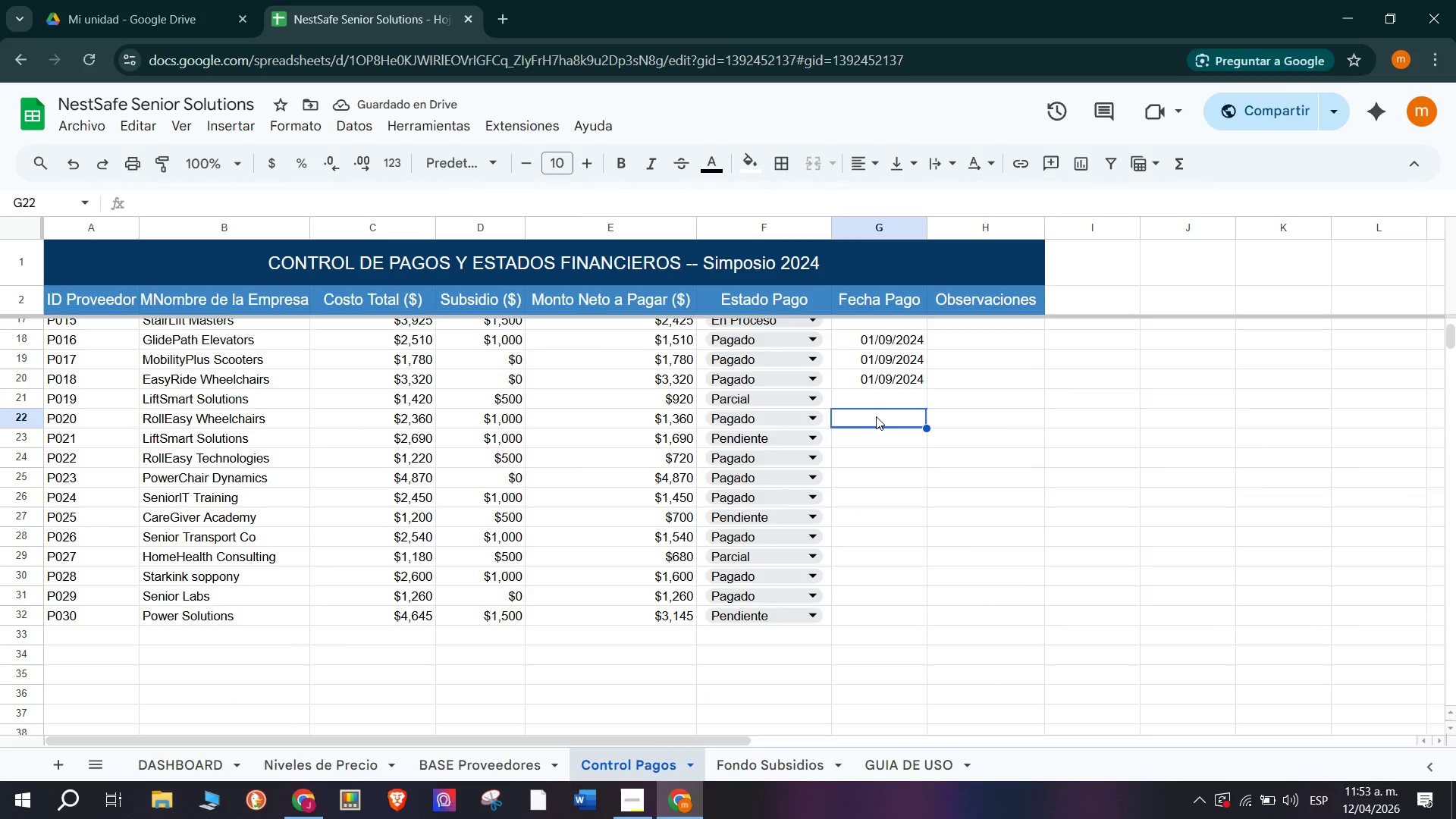 
key(Control+V)
 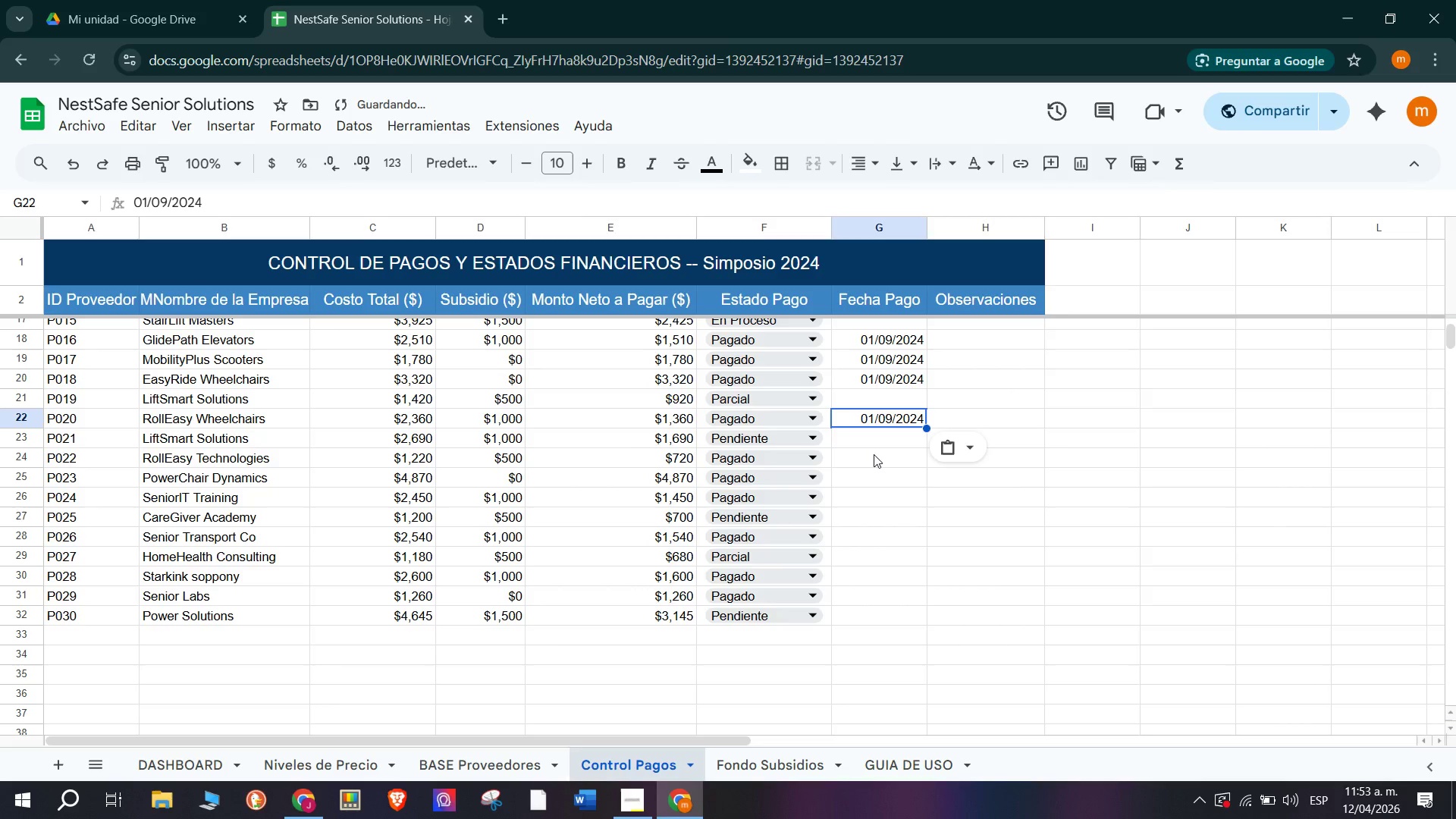 
left_click([880, 459])
 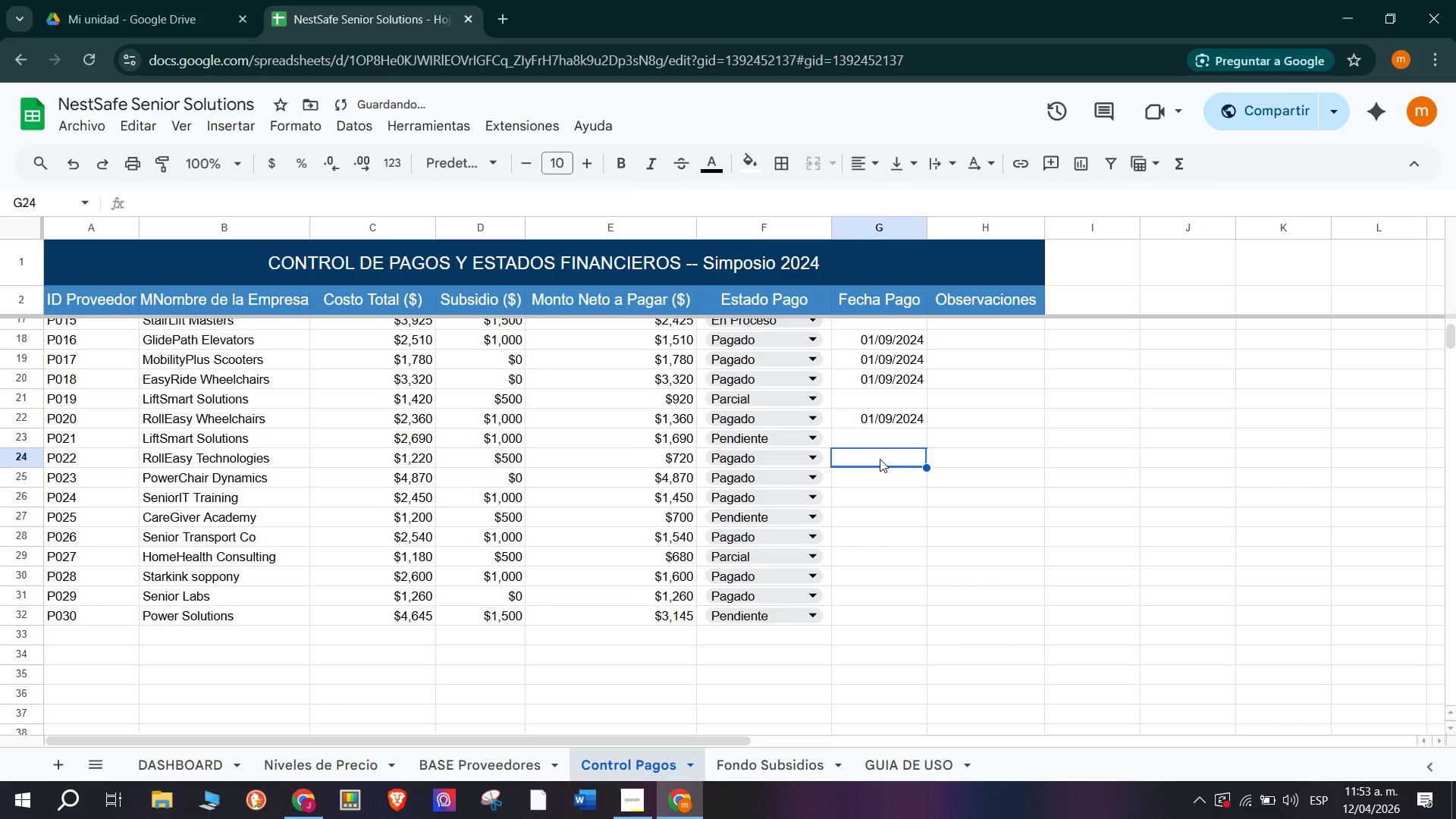 
key(Control+ControlLeft)
 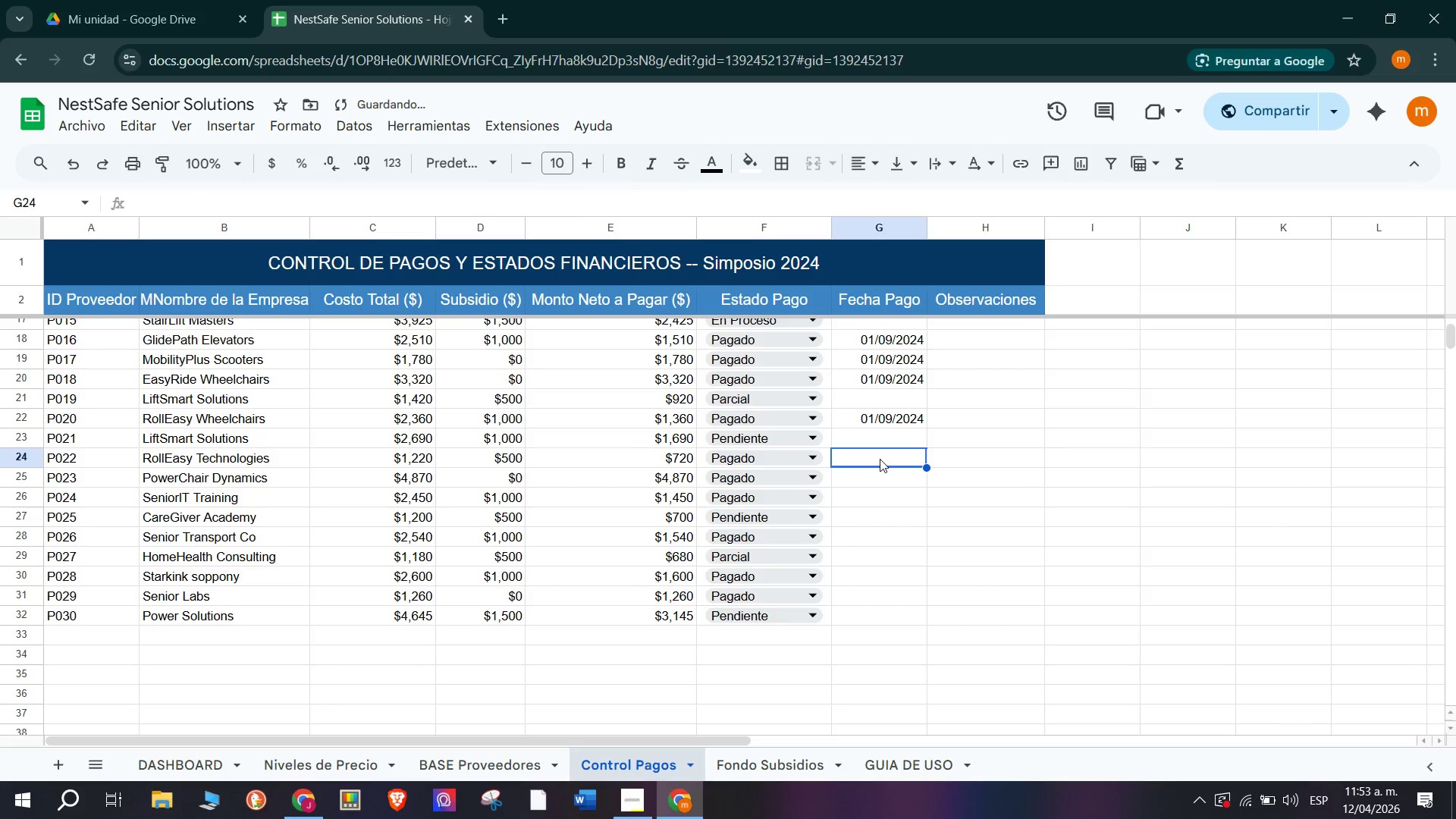 
key(Control+V)
 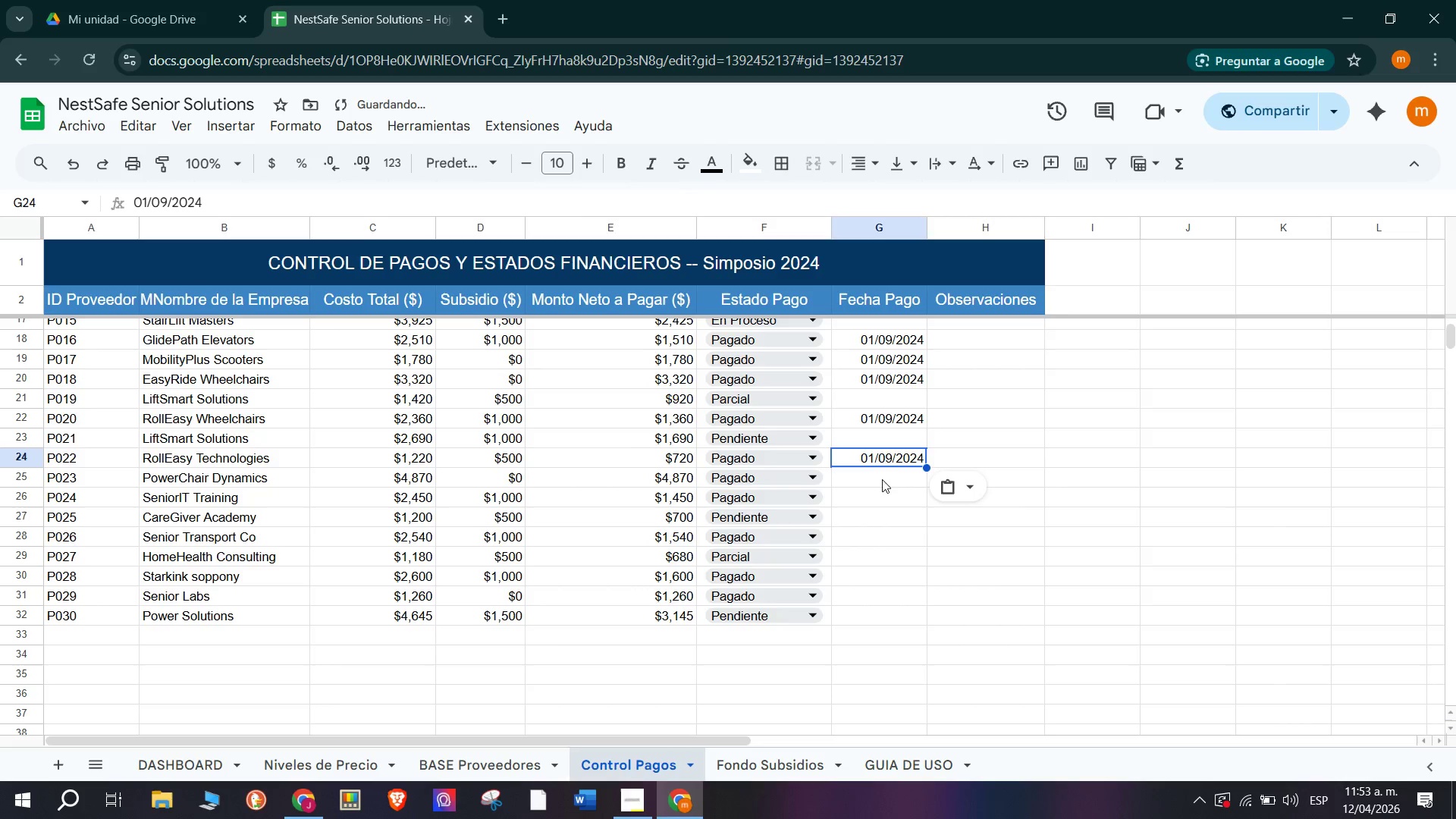 
left_click([883, 489])
 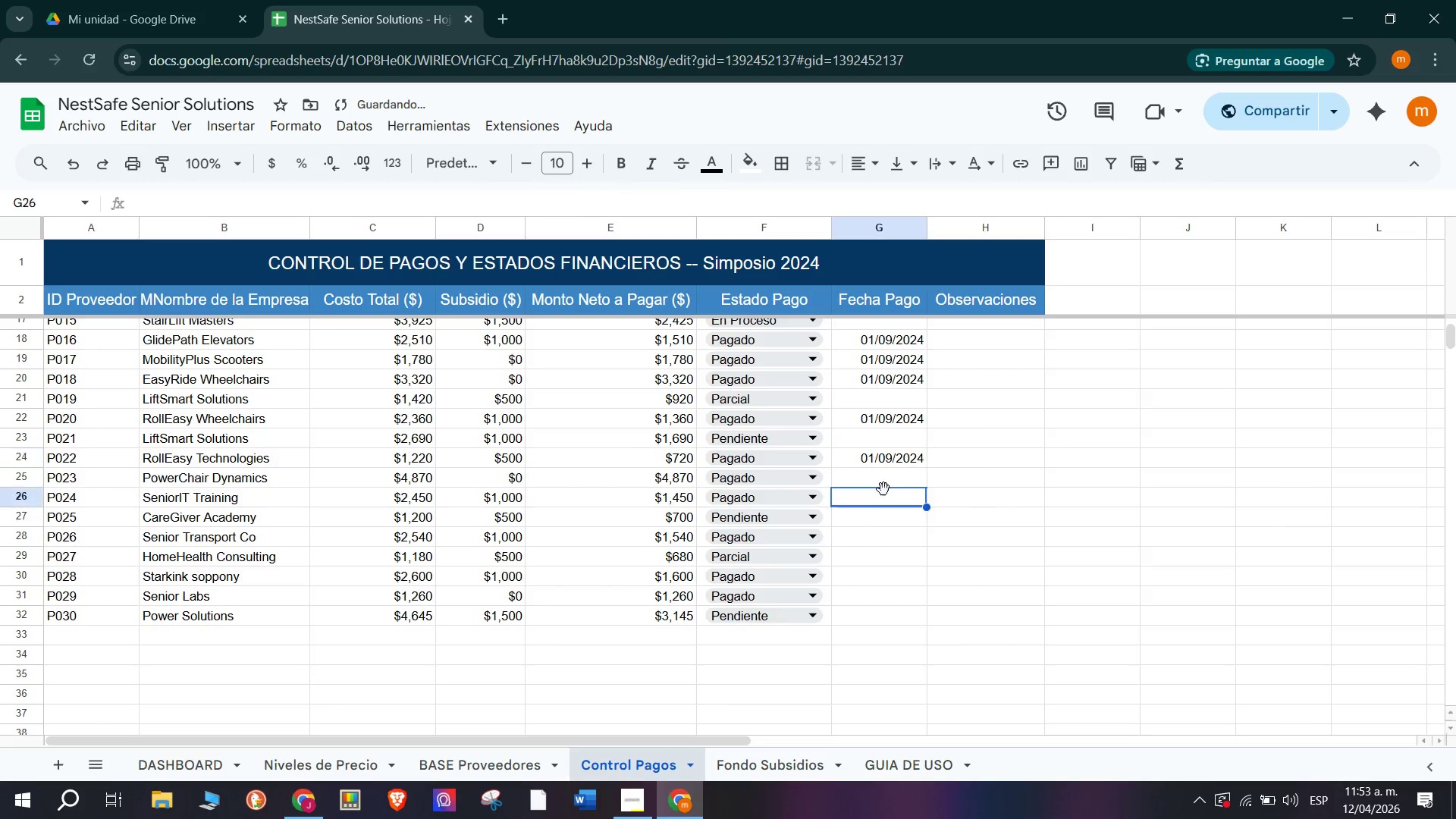 
key(Control+ControlLeft)
 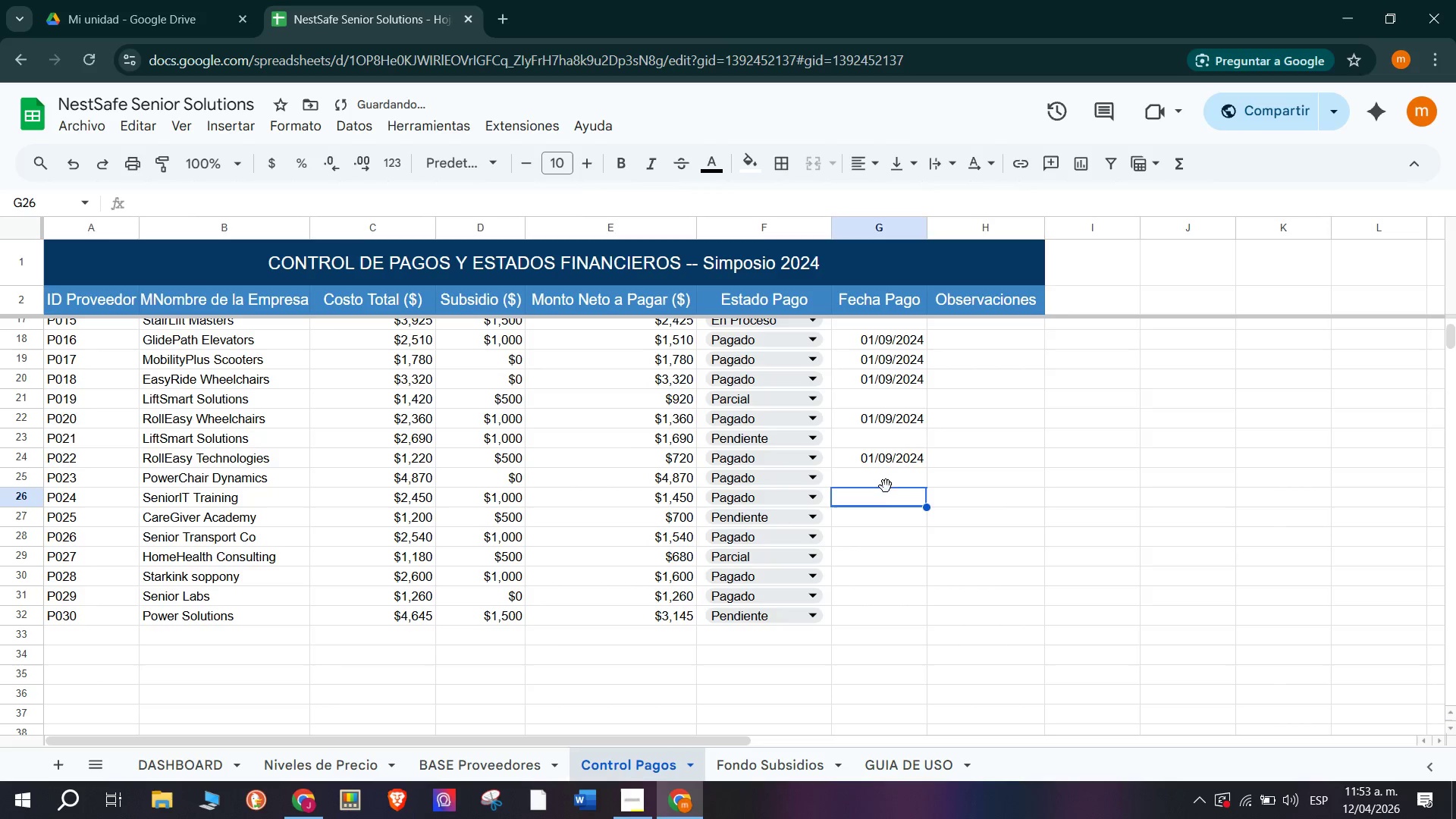 
left_click([890, 480])
 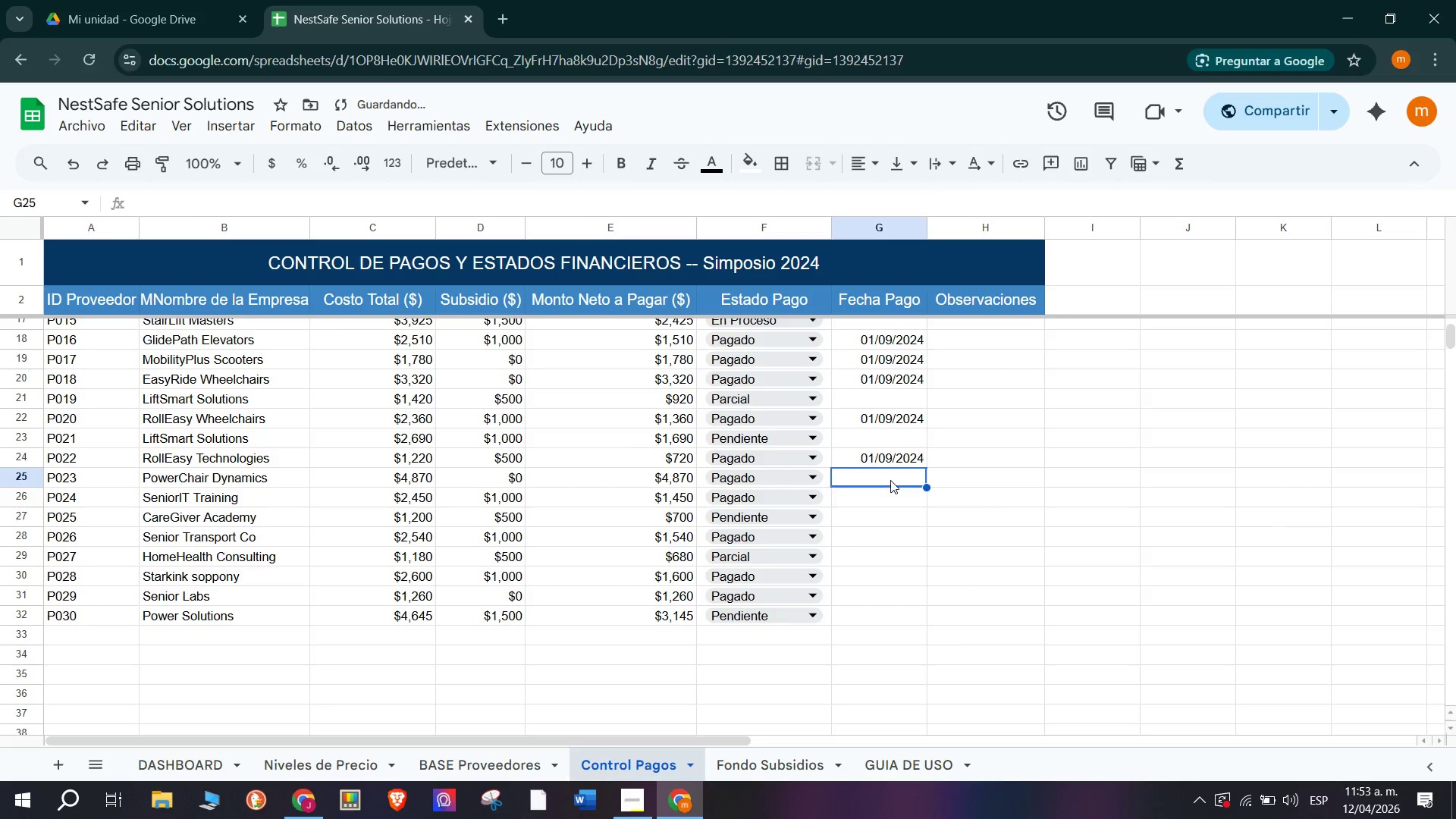 
key(Control+ControlLeft)
 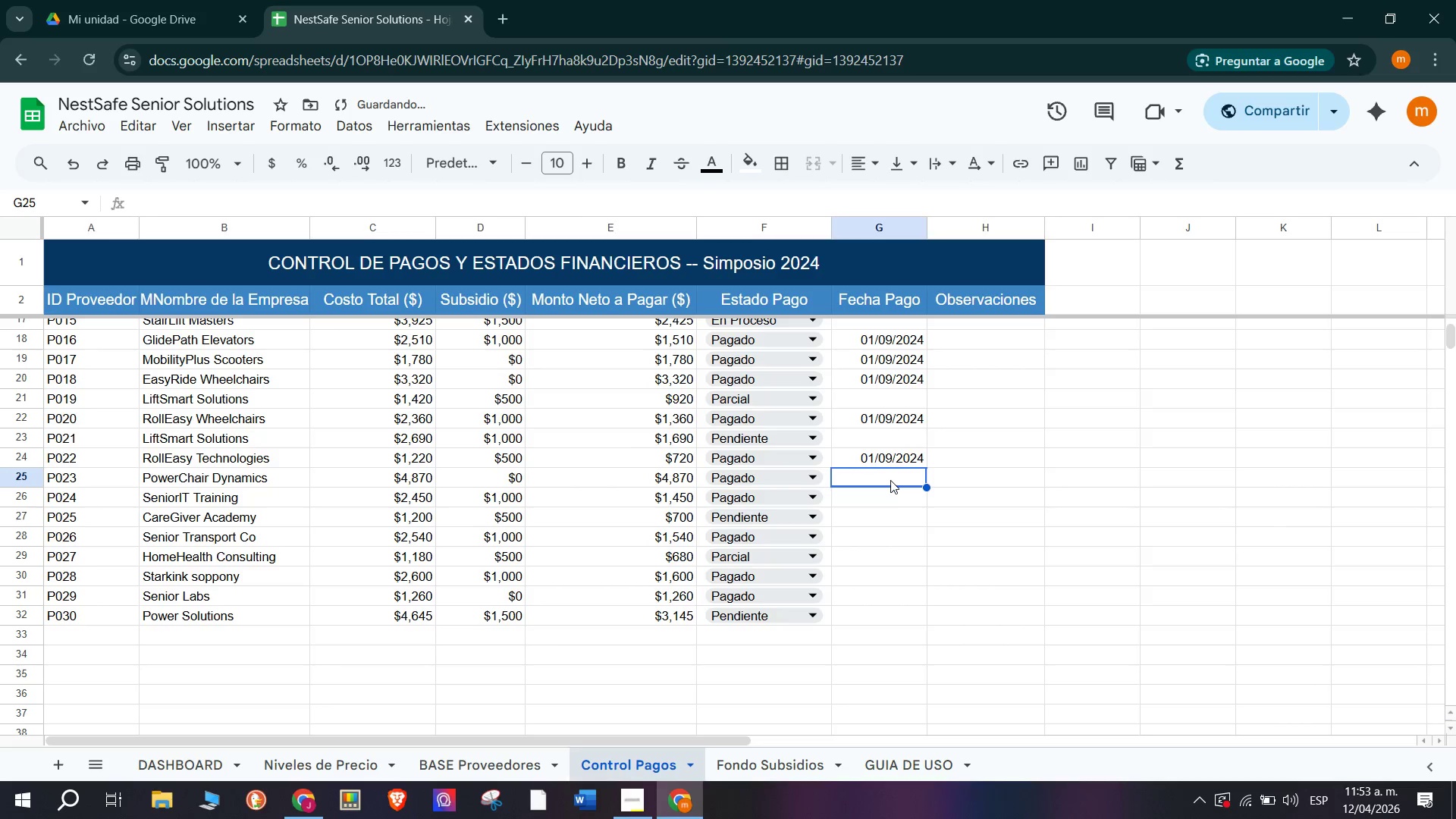 
key(Control+V)
 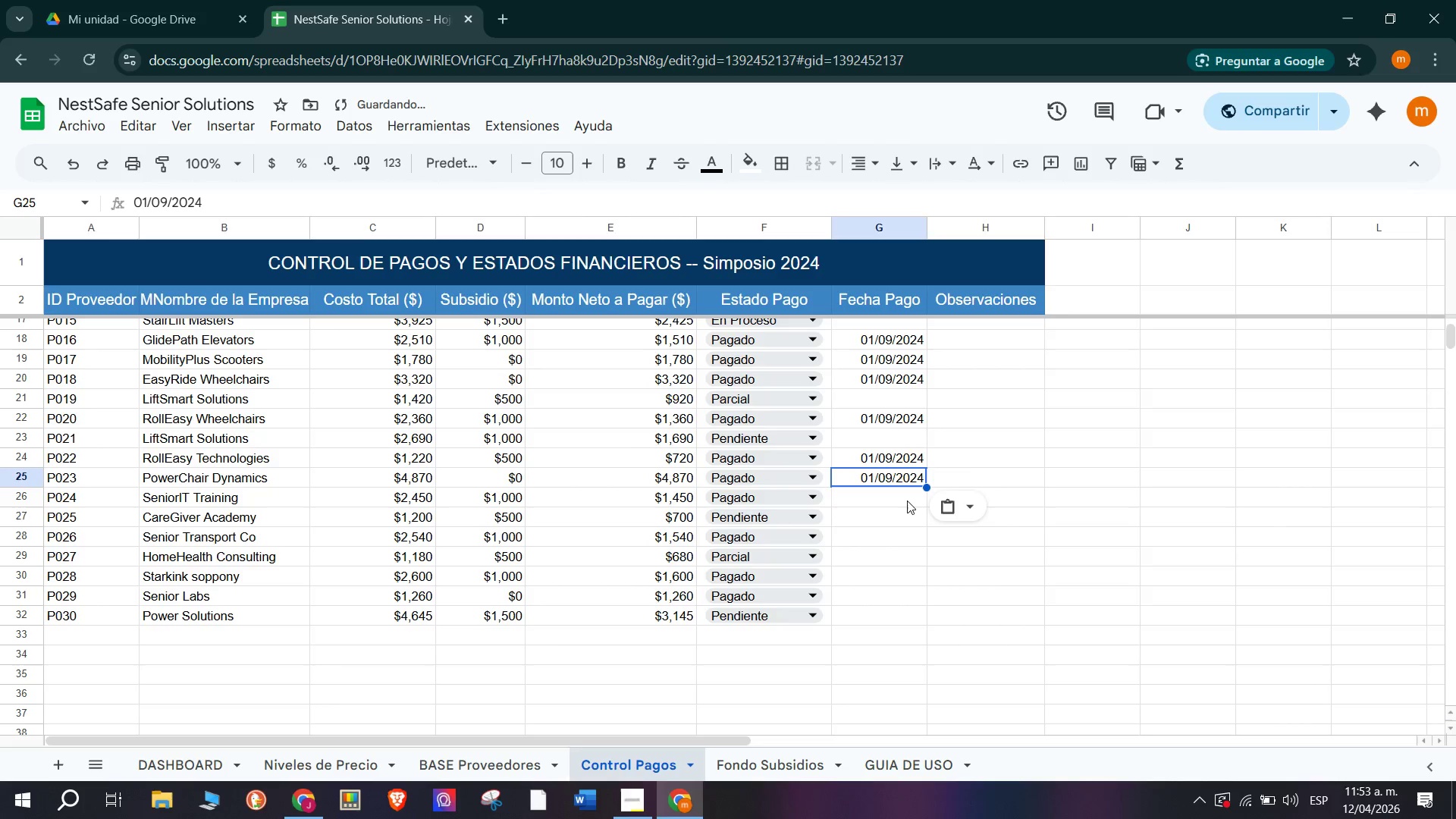 
left_click([907, 500])
 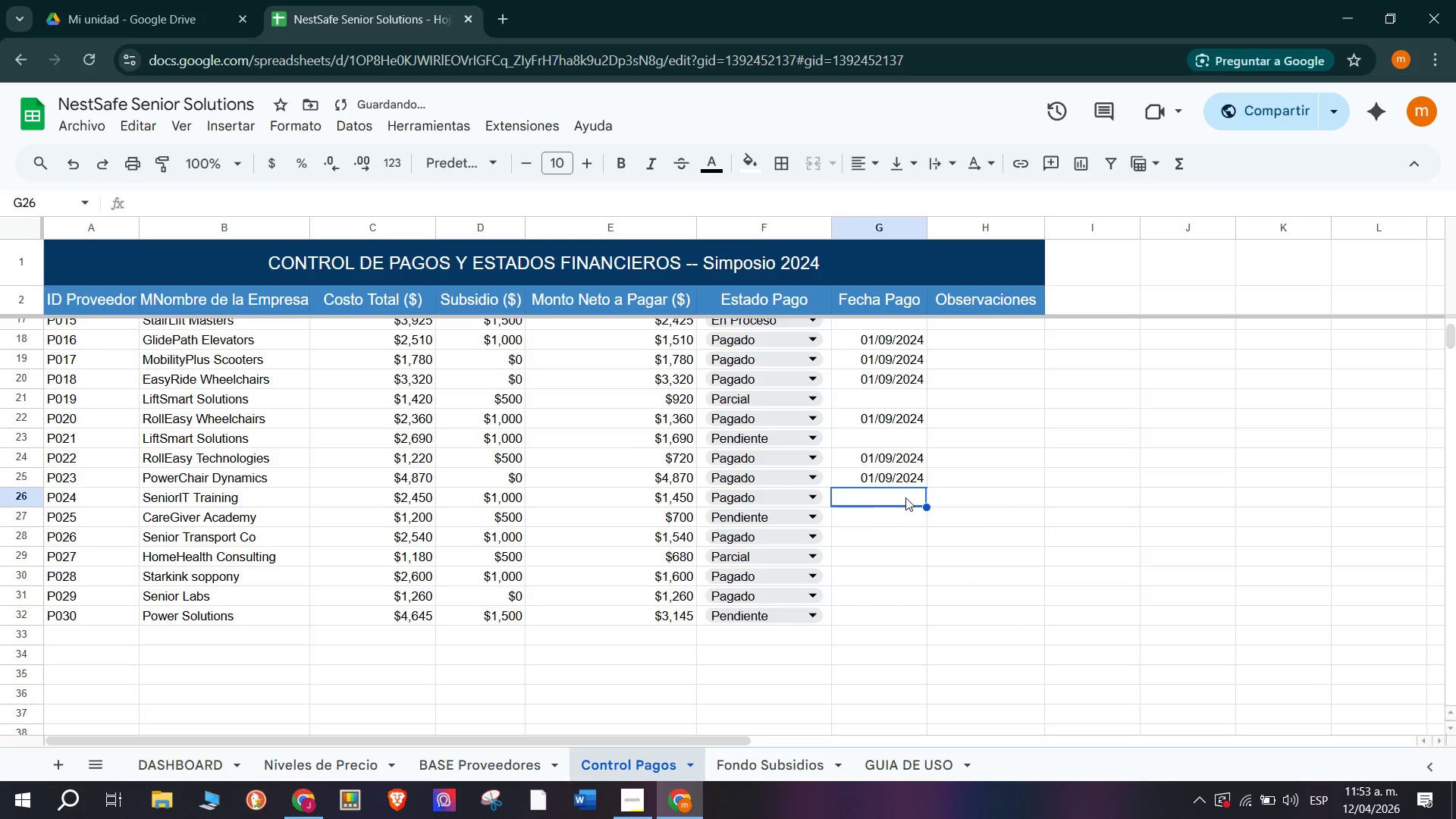 
key(Control+V)
 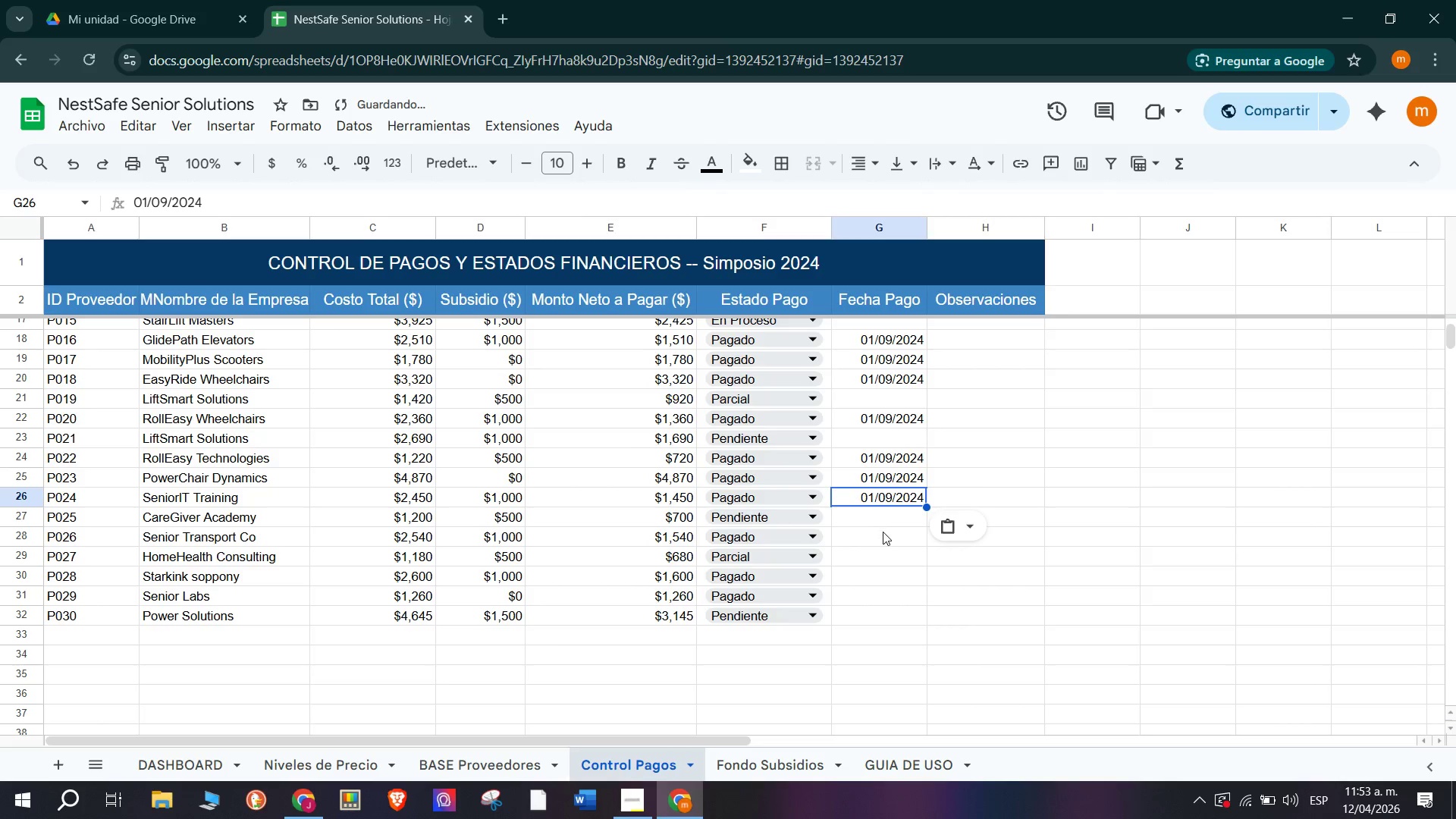 
left_click([883, 532])
 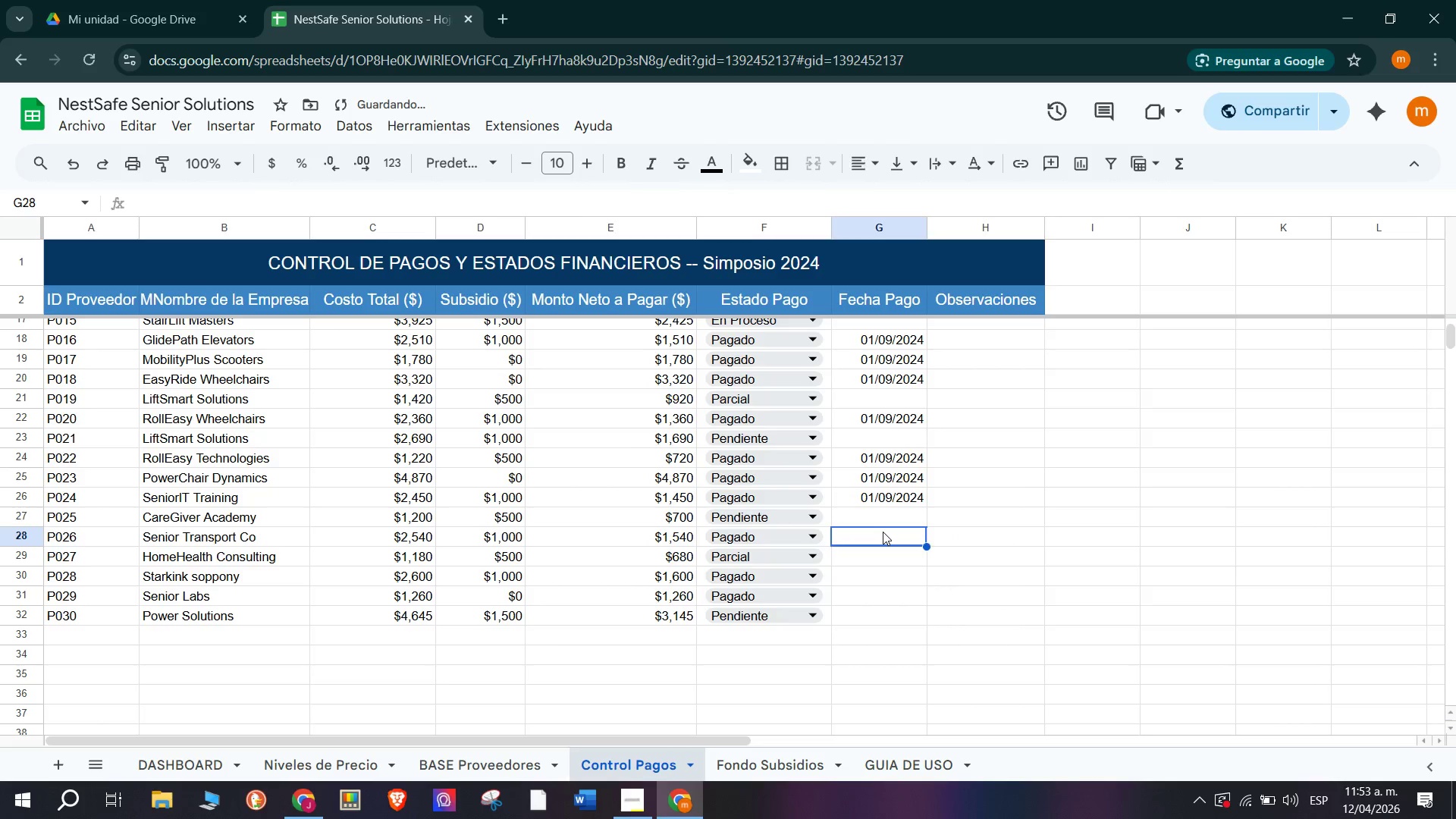 
key(Control+V)
 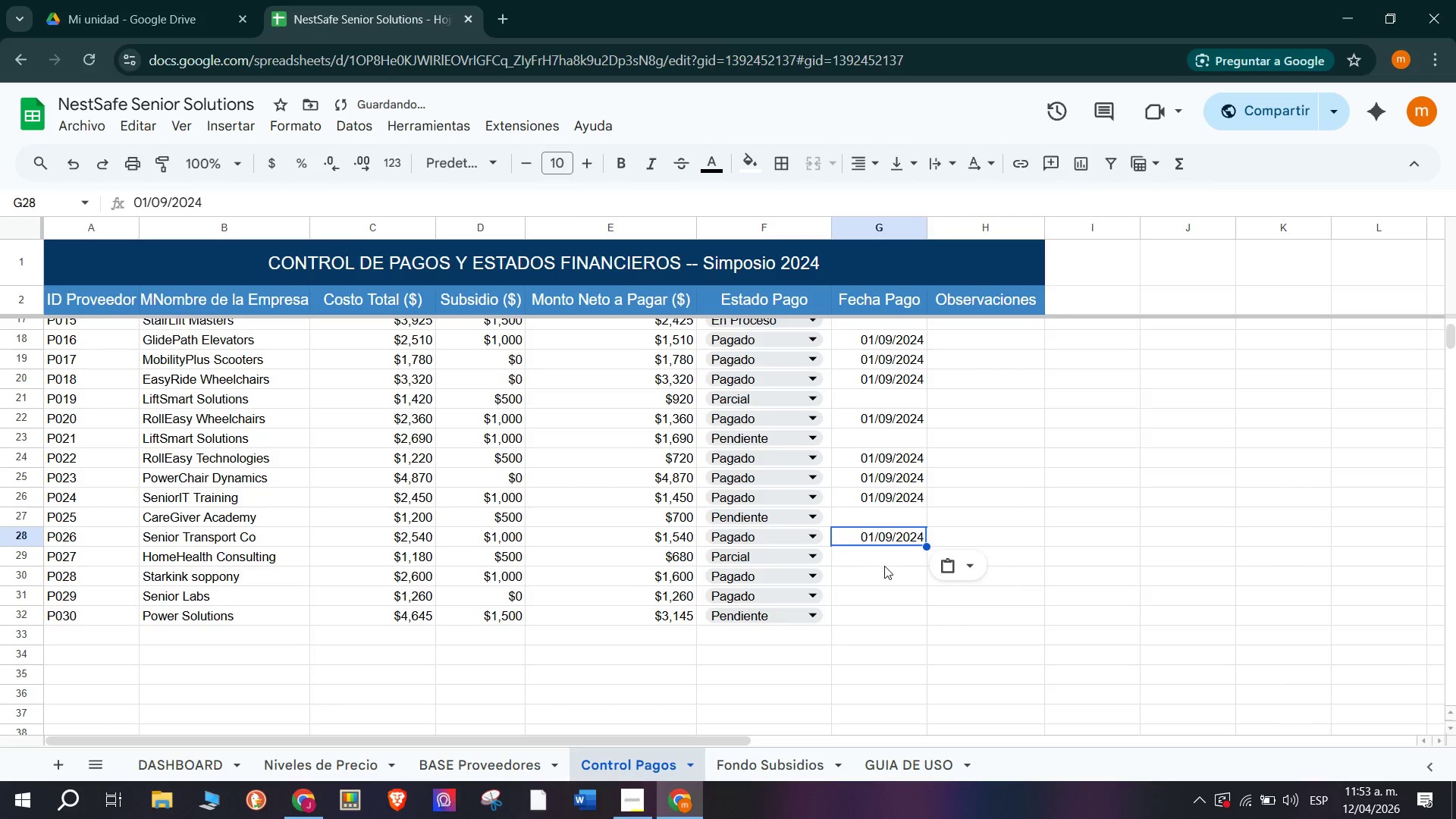 
left_click([886, 570])
 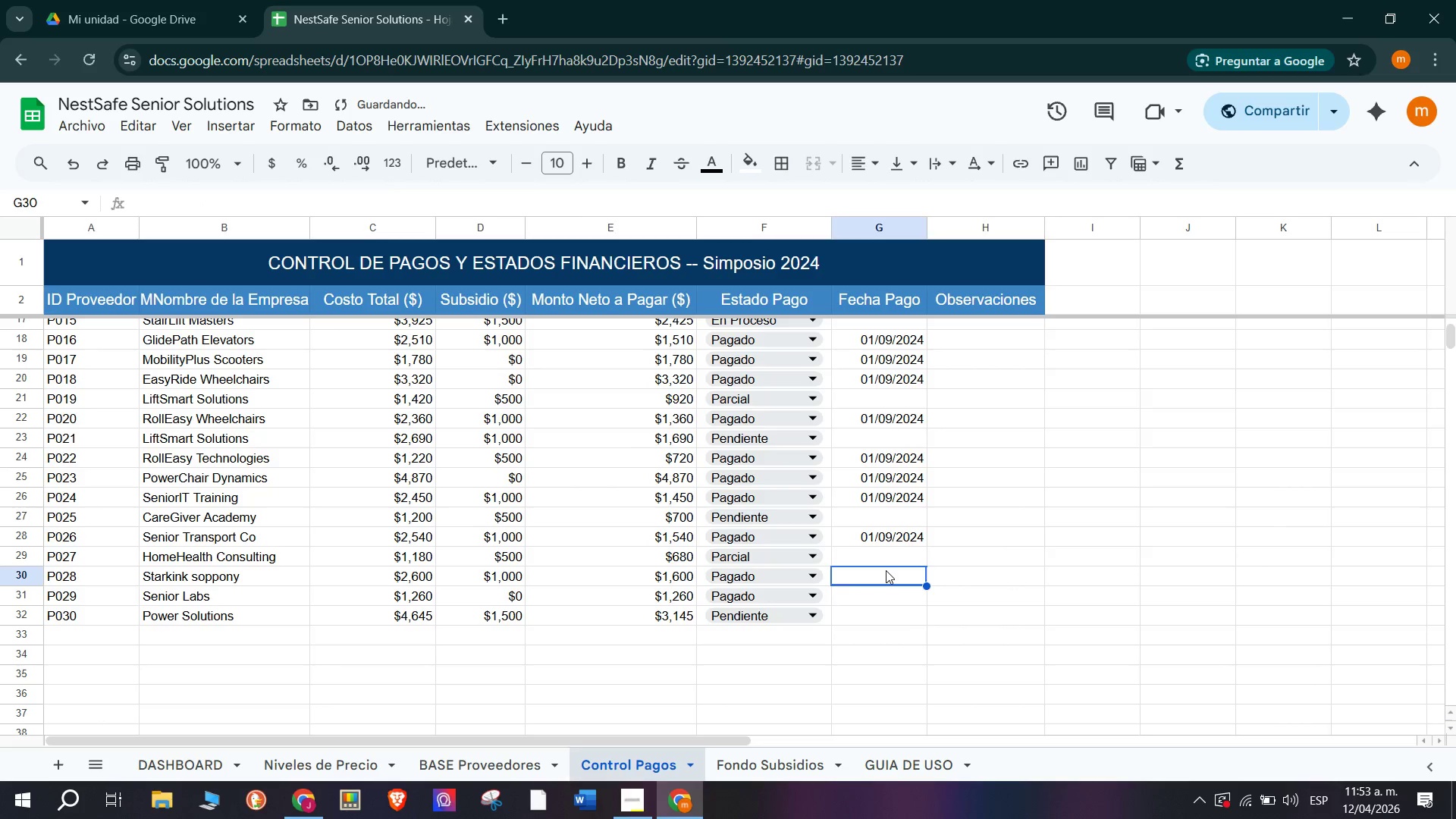 
key(Control+ControlLeft)
 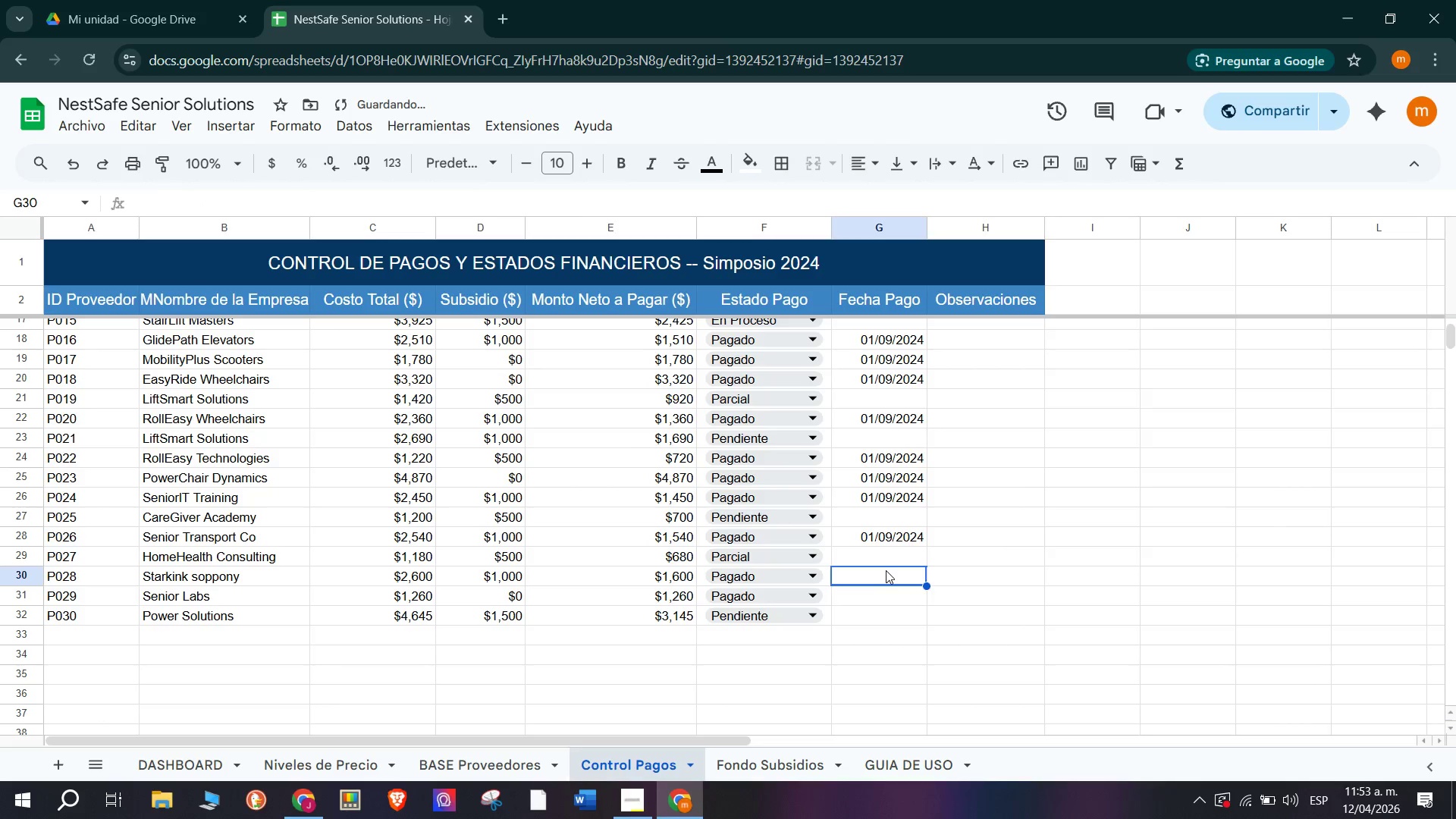 
key(Control+V)
 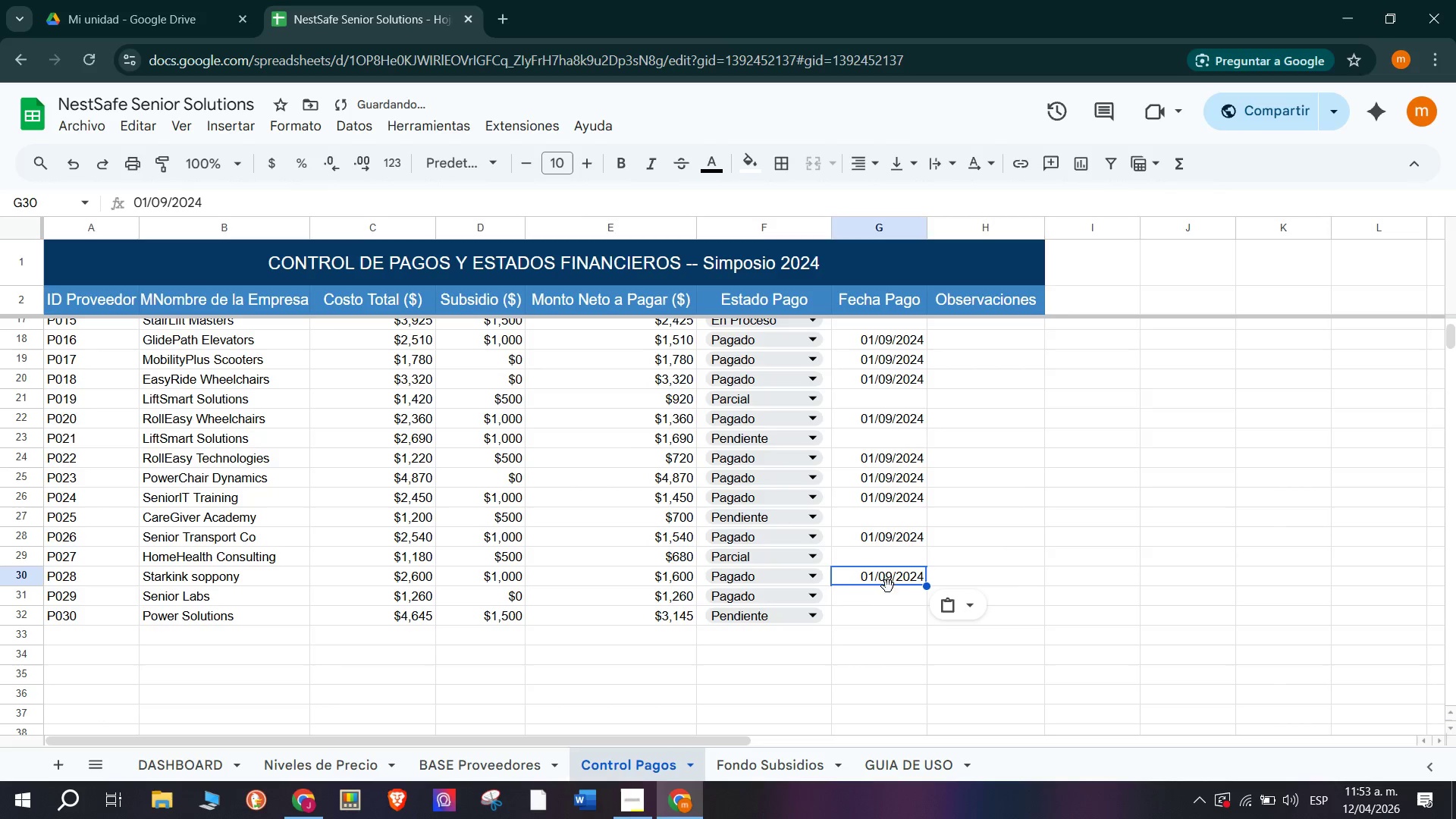 
left_click([892, 595])
 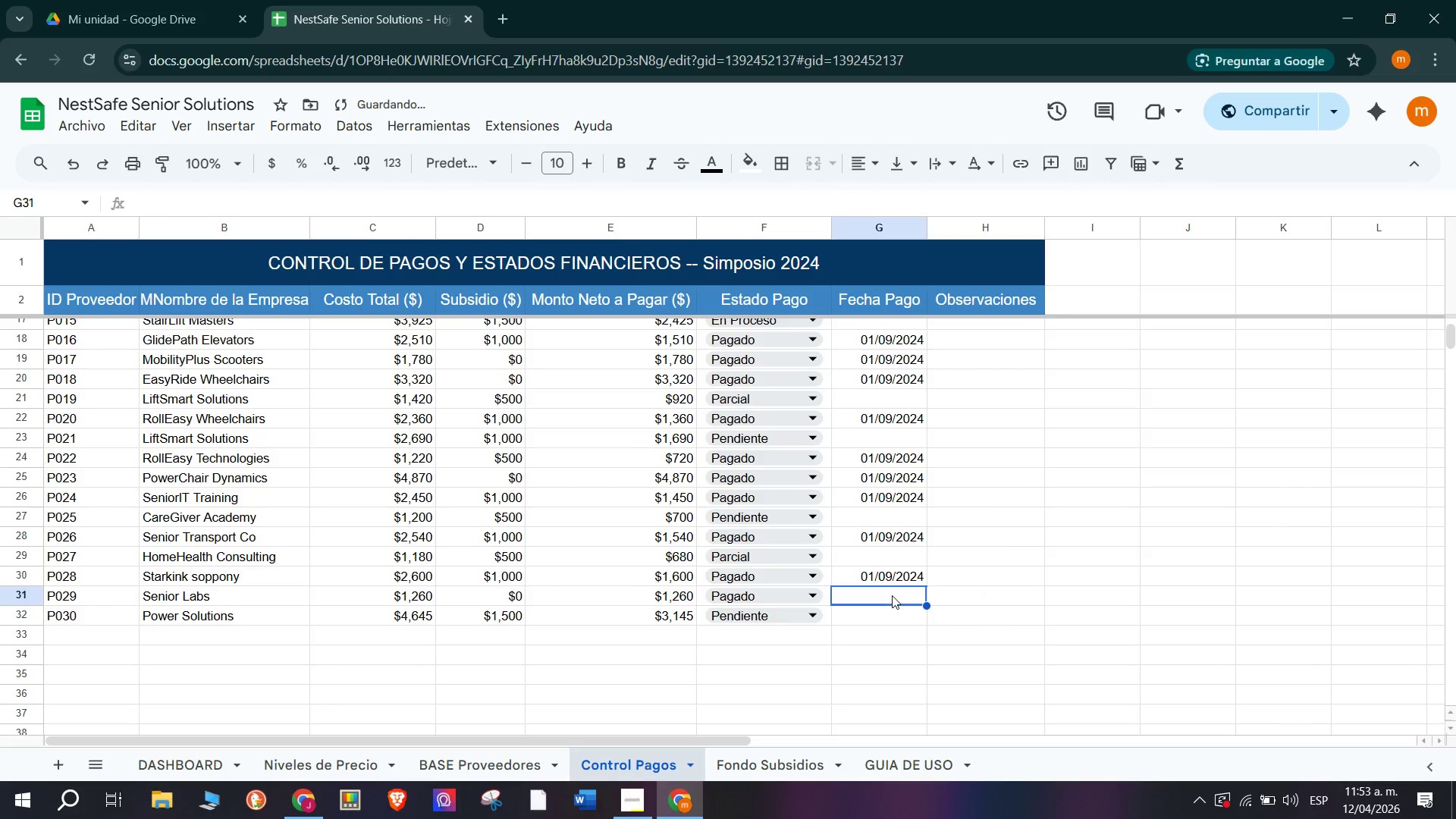 
key(Control+ControlLeft)
 